 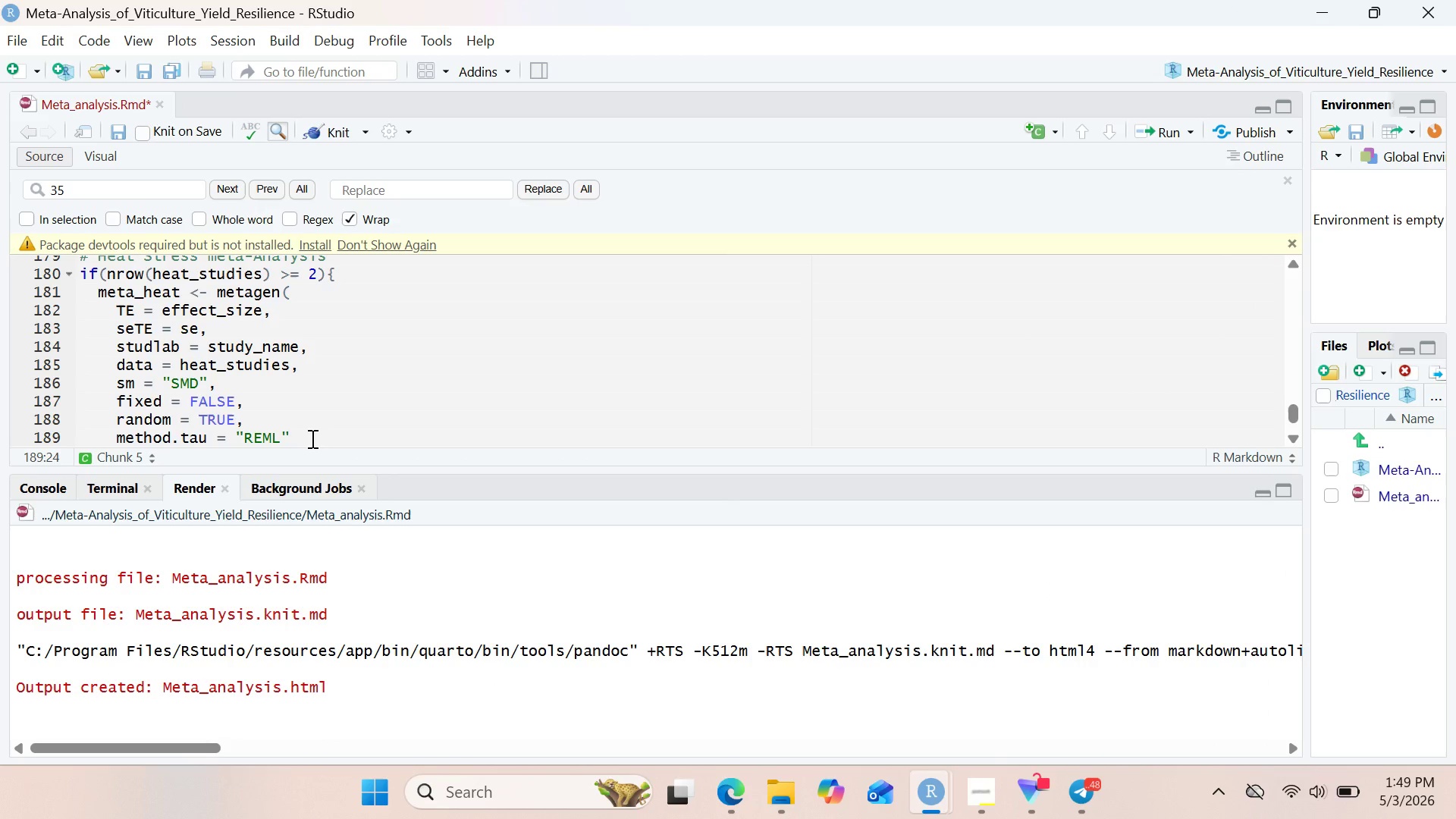 
key(Comma)
 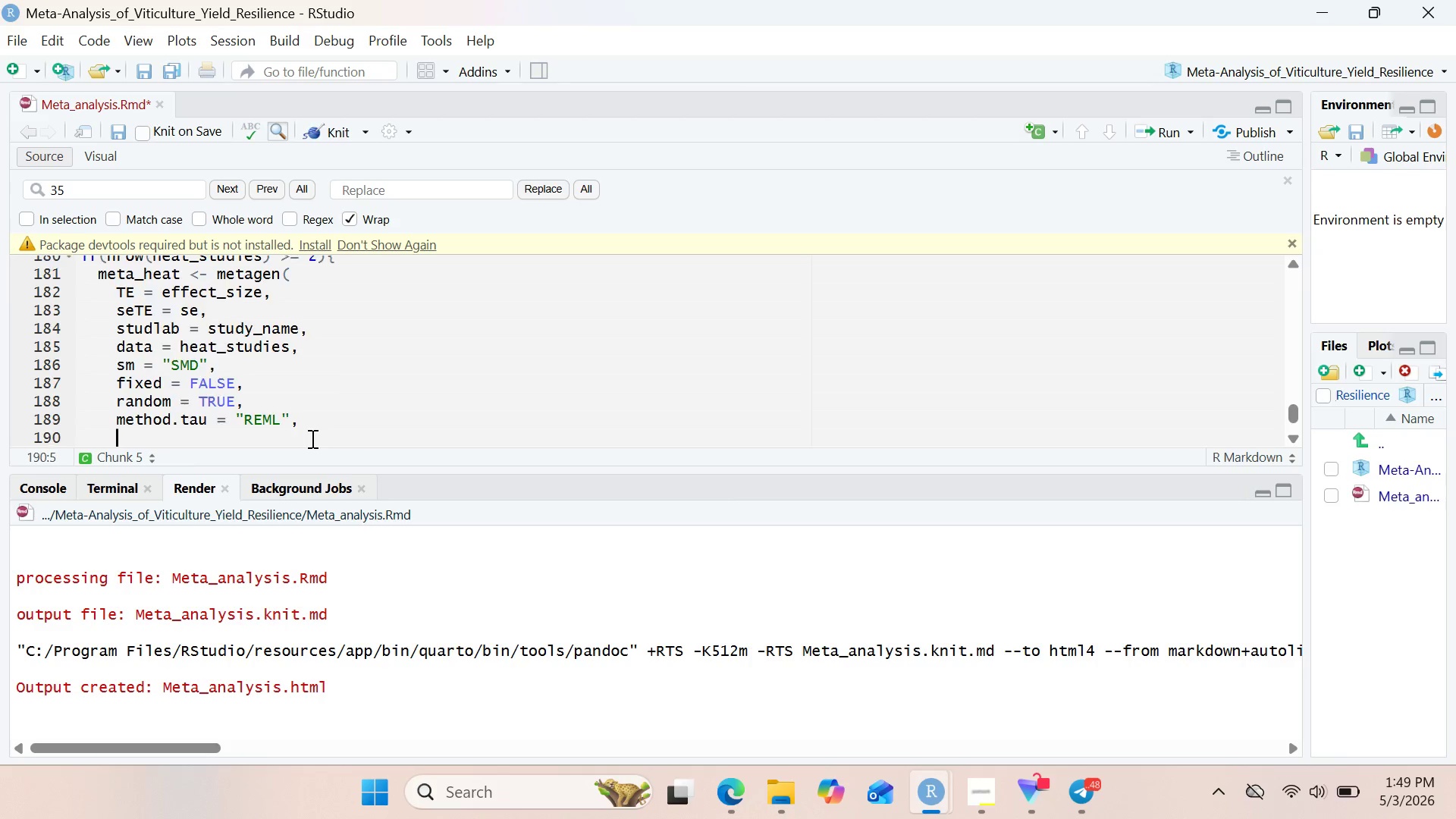 
key(Enter)
 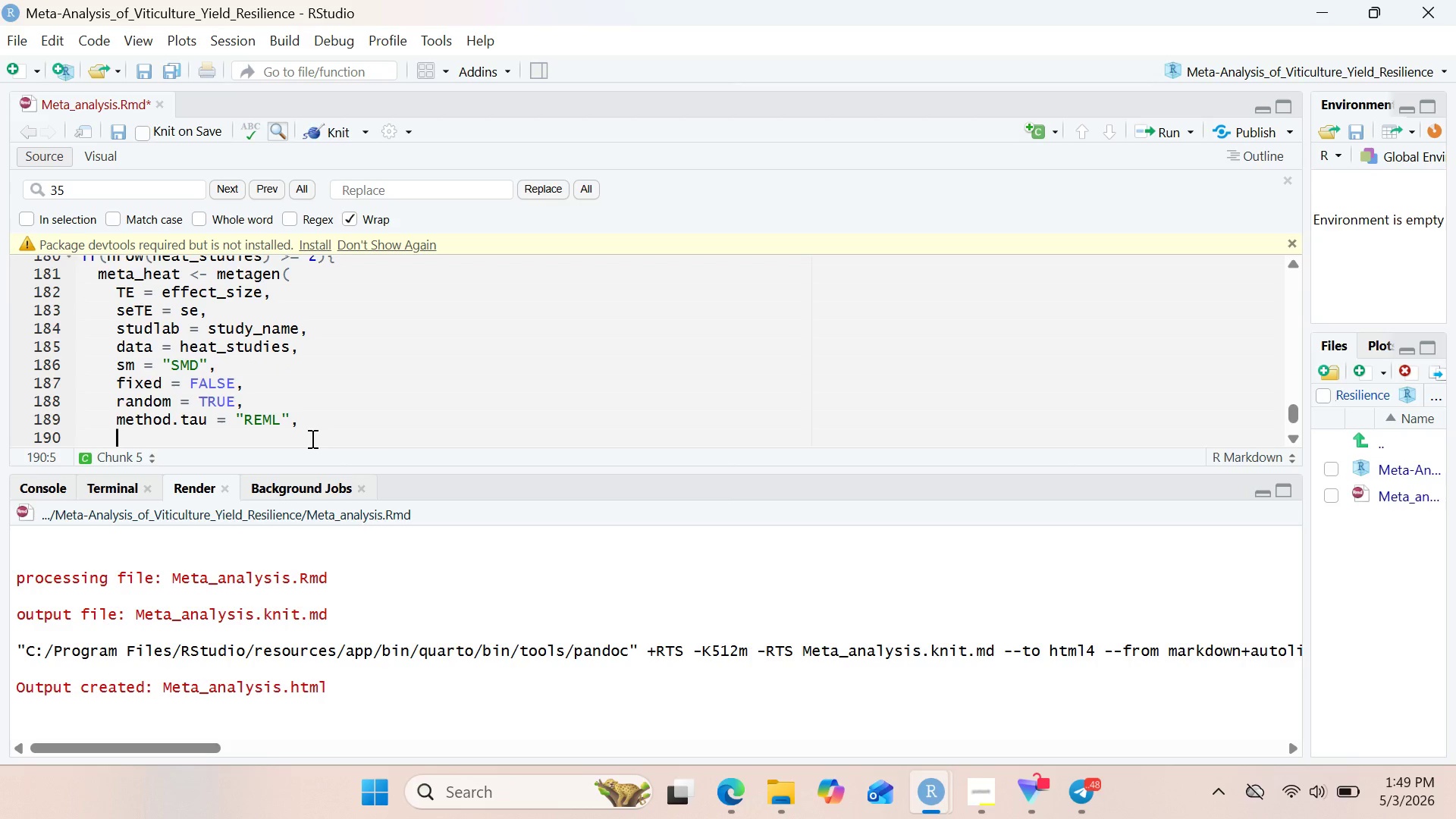 
type(title)
 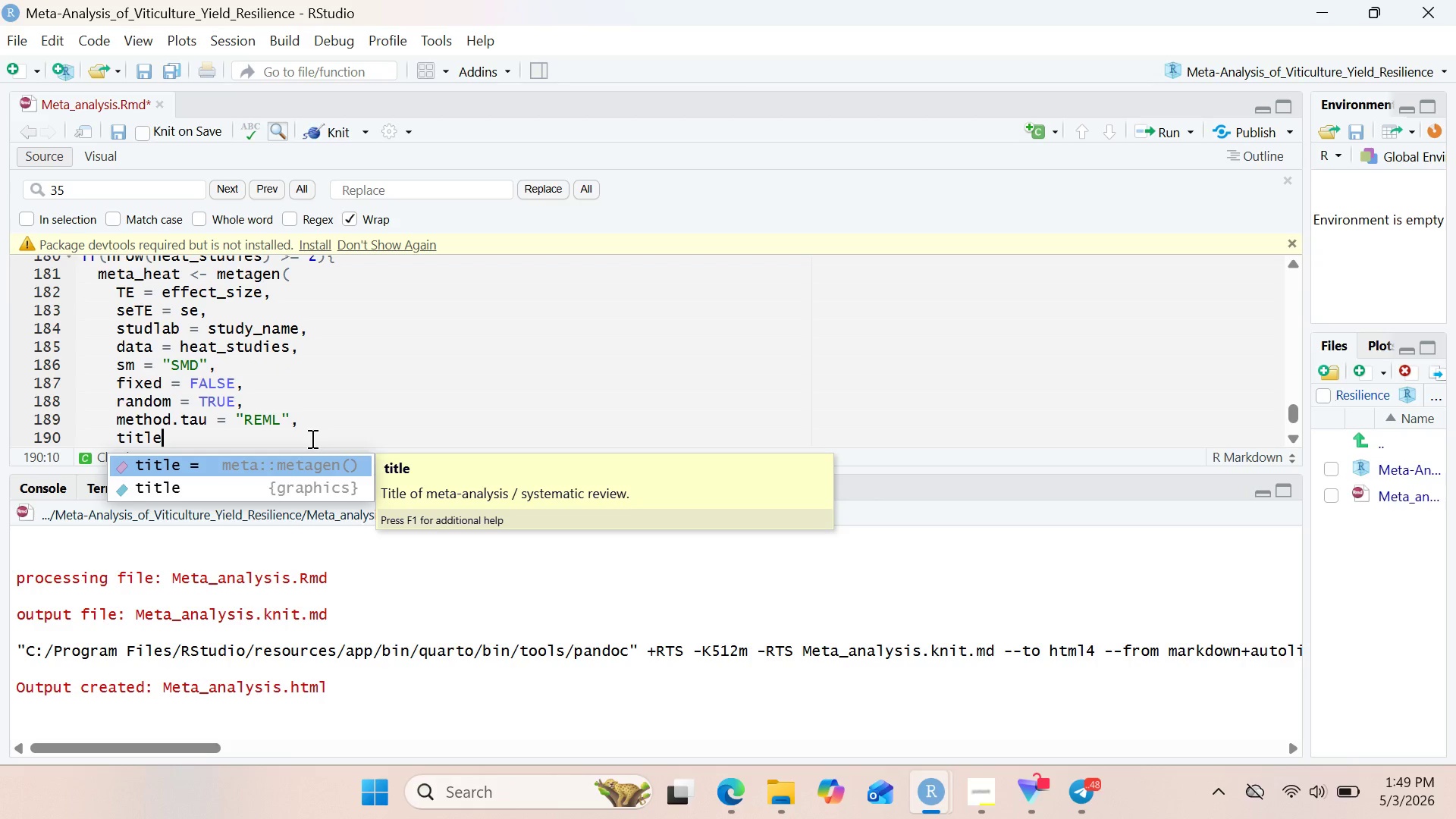 
key(Enter)
 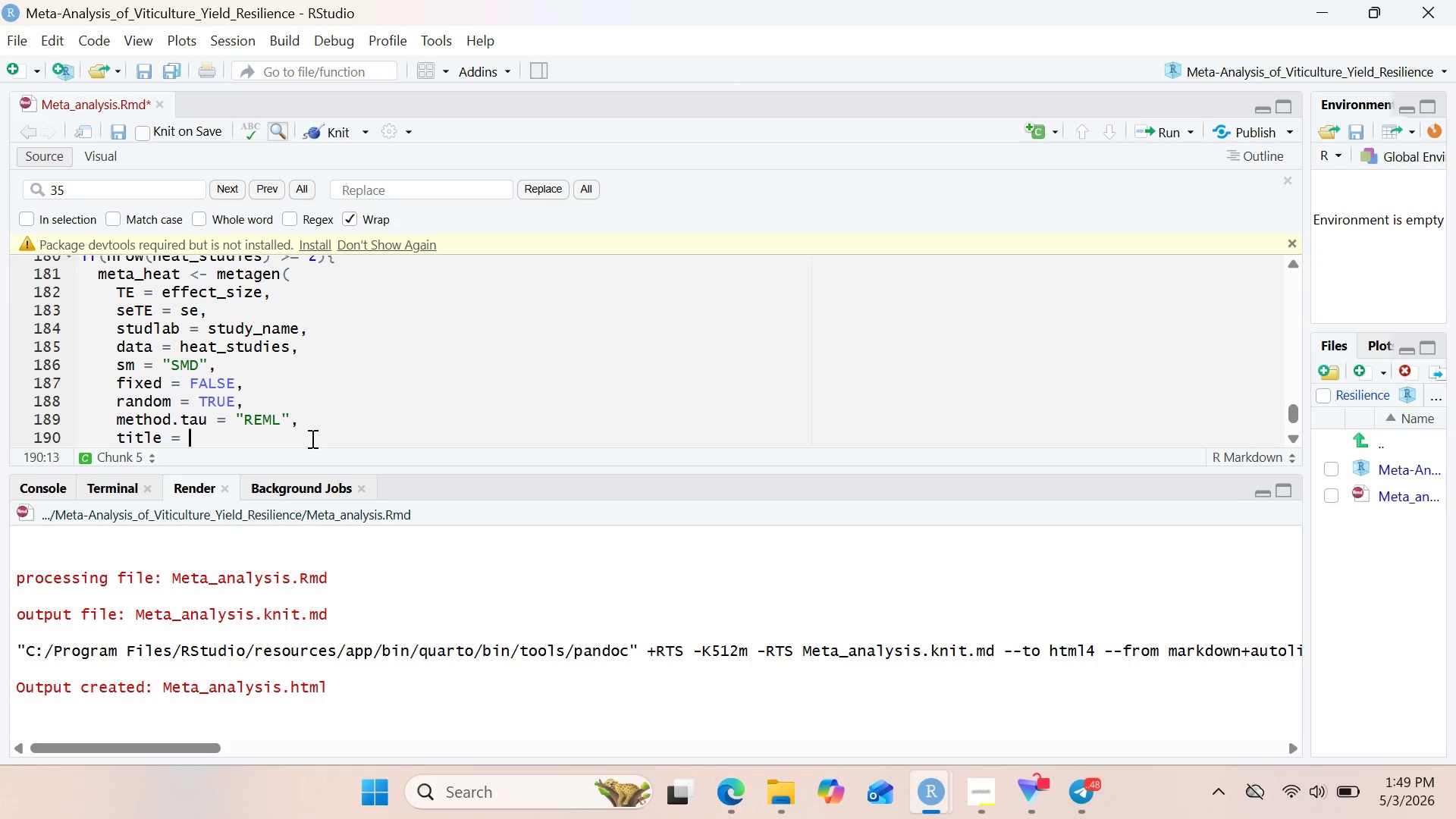 
type("Het)
key(Backspace)
type(at Stress Impact on Brix Levels)
 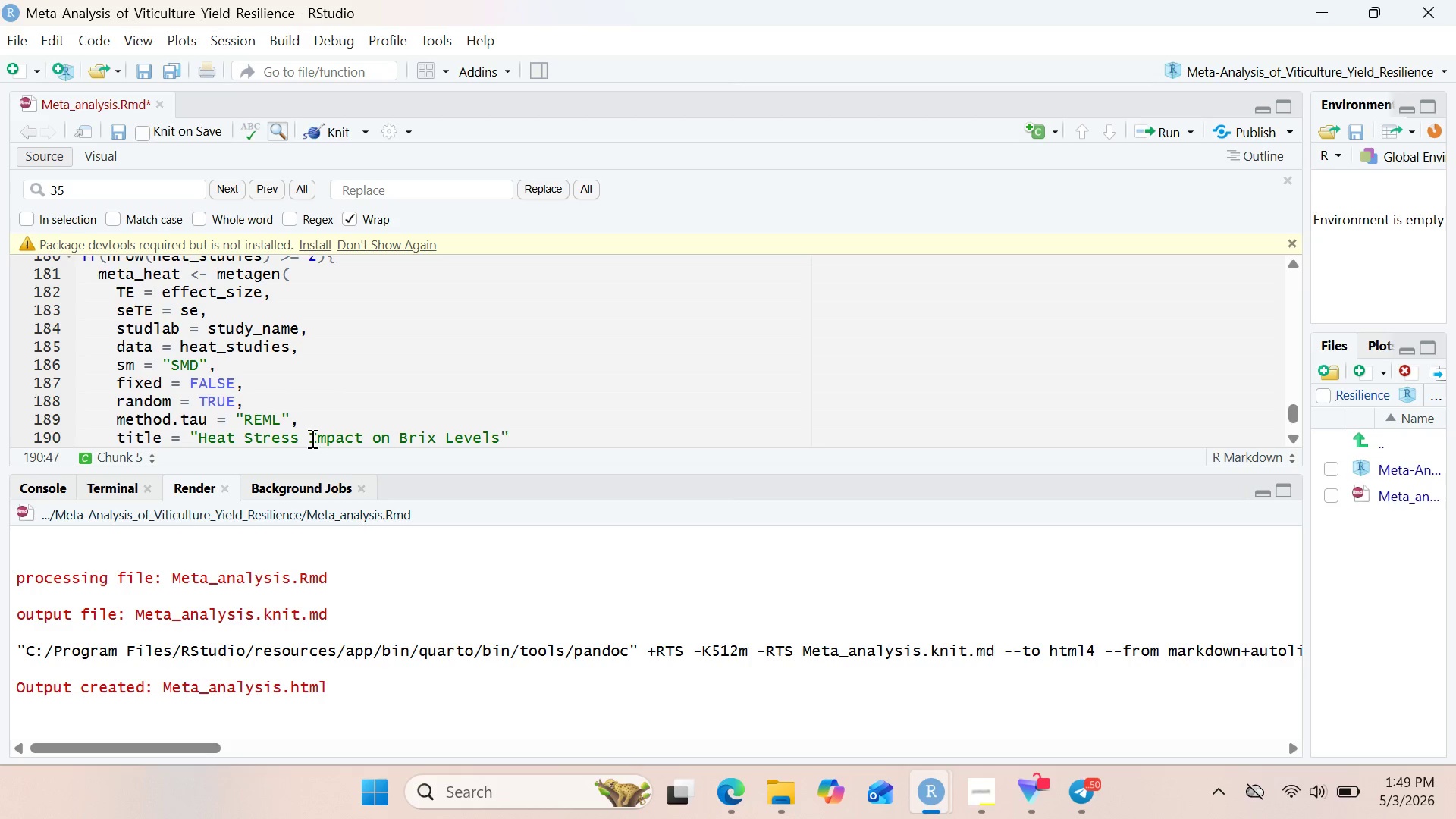 
left_click([158, 358])
 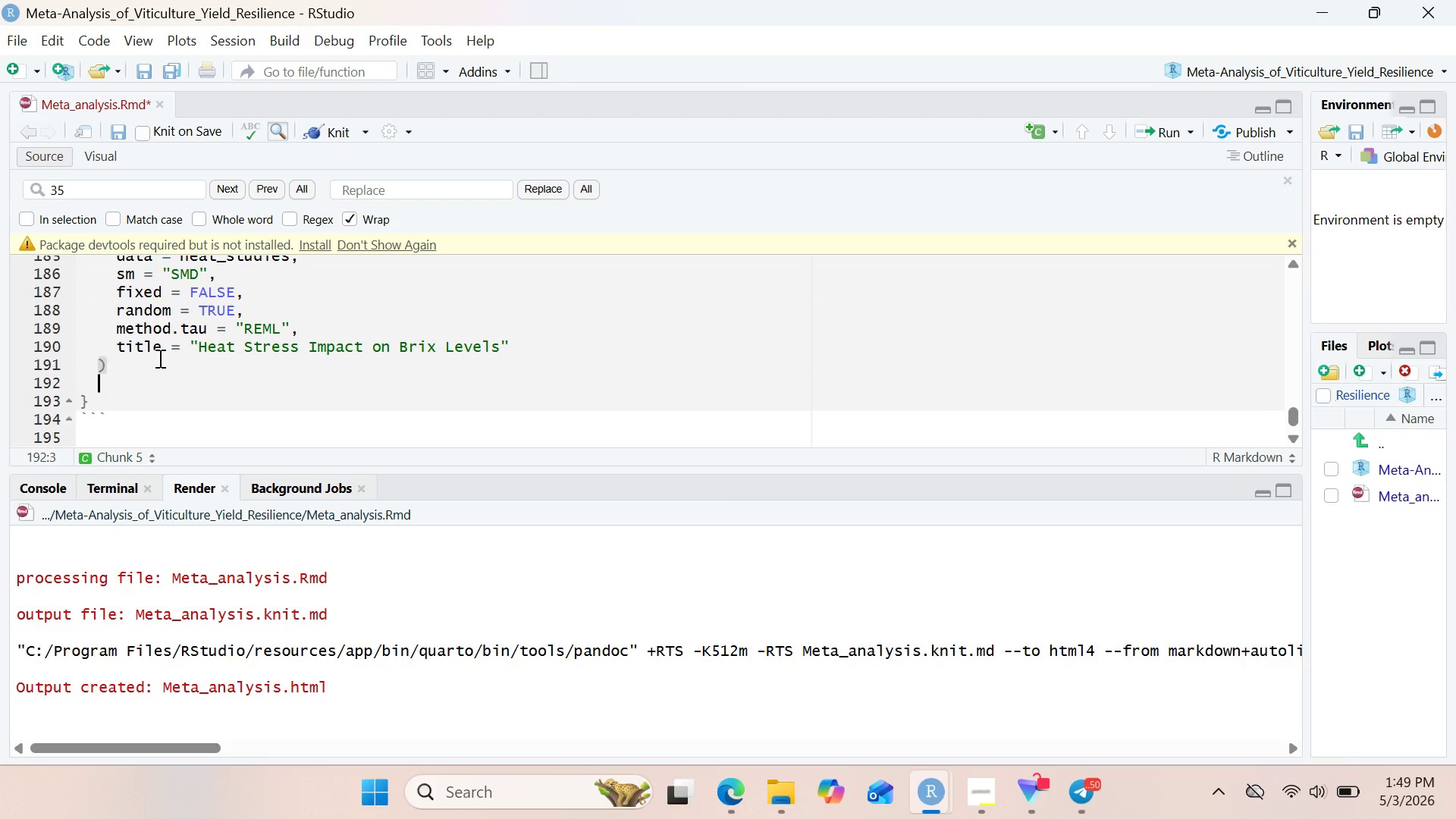 
key(Enter)
 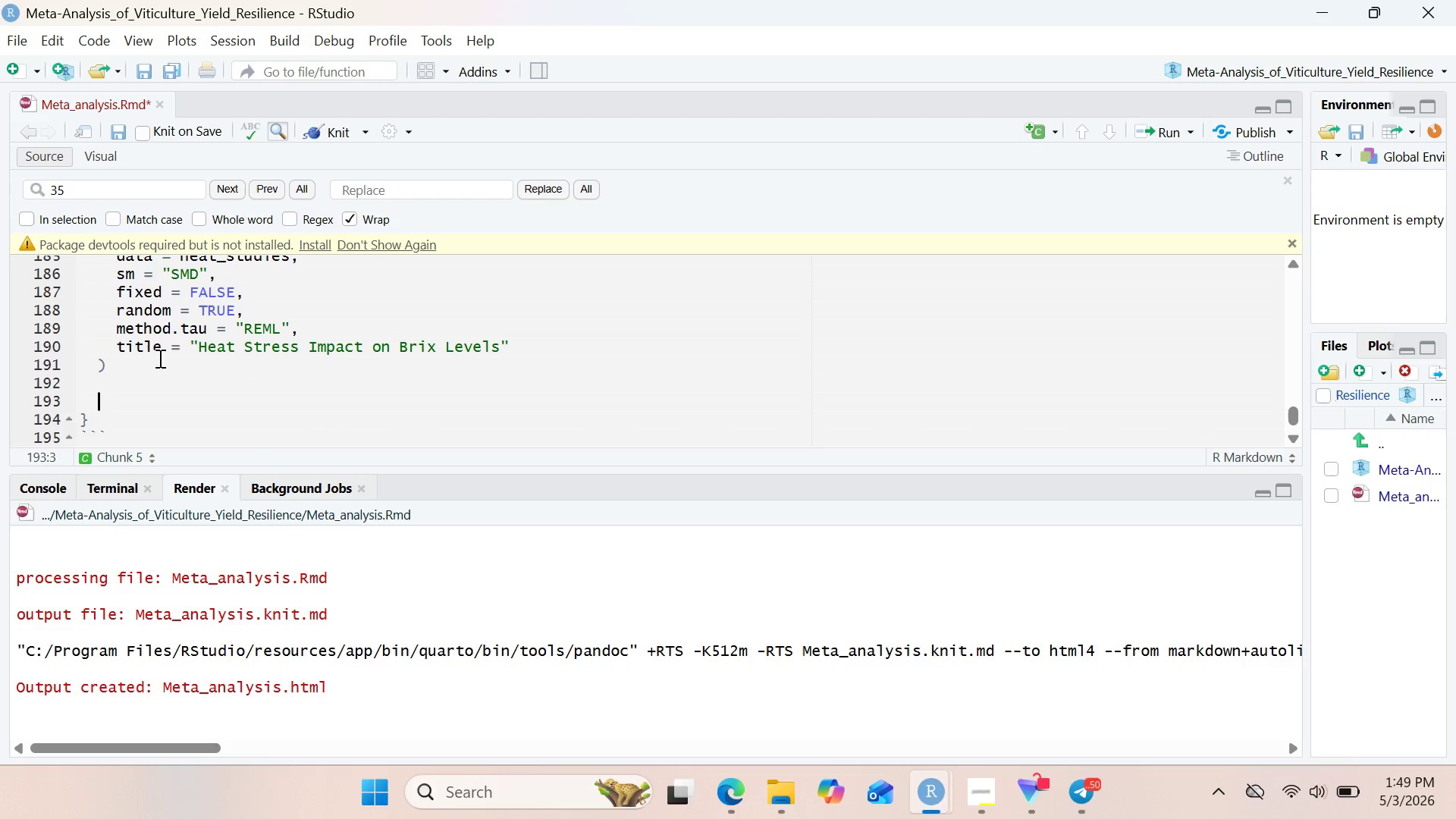 
key(Enter)
 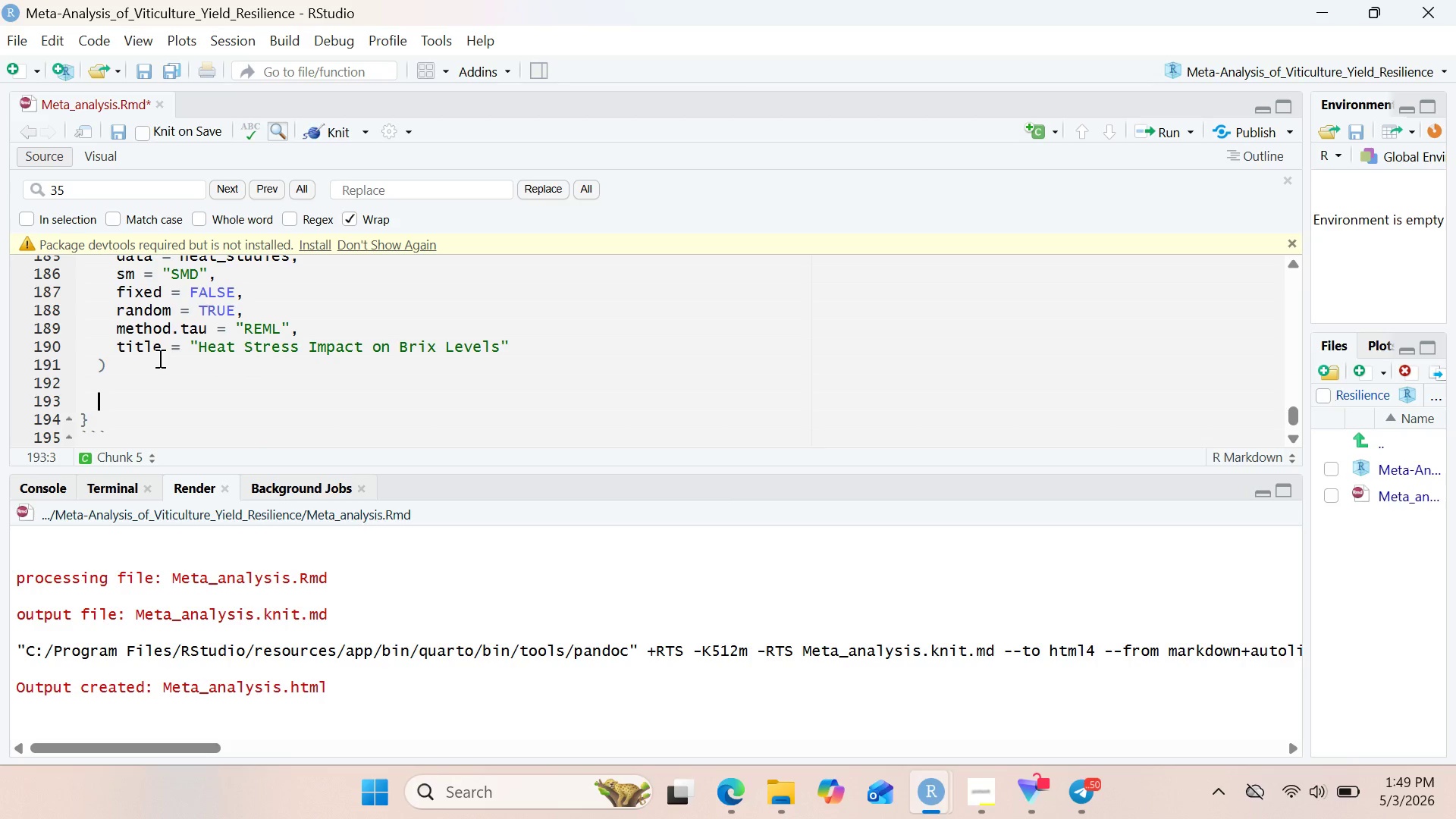 
wait(5.41)
 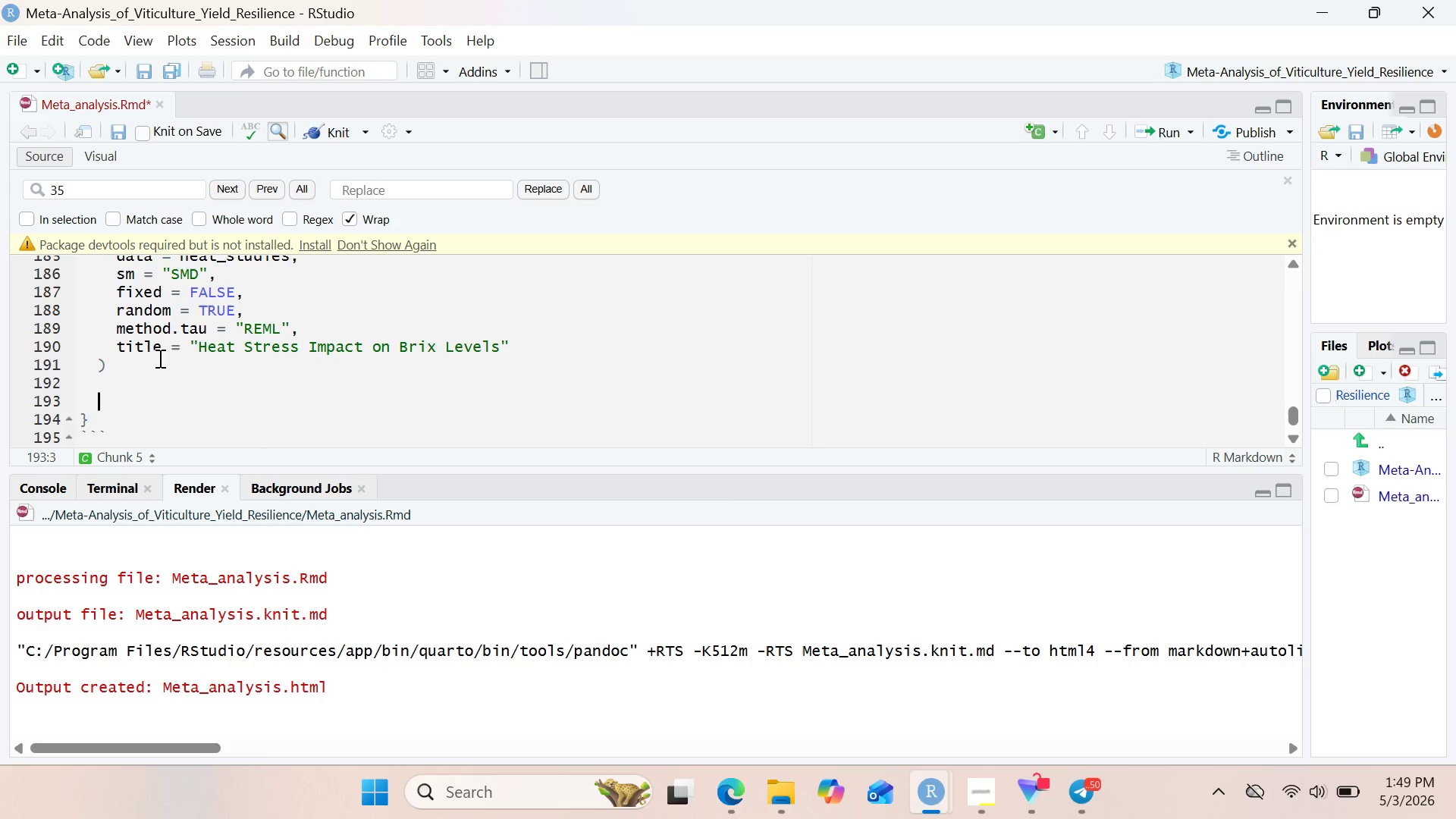 
type(cat("\n\n Heat Stress - I )
key(Backspace)
type(m)
 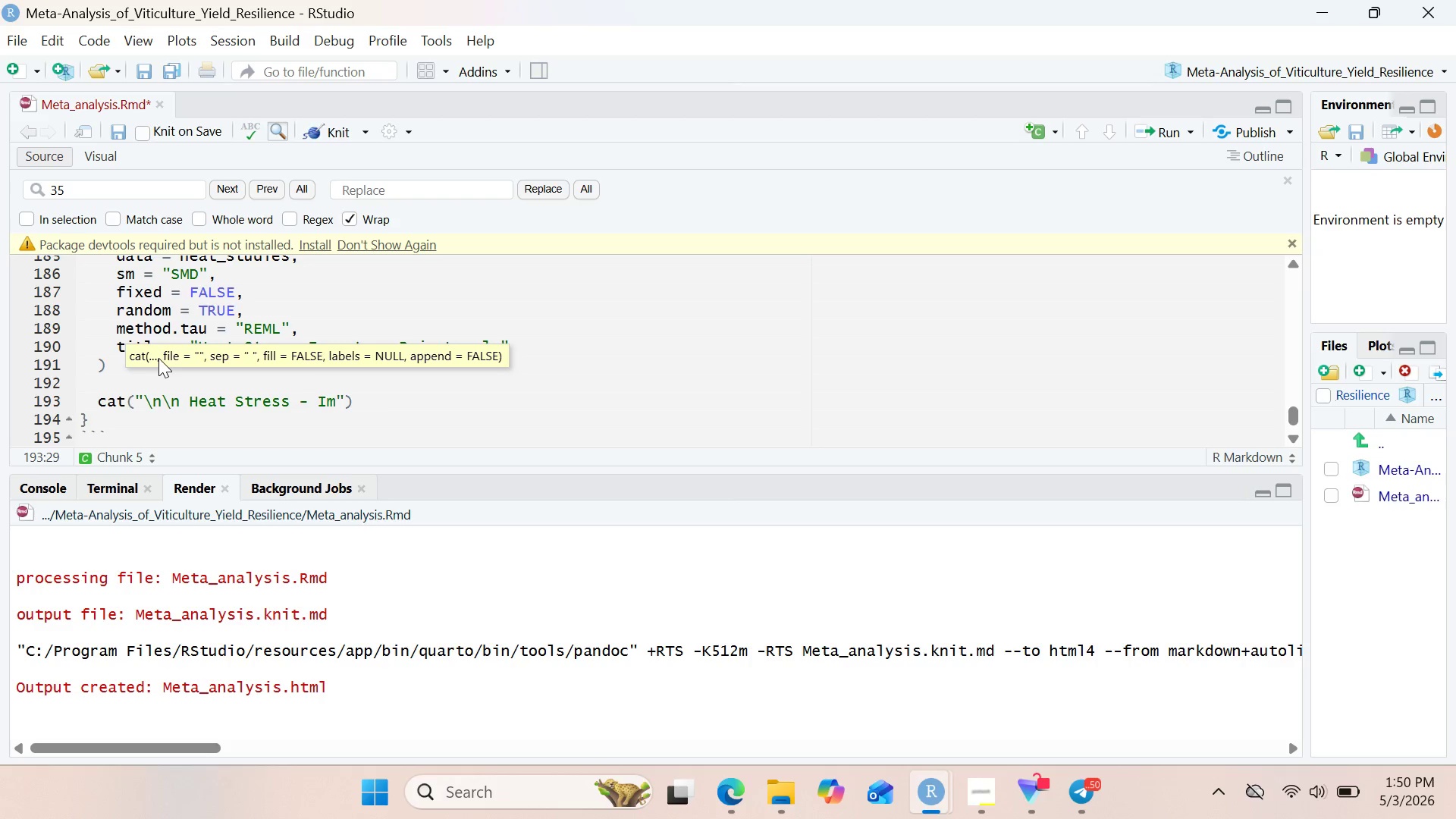 
wait(9.91)
 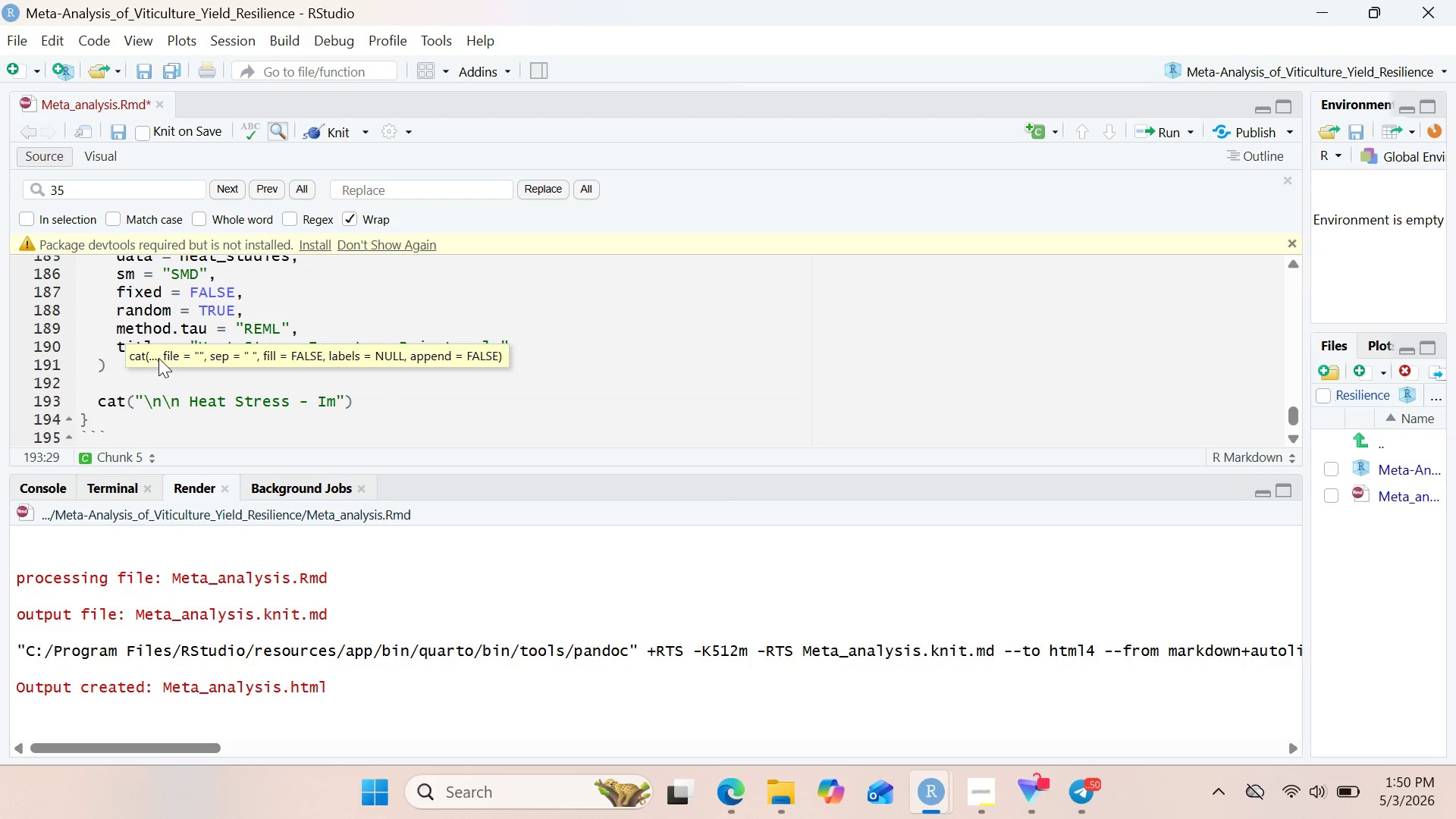 
type(pact)
 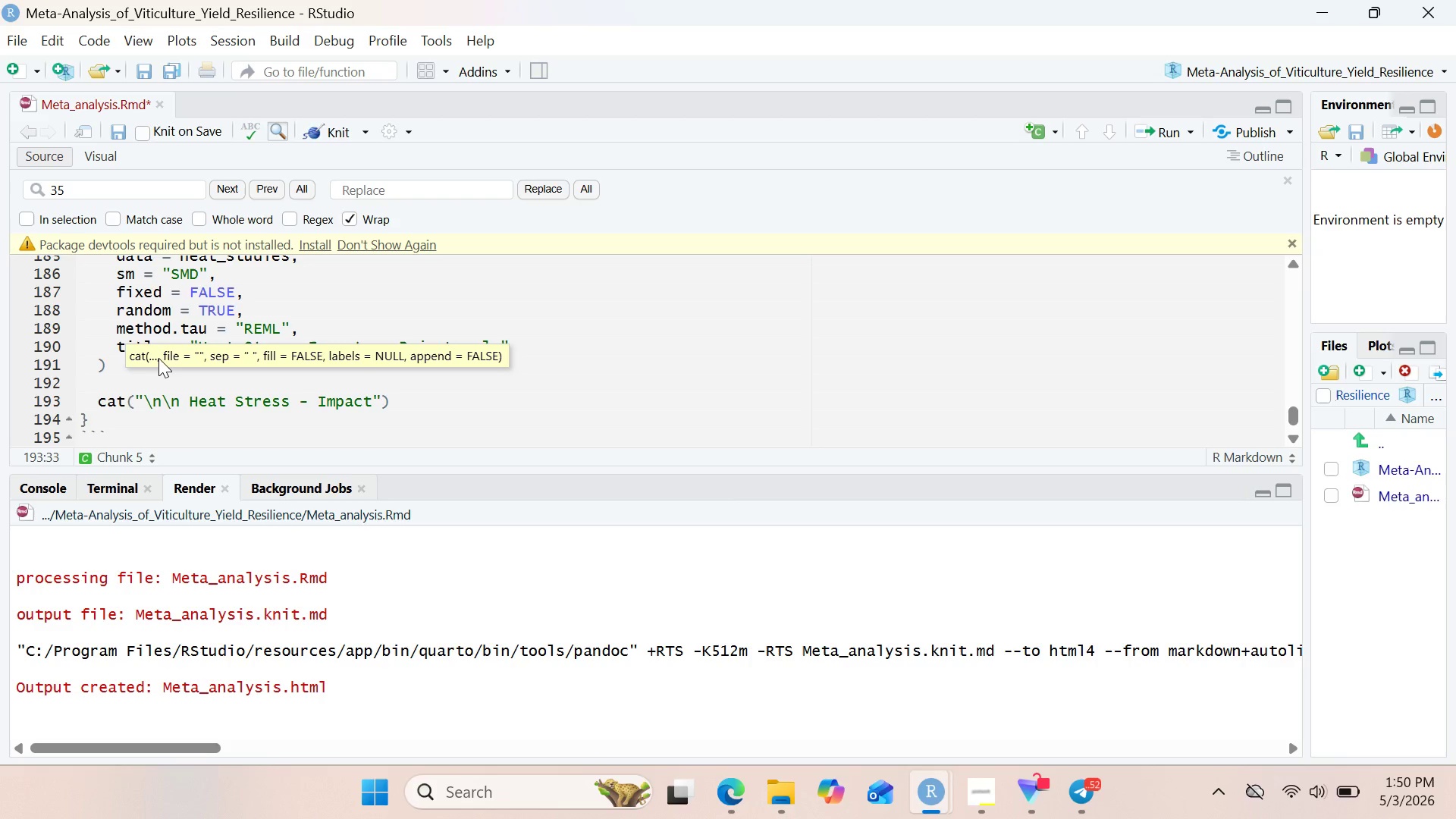 
wait(34.52)
 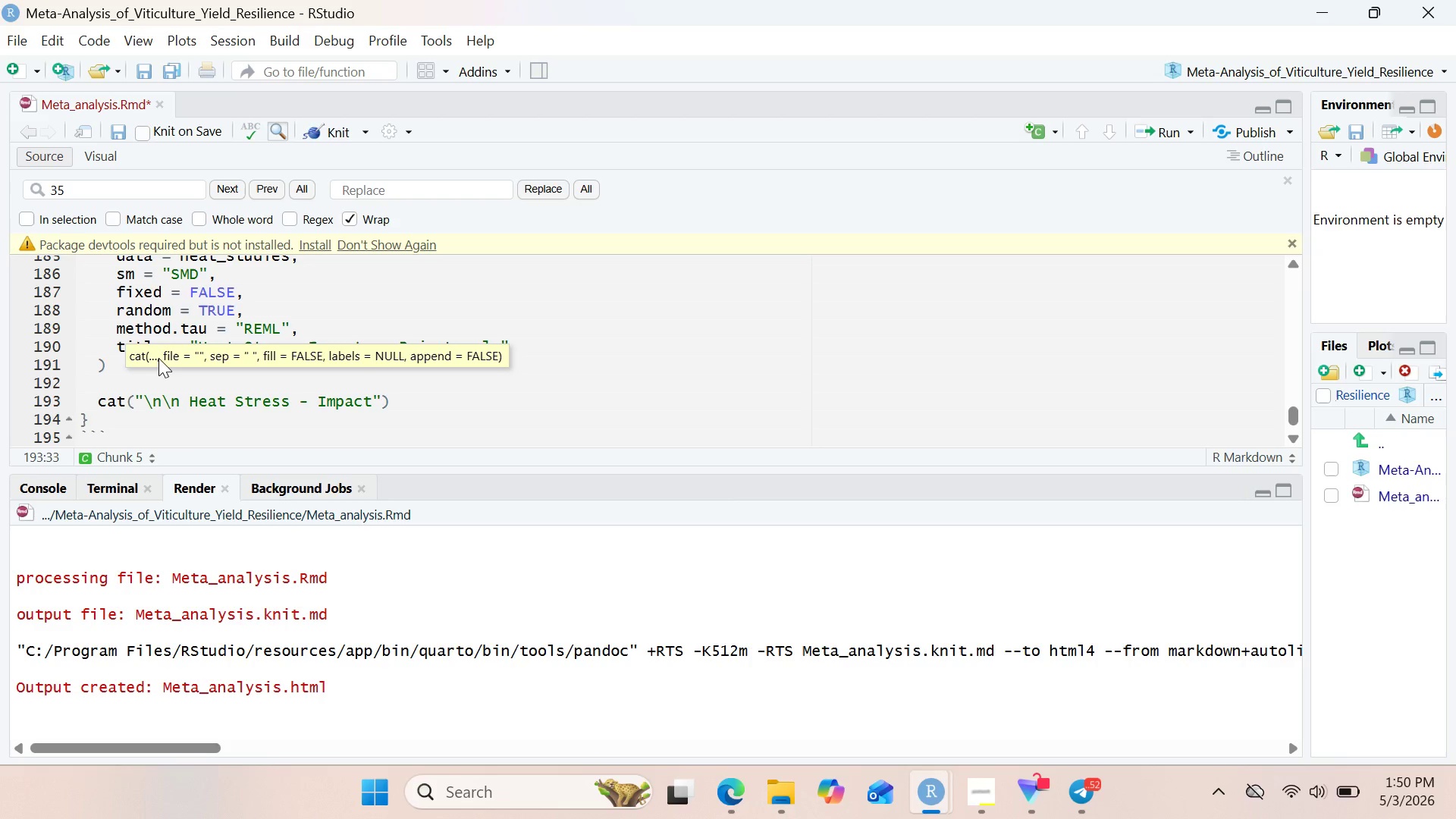 
type( on Sugar)
 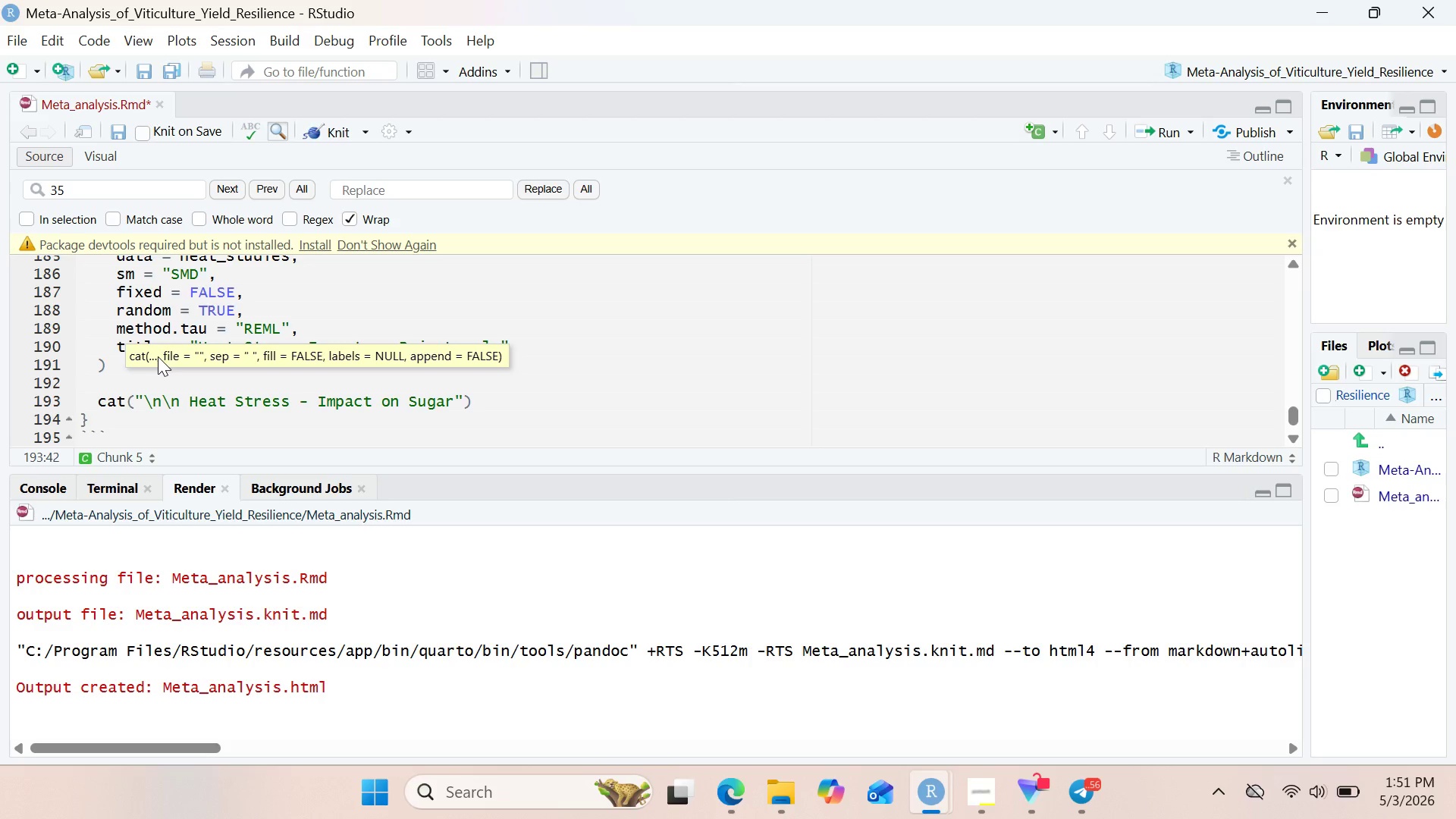 
wait(6.06)
 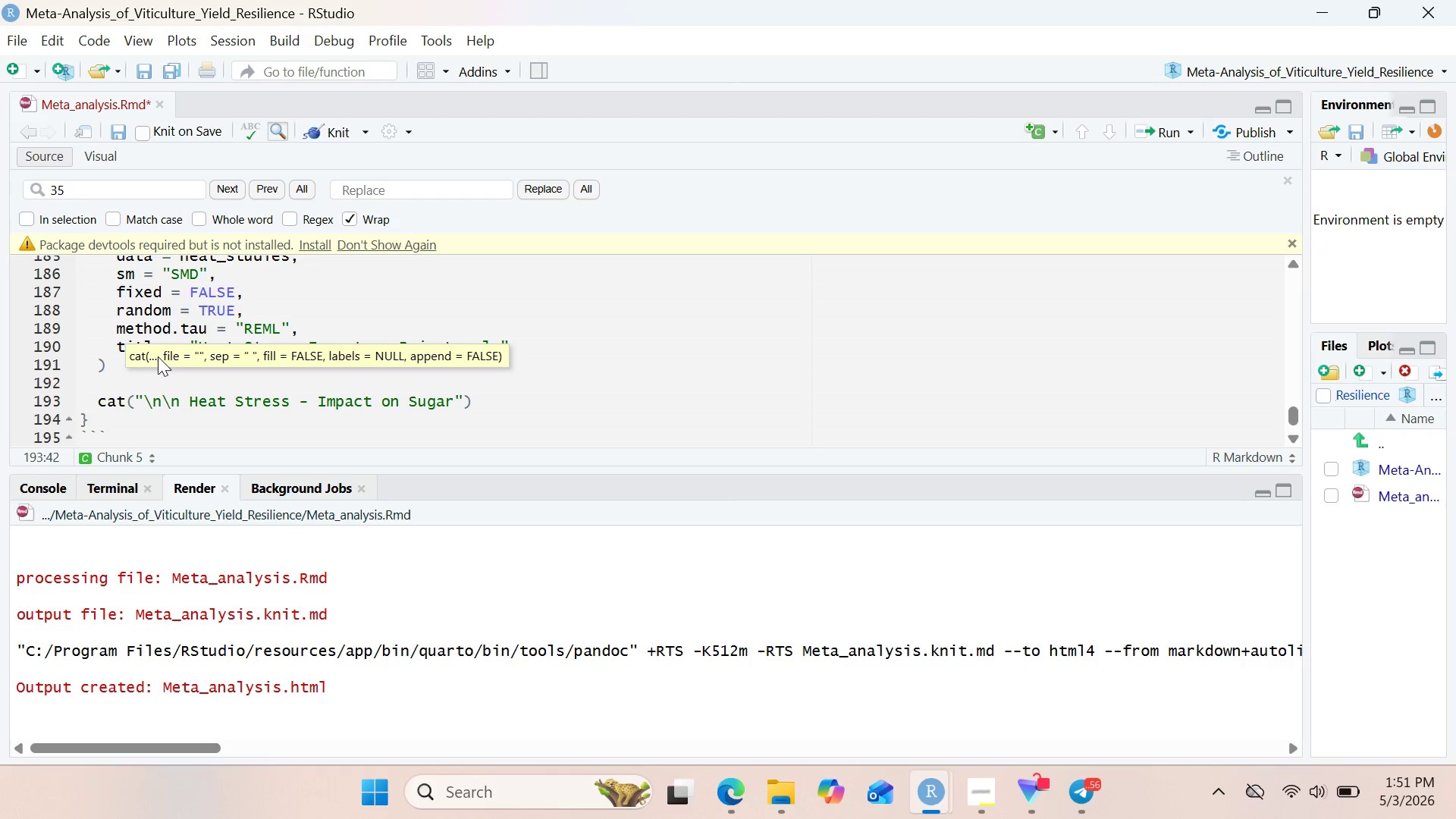 
type( Content ())
 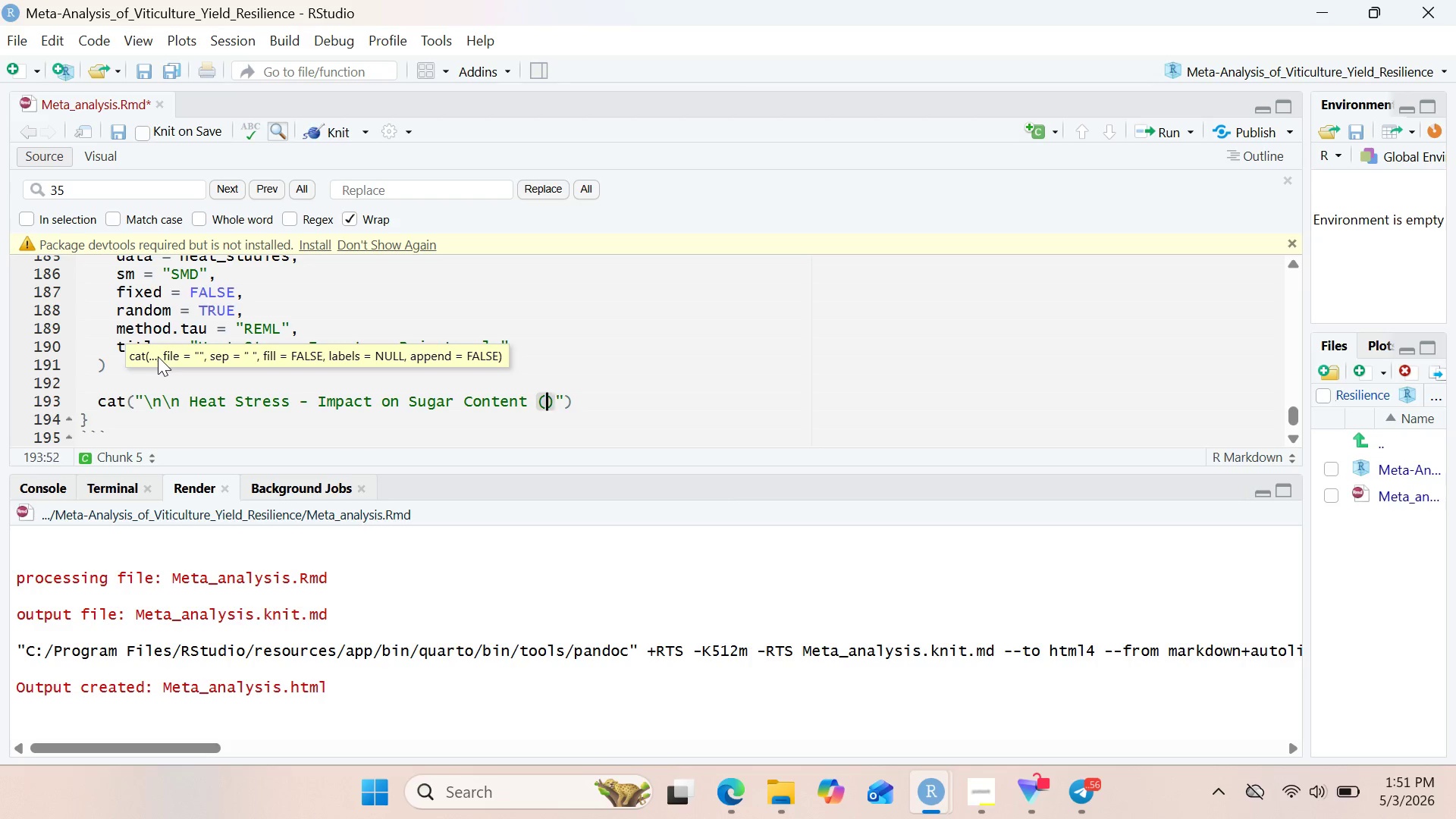 
 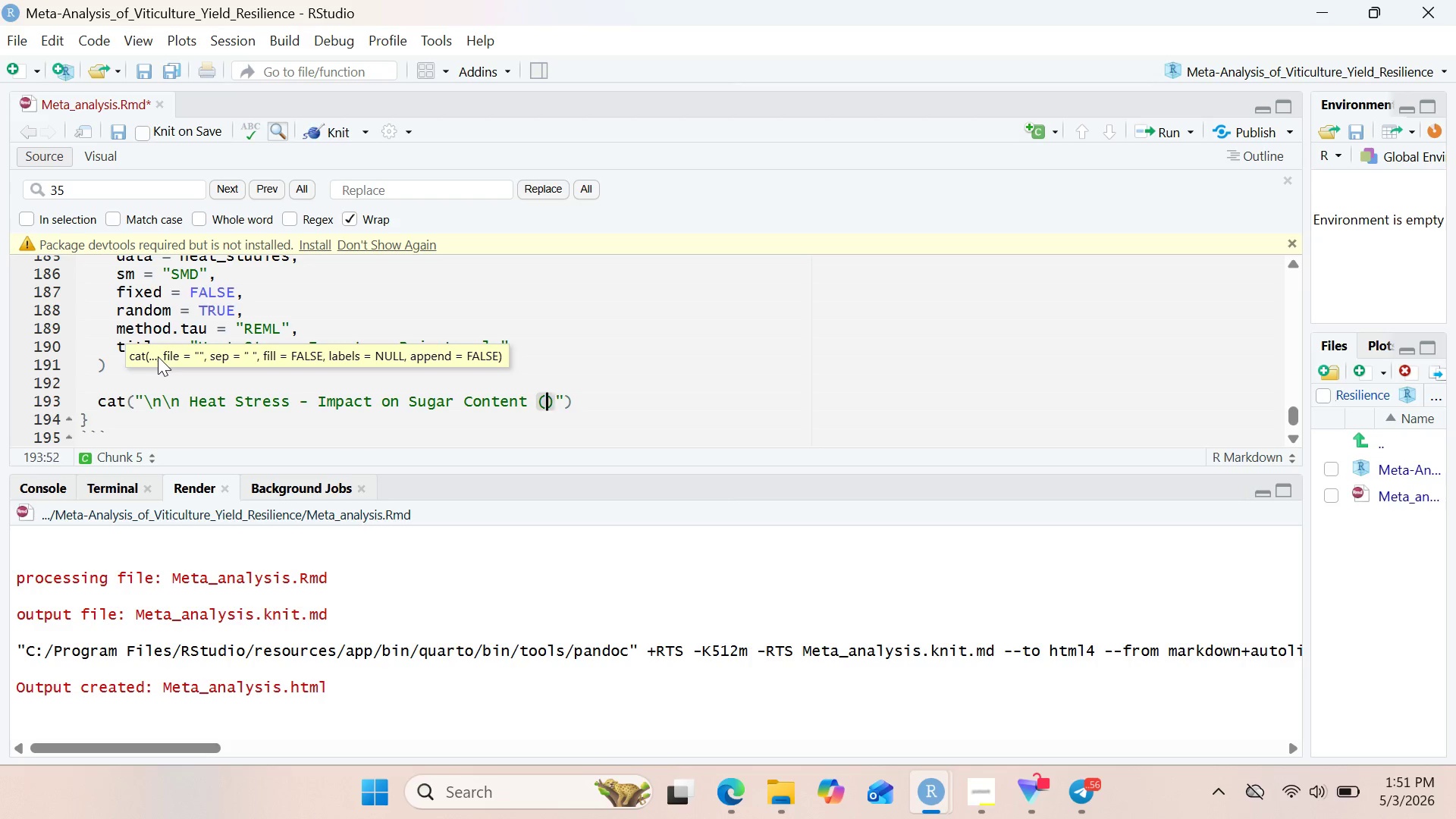 
key(ArrowLeft)
 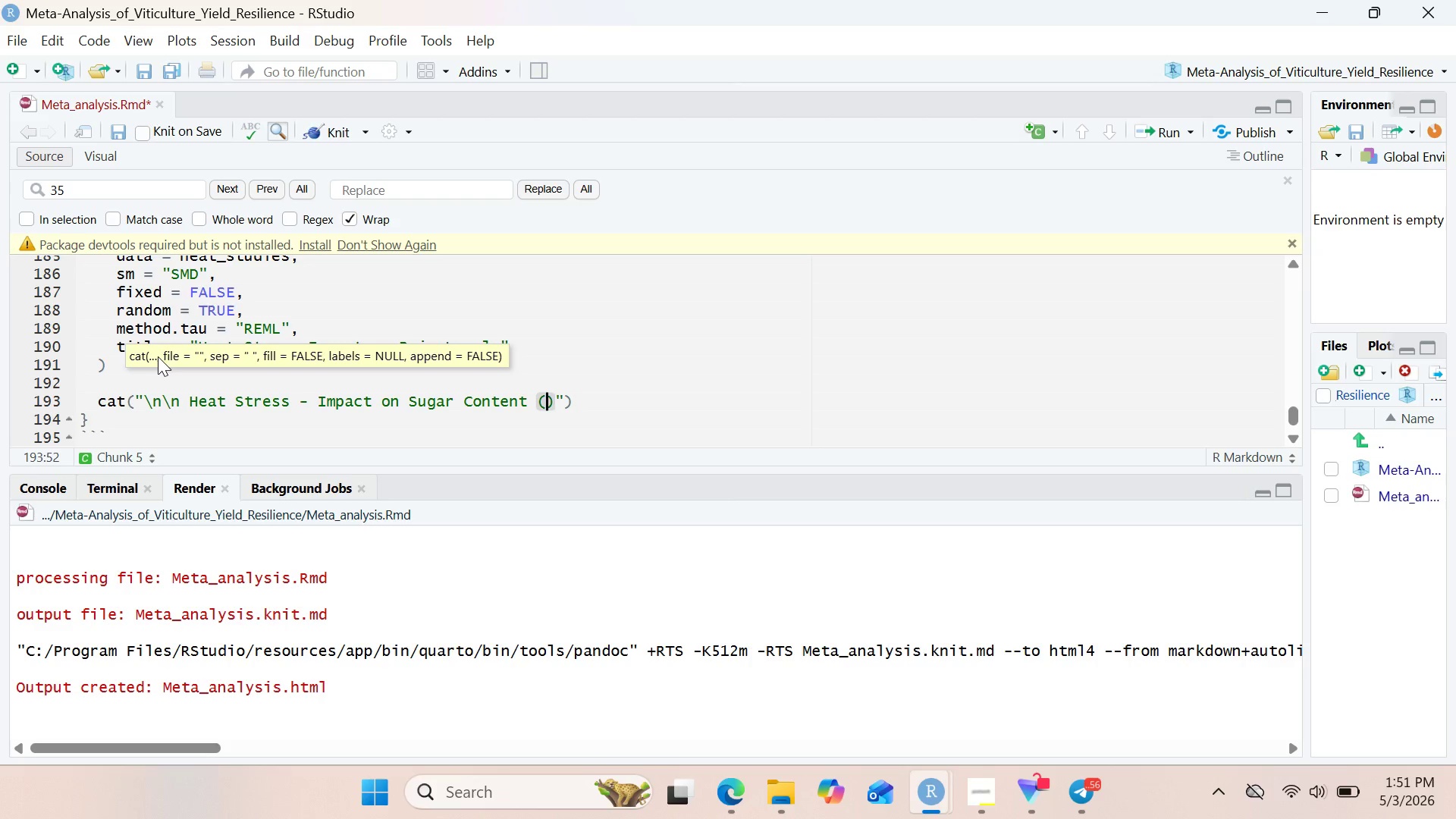 
wait(7.25)
 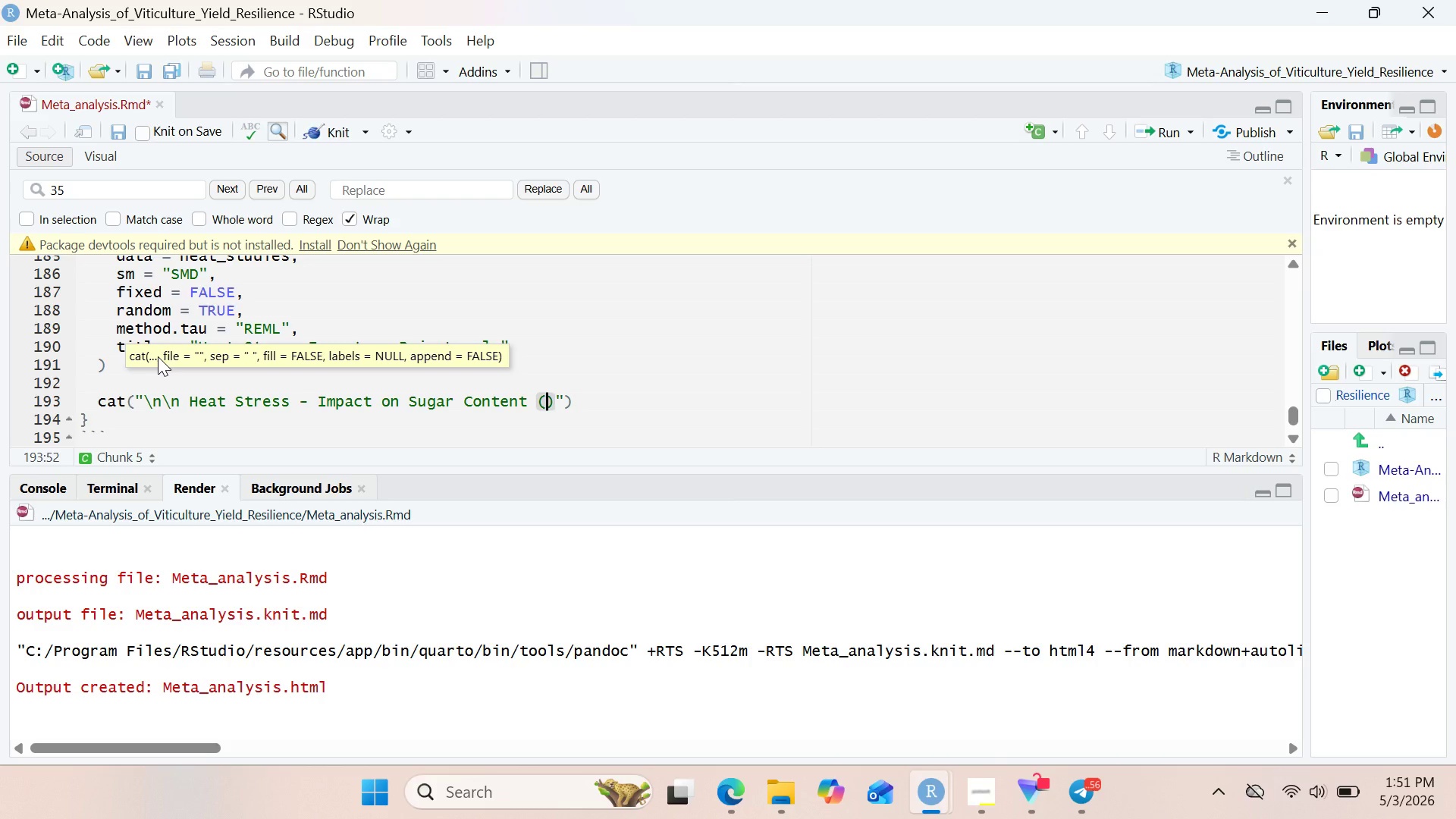 
type(Brix)
 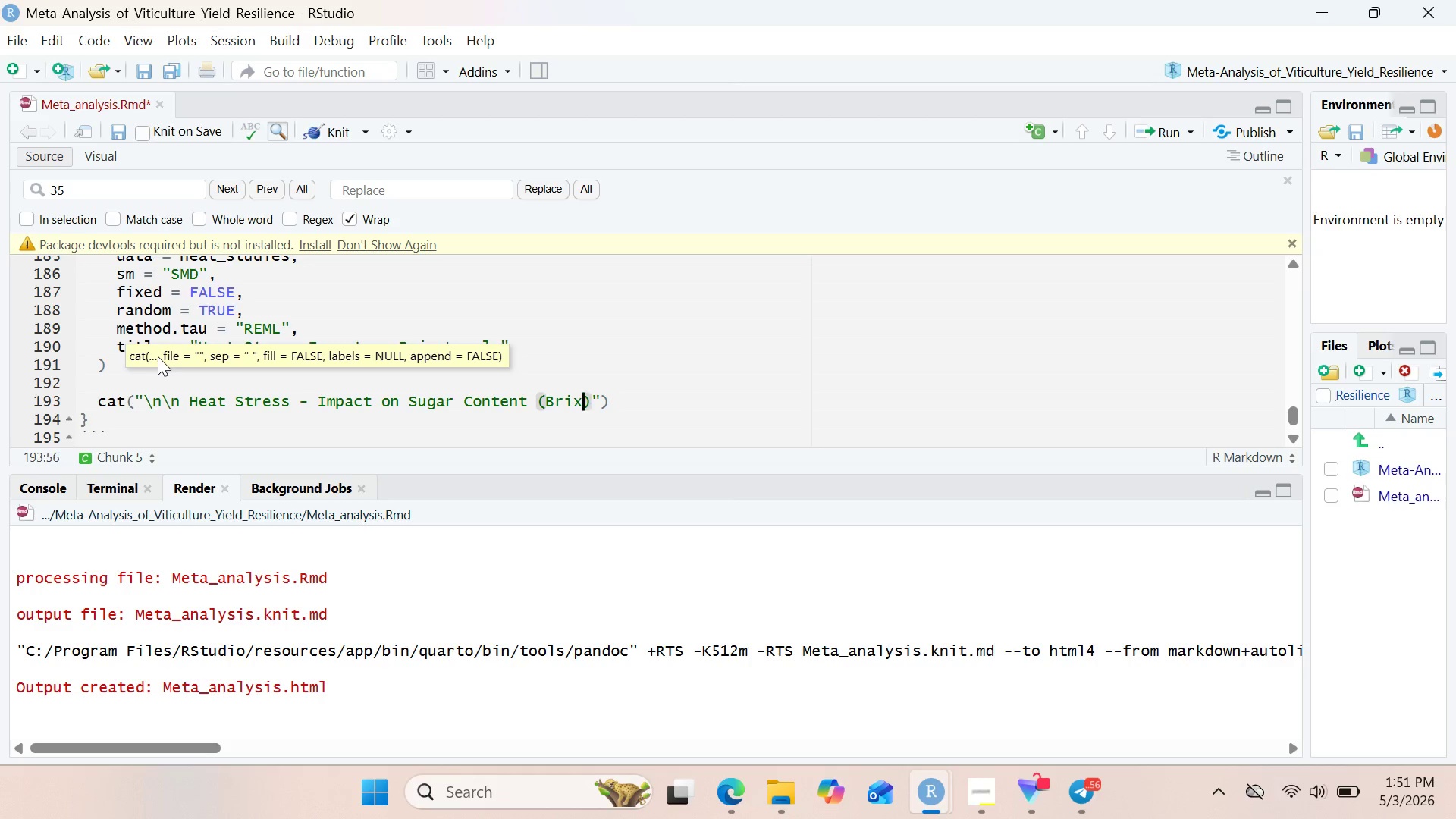 
key(ArrowRight)
 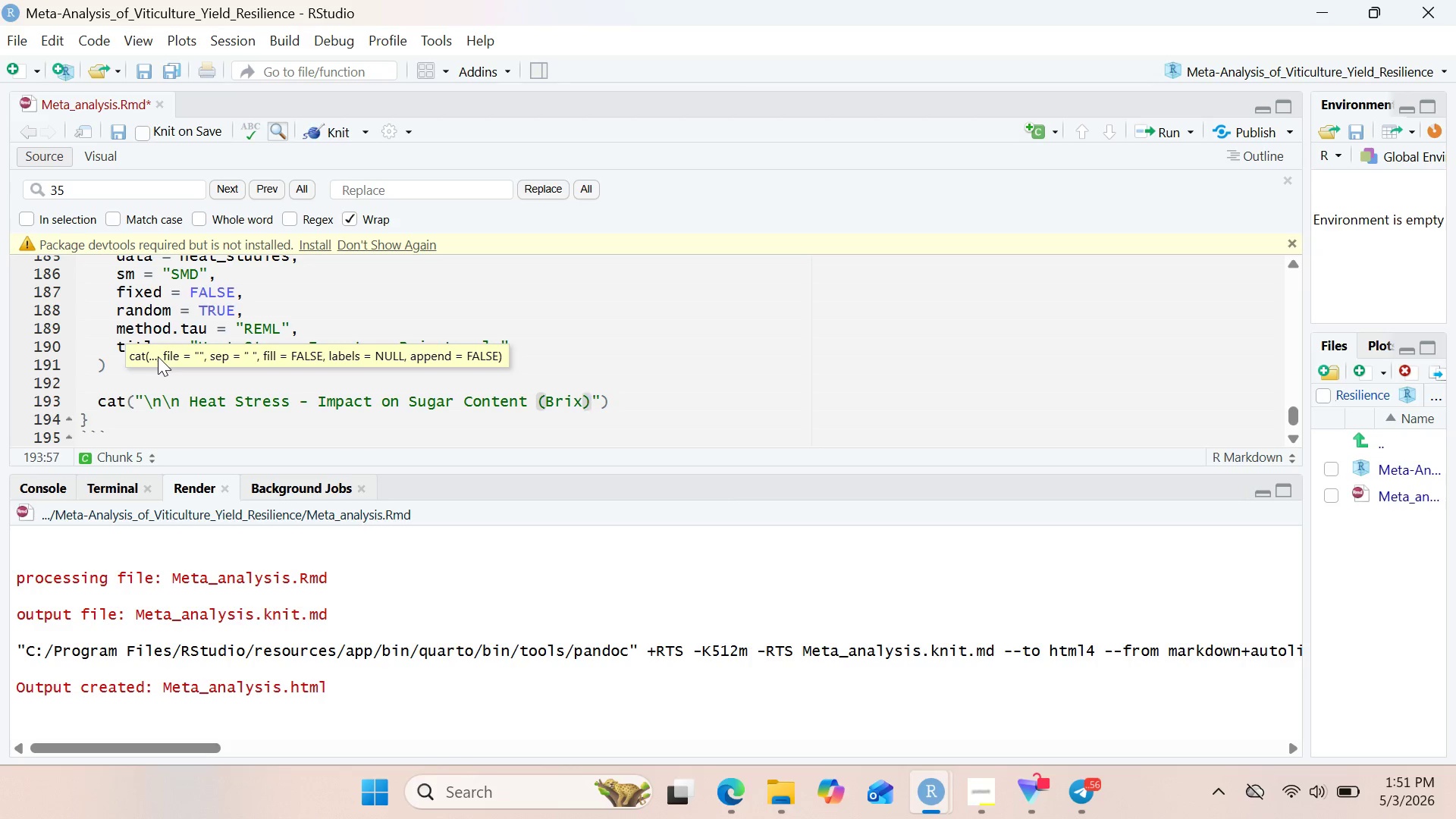 
key(Space)
 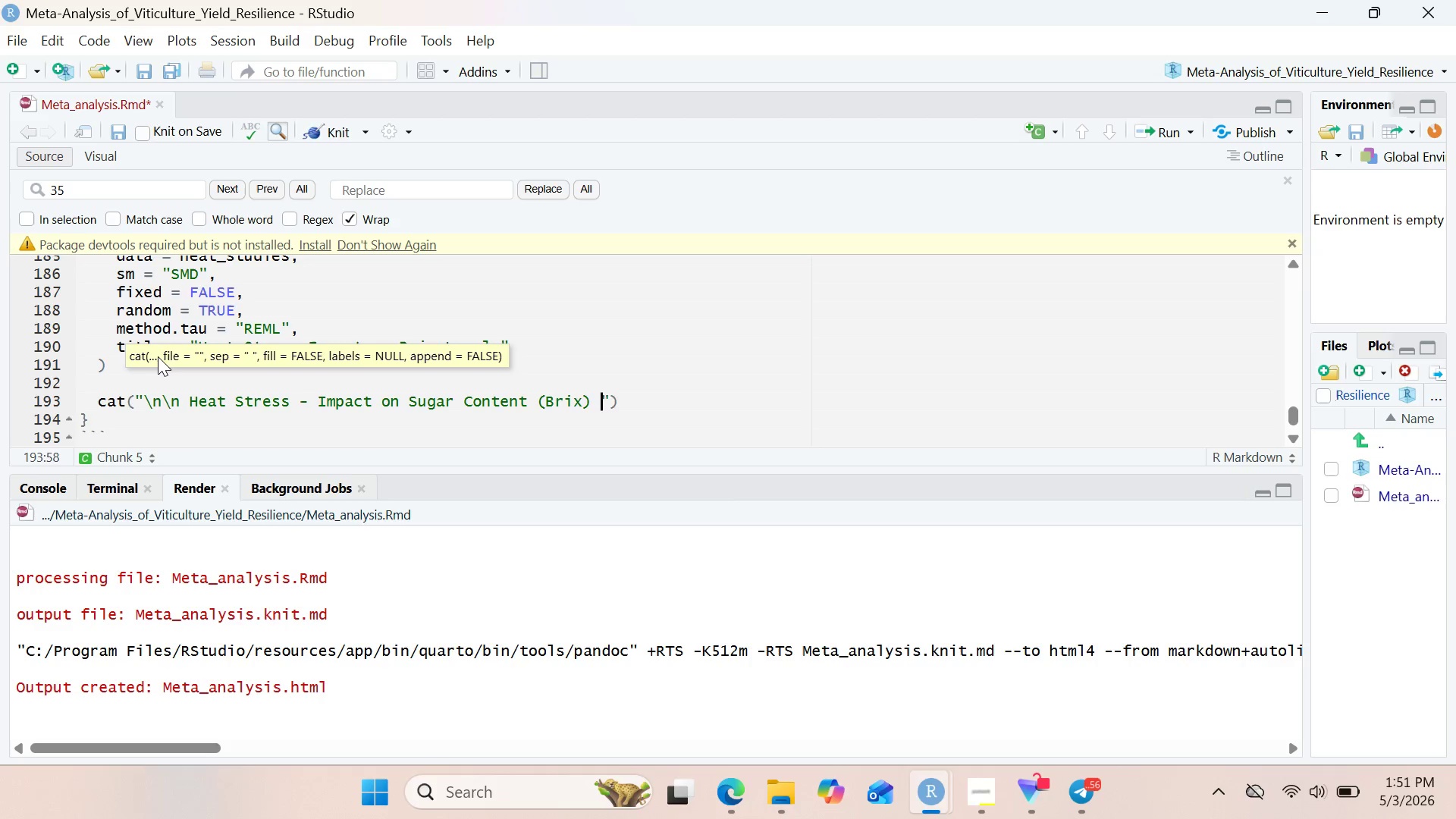 
key(Backslash)
 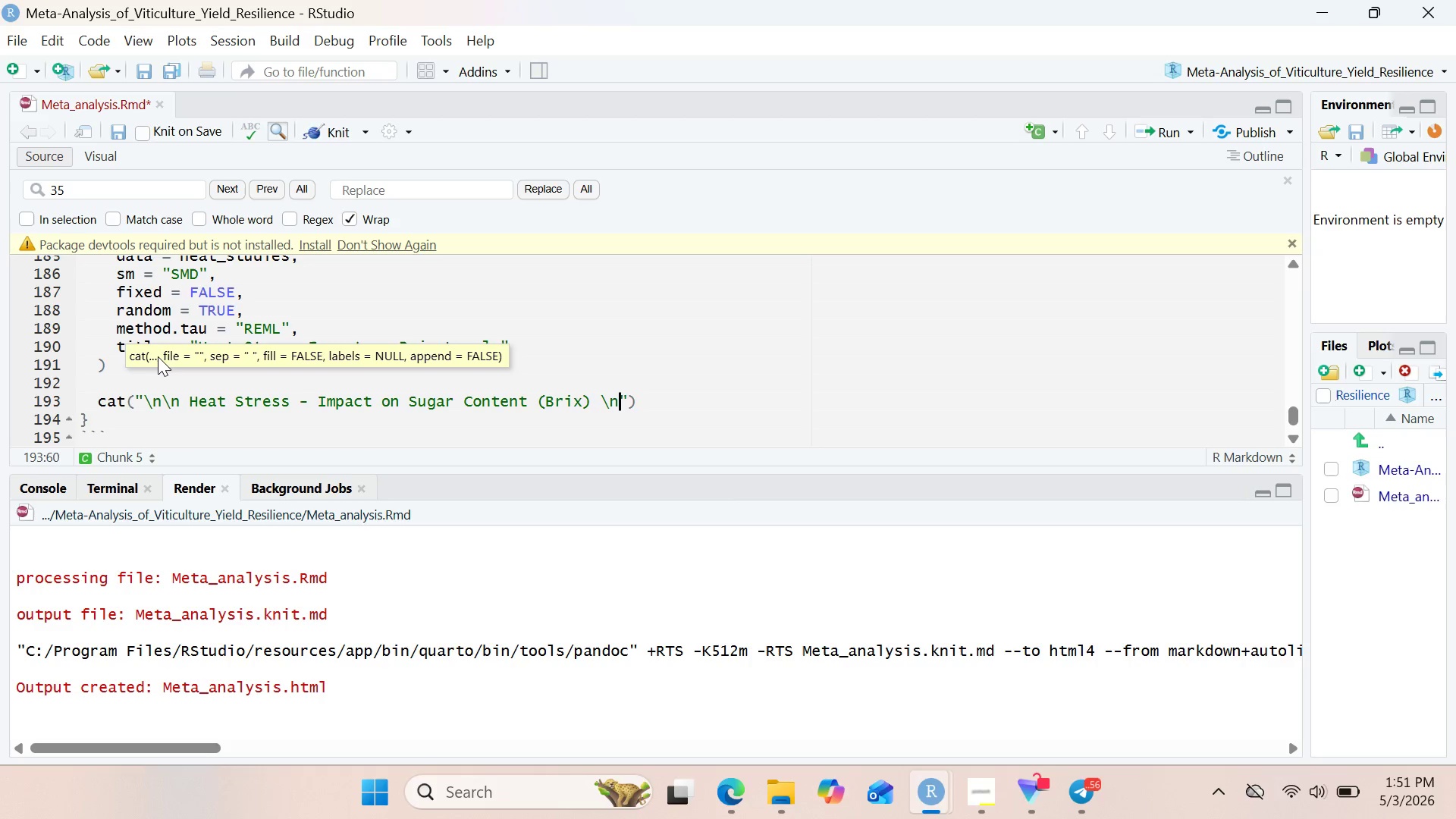 
key(N)
 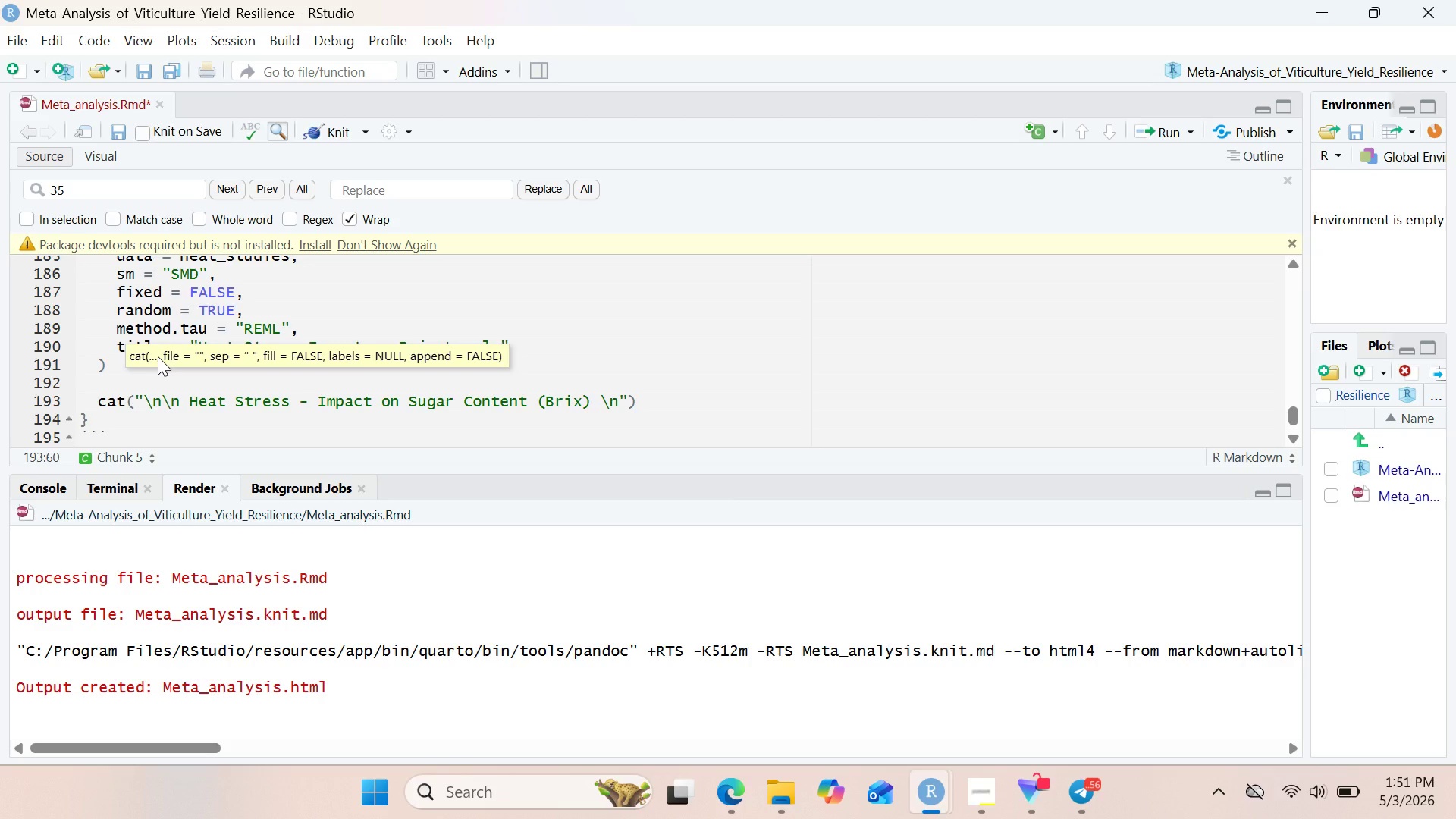 
key(ArrowRight)
 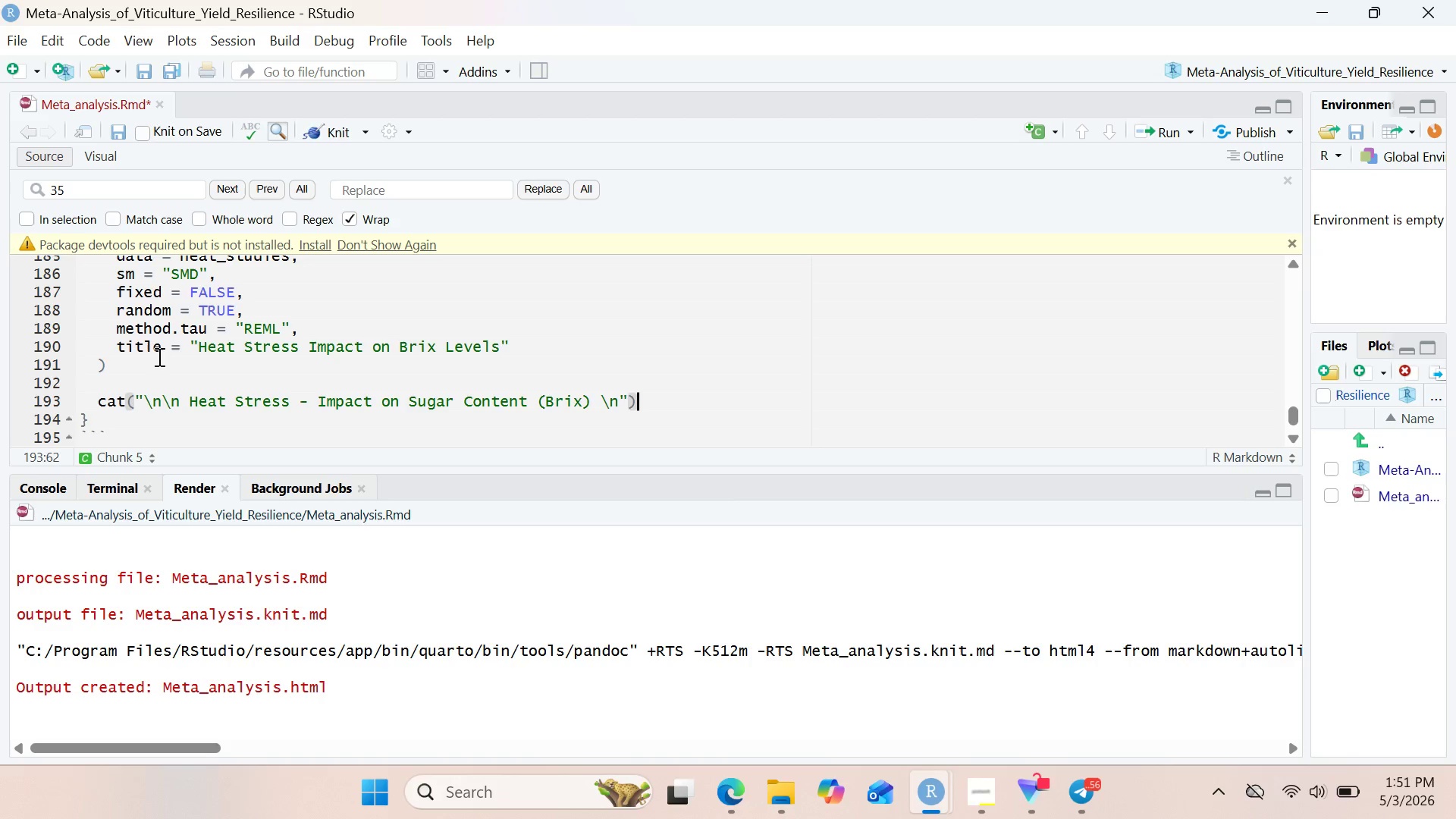 
key(ArrowRight)
 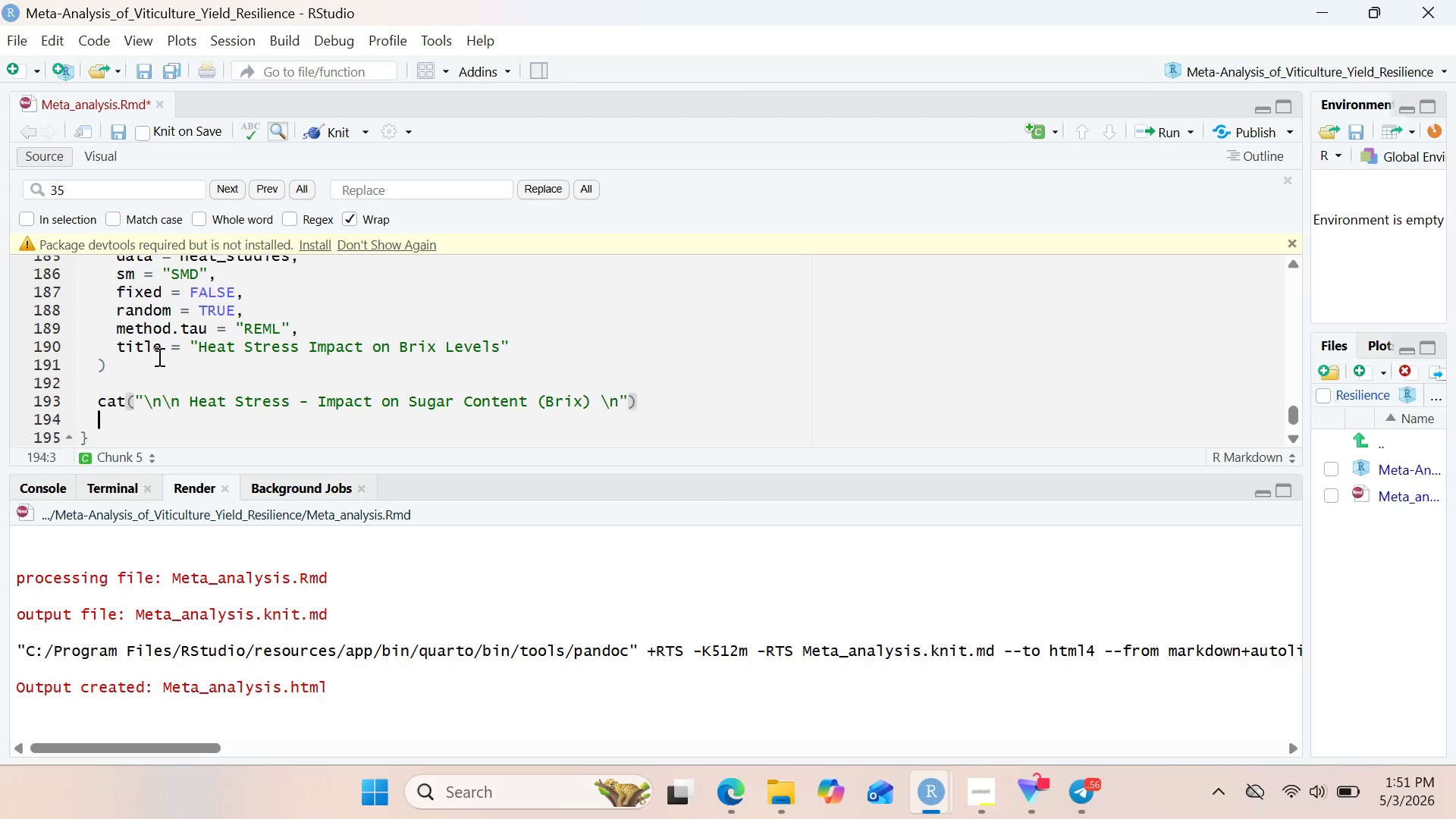 
key(Enter)
 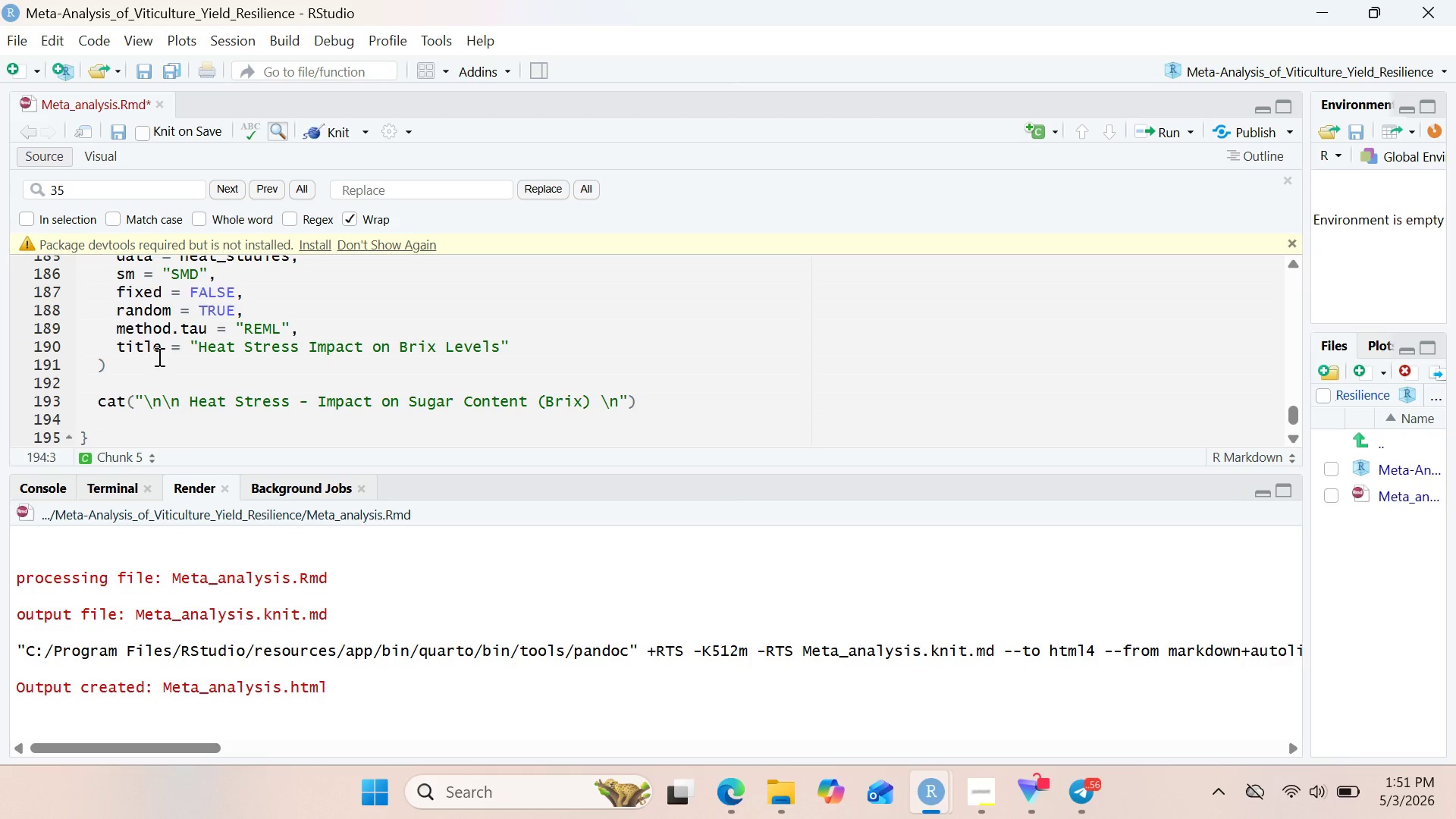 
type(print(summary)
 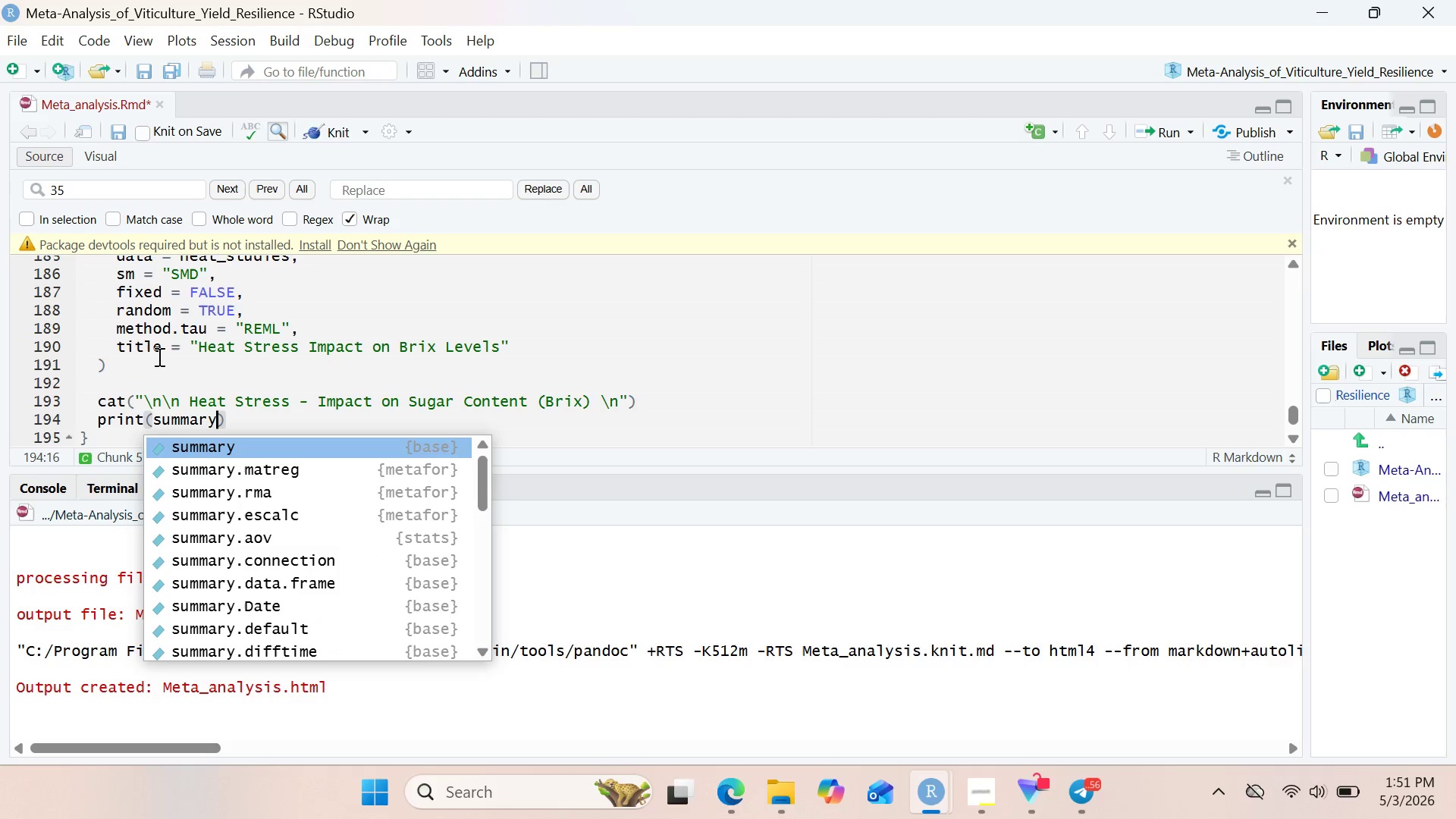 
type((meta_heat)
 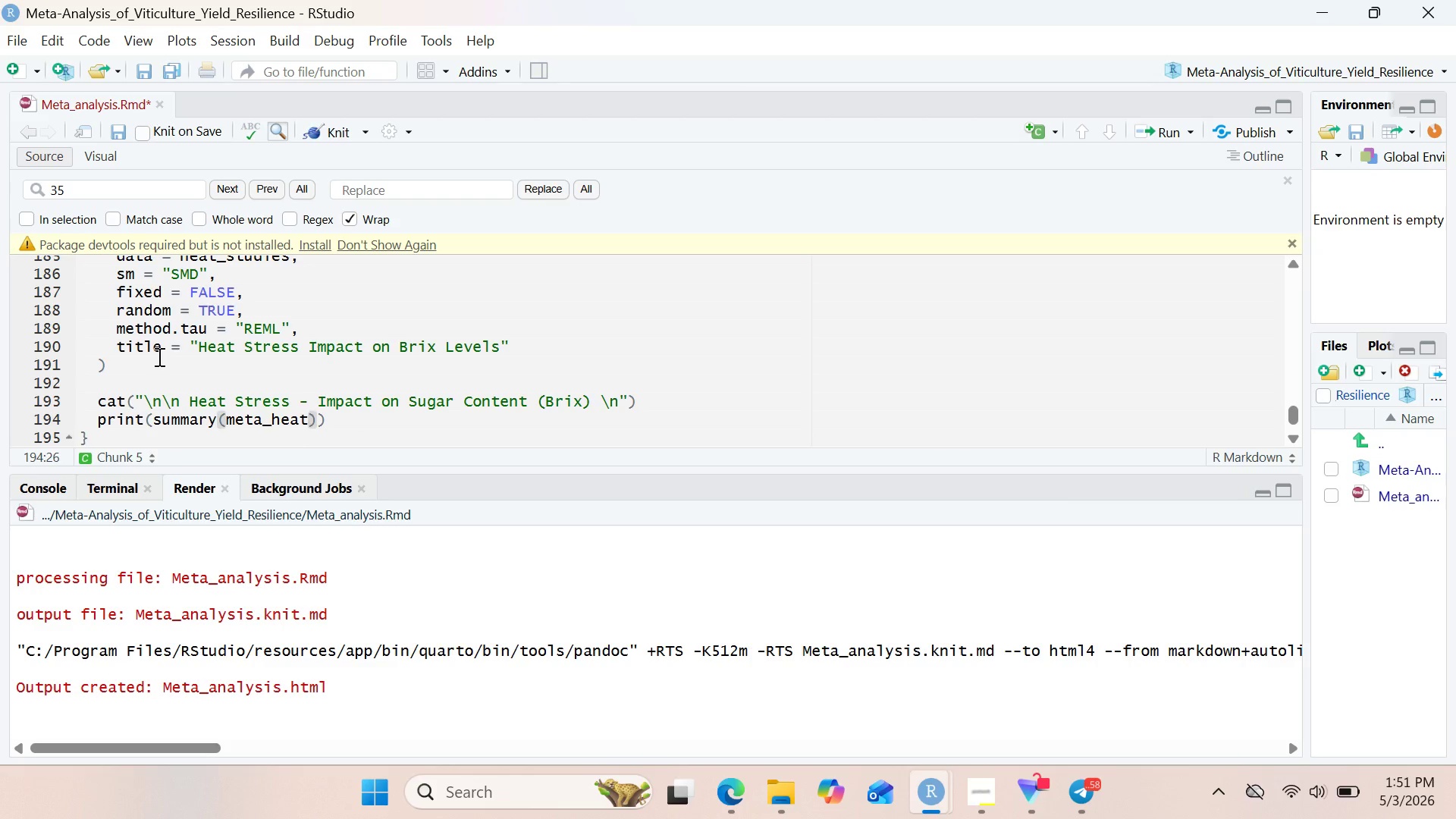 
wait(5.28)
 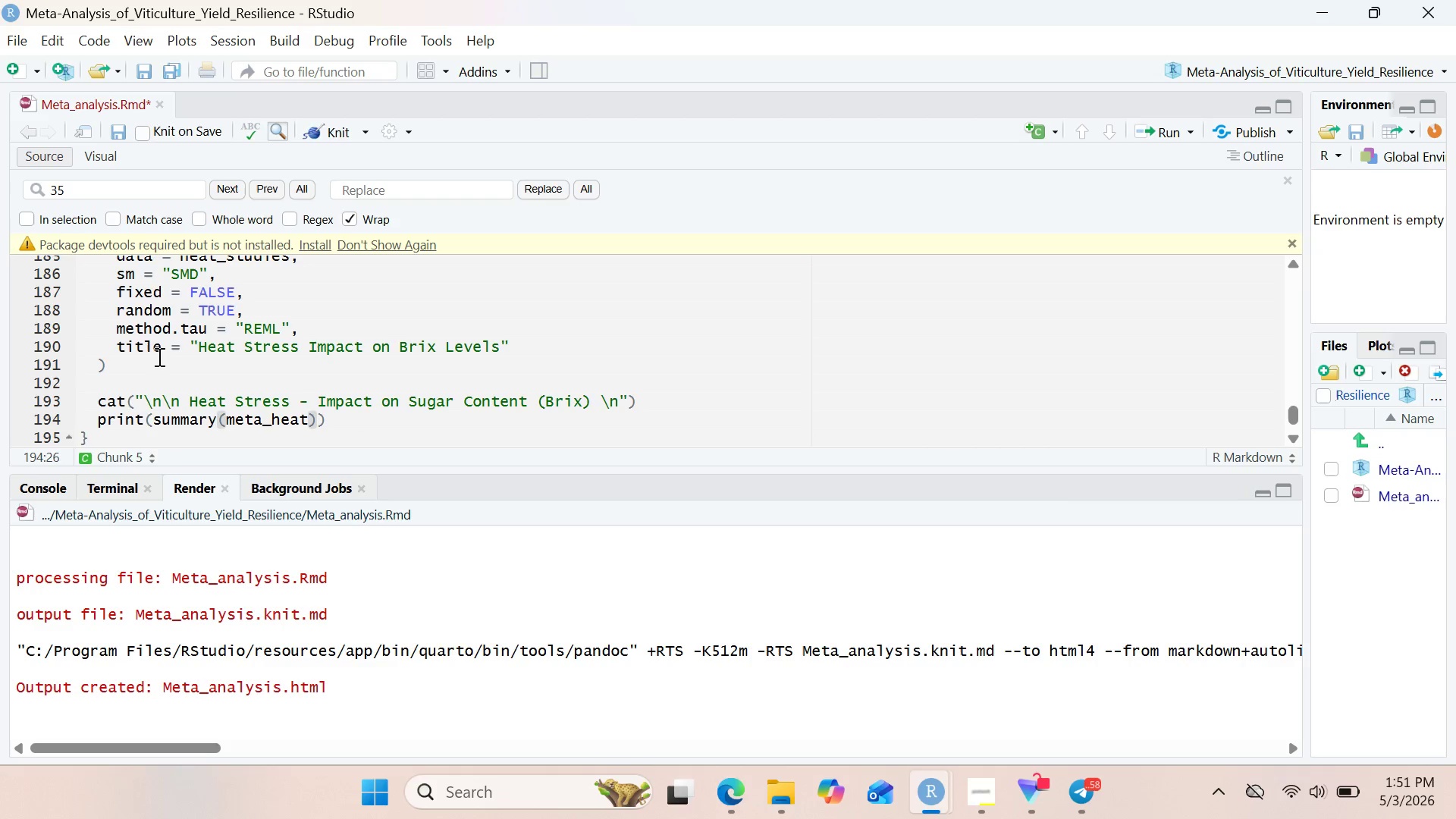 
left_click([386, 364])
 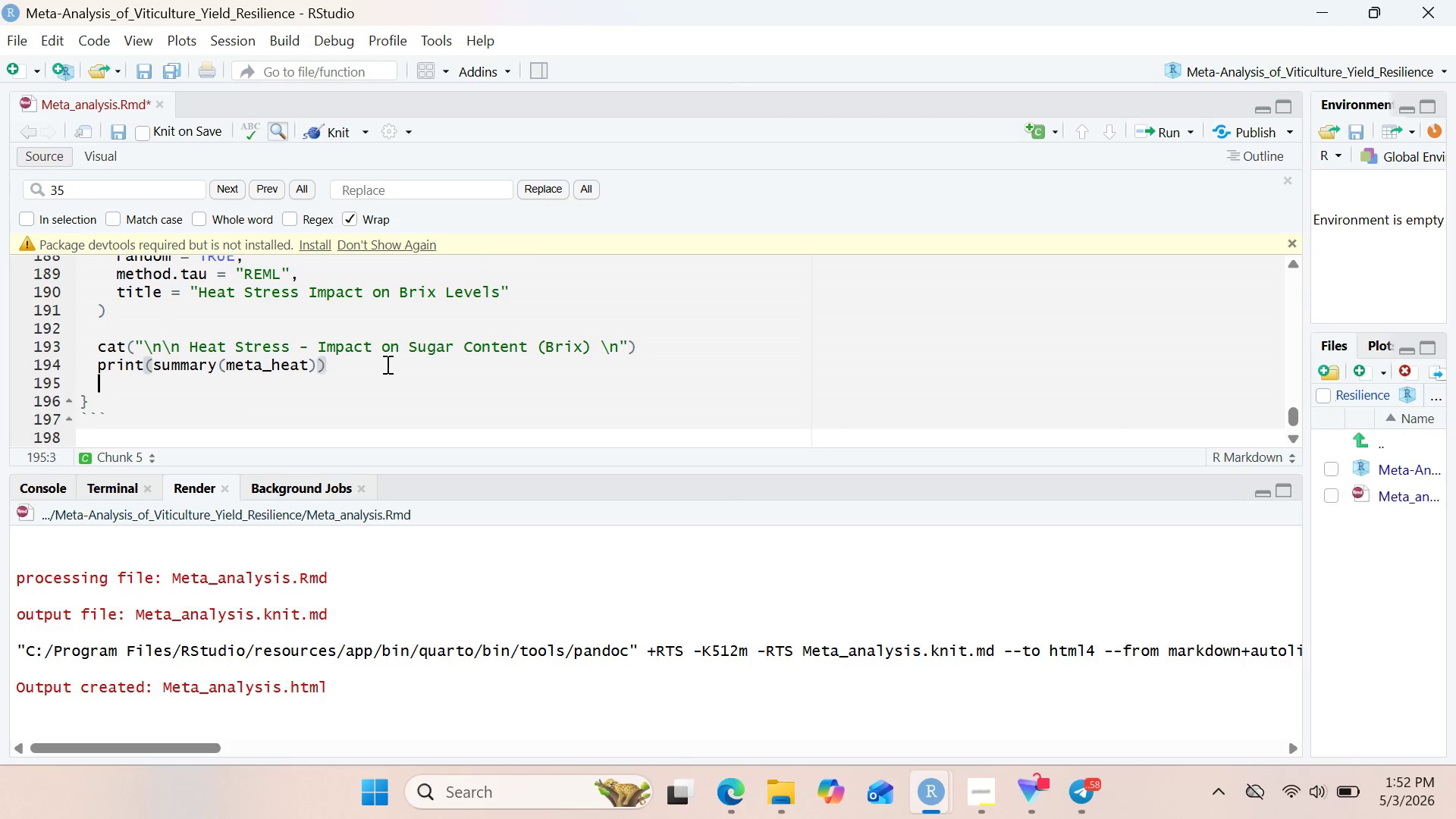 
key(Enter)
 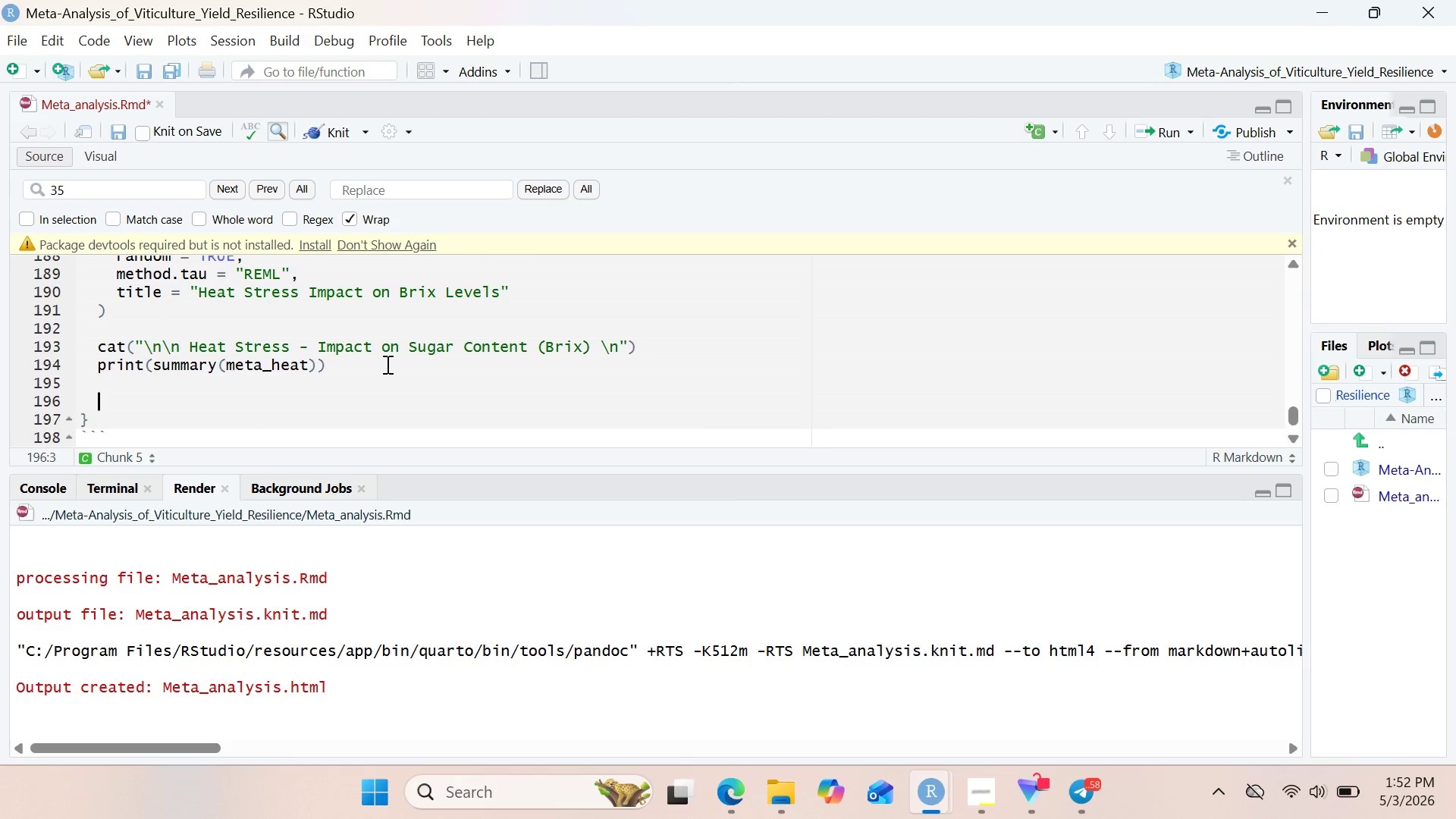 
key(Enter)
 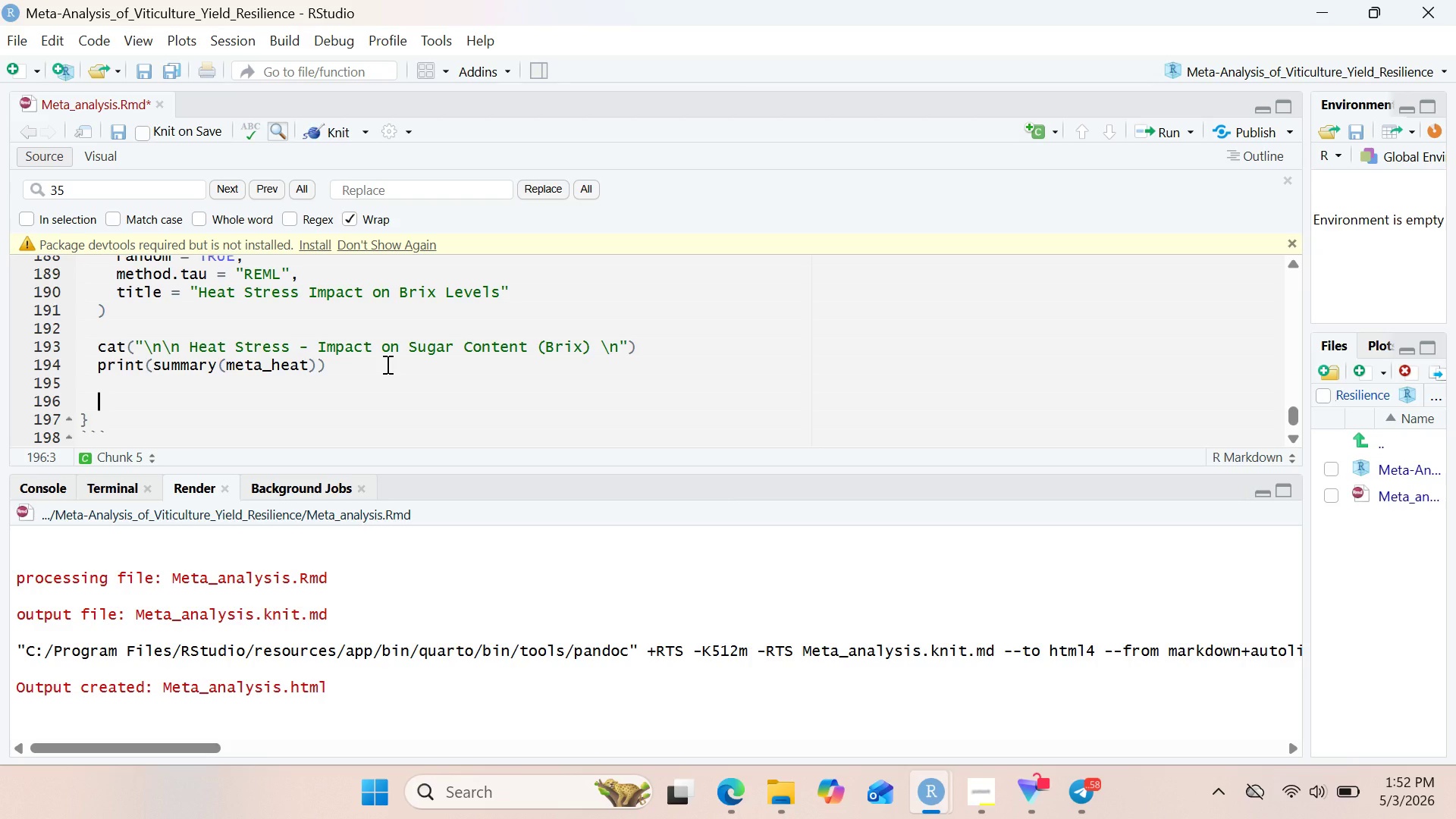 
wait(16.19)
 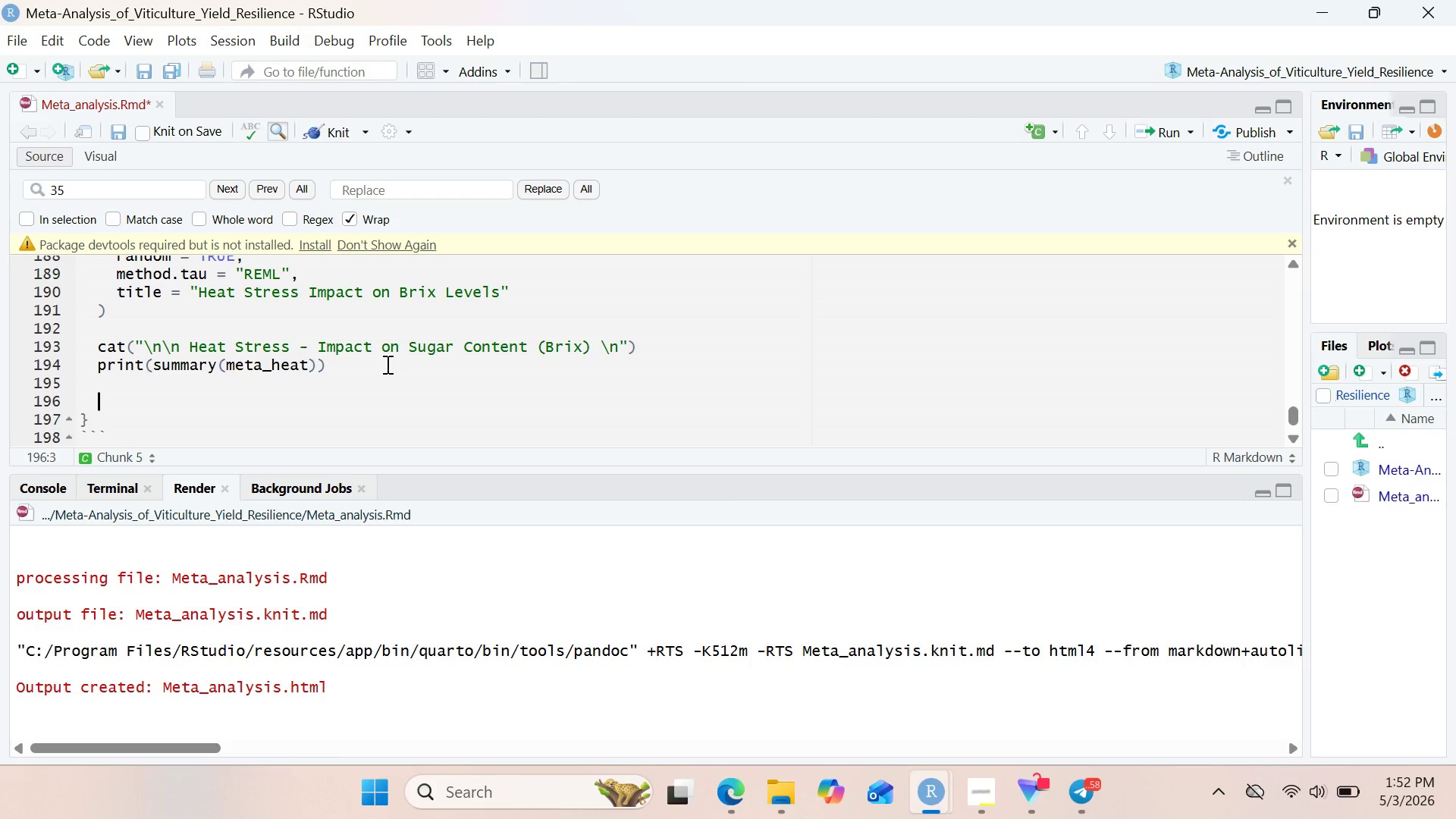 
type(# Brix)
 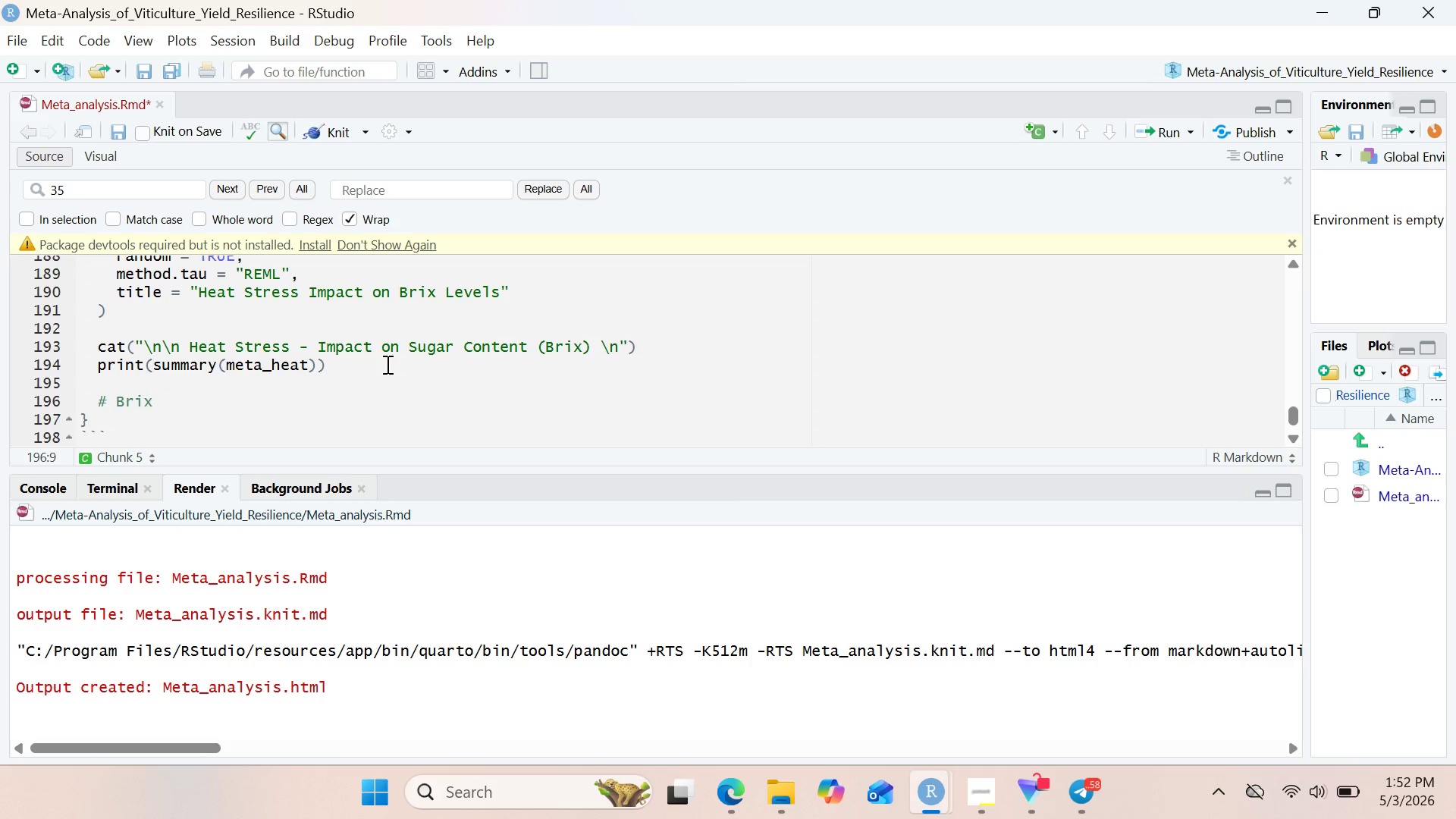 
wait(13.95)
 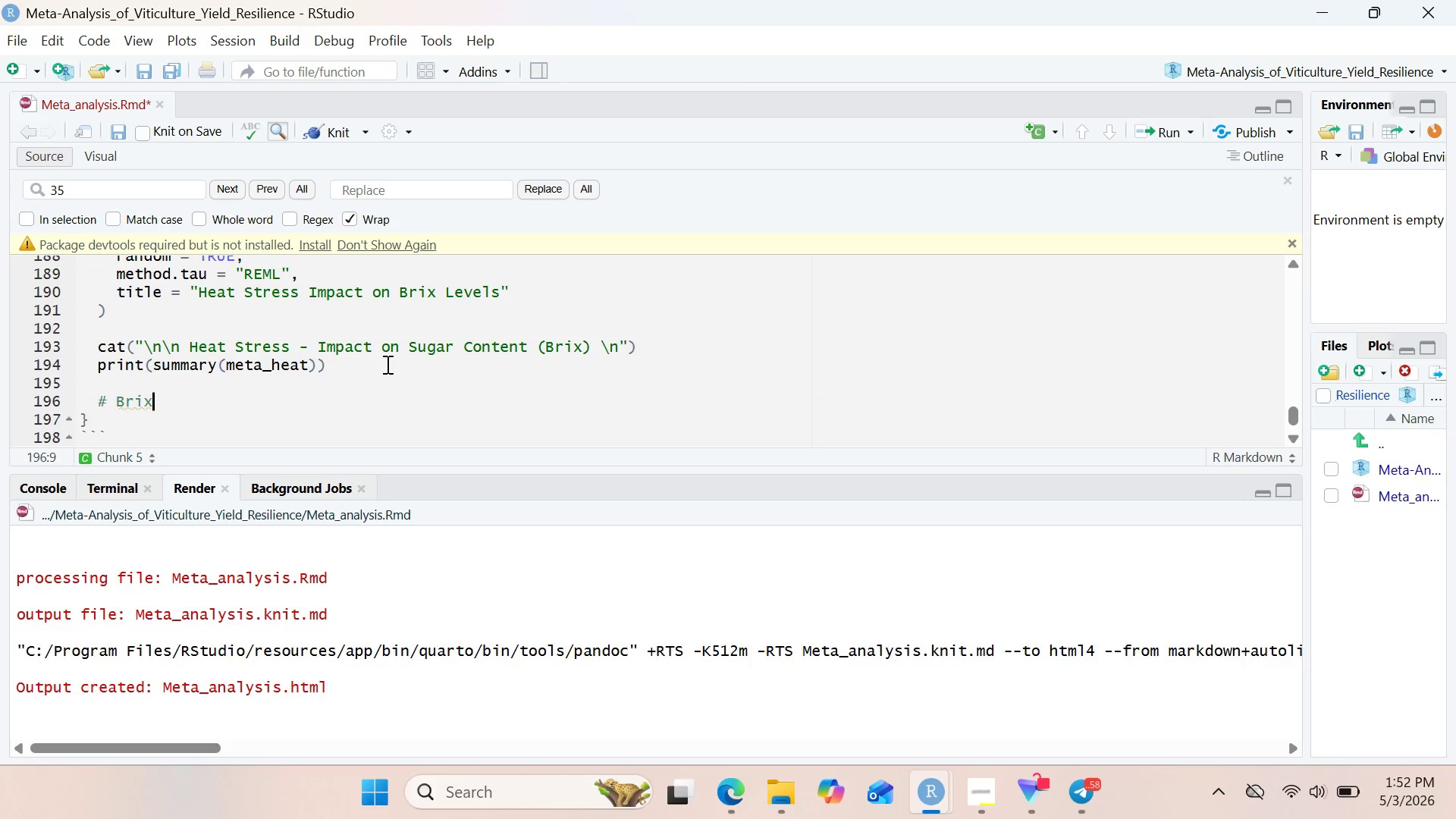 
type( reduction inerpreta)
 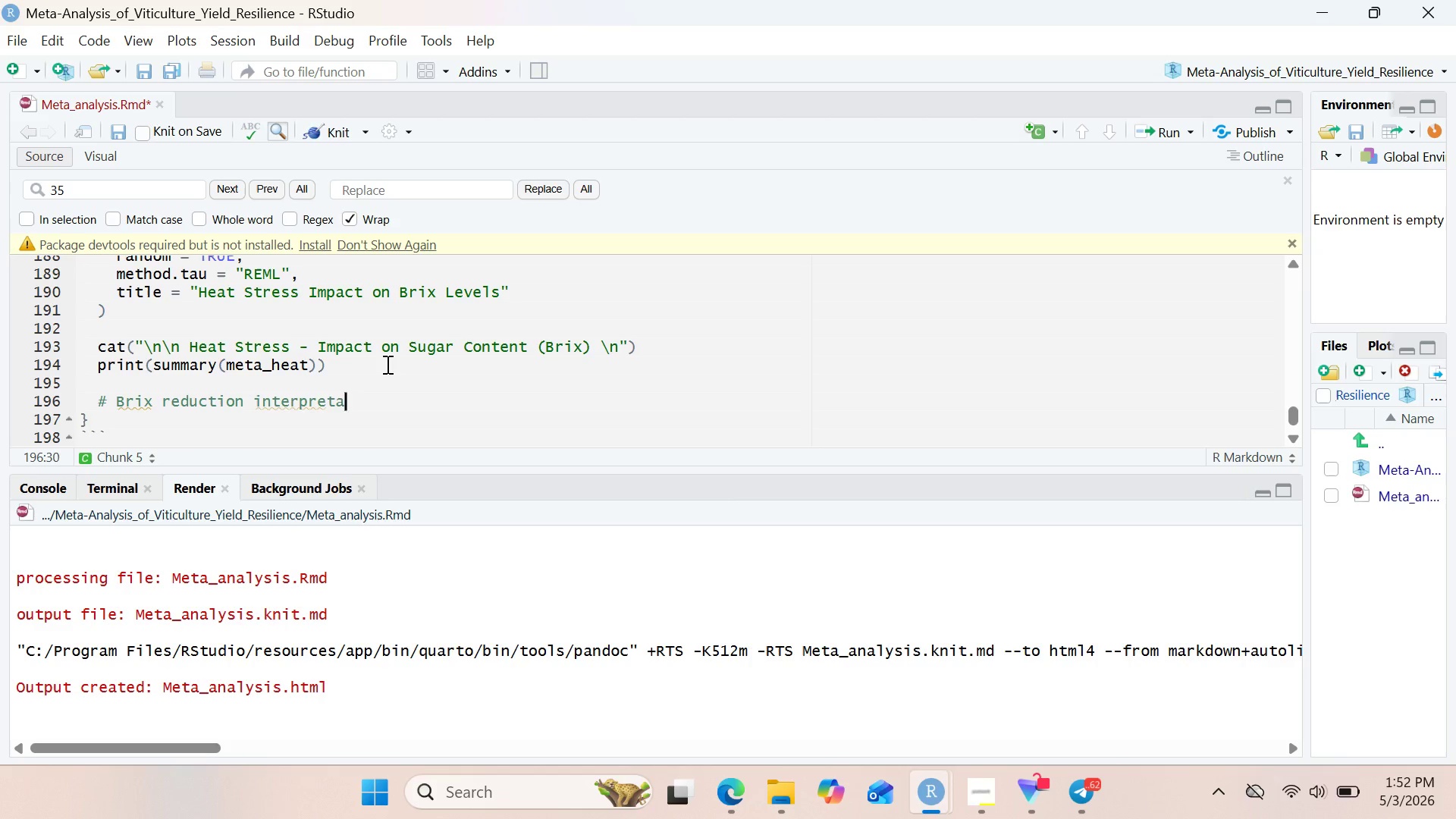 
wait(13.67)
 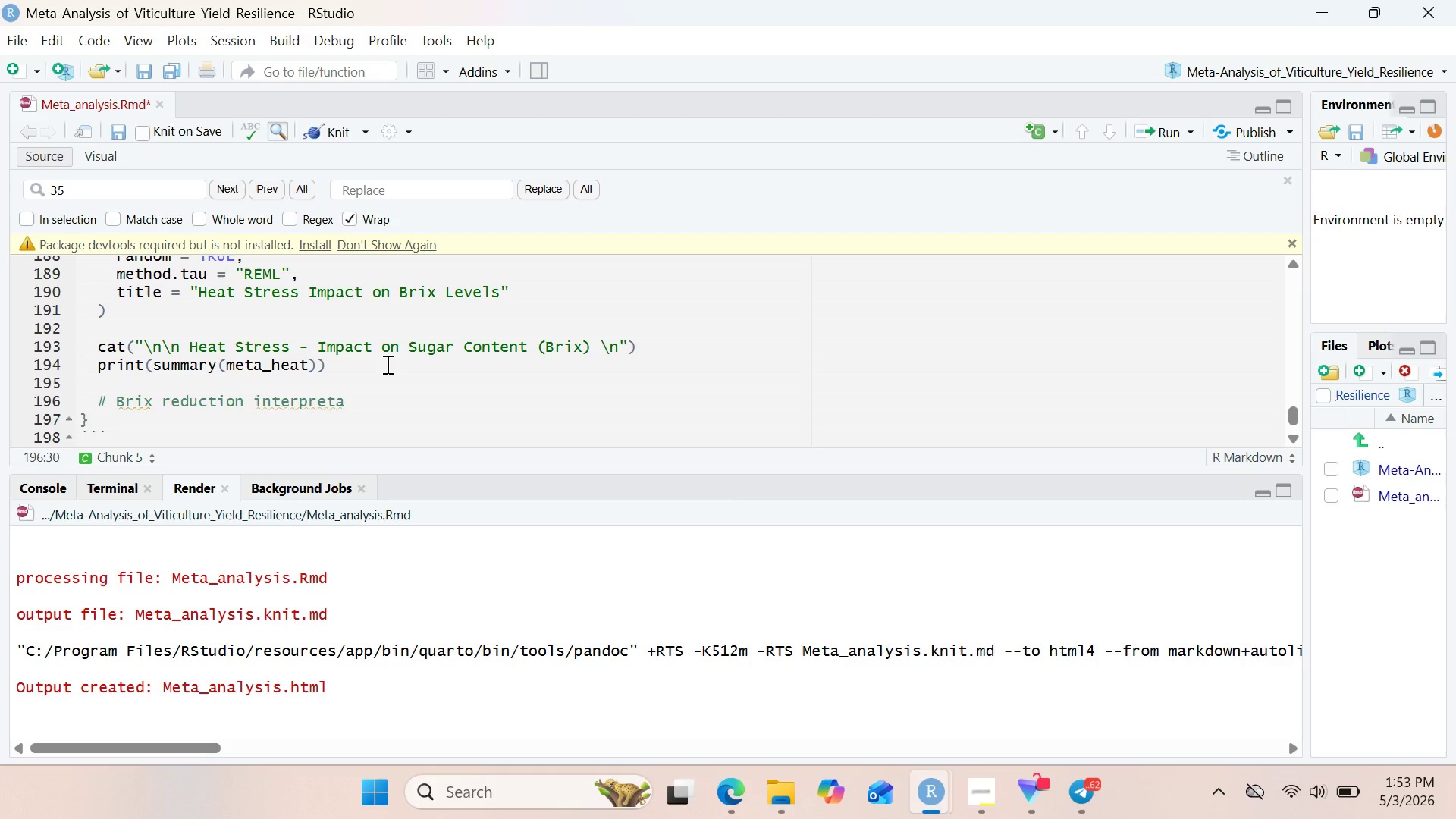 
type(tion)
 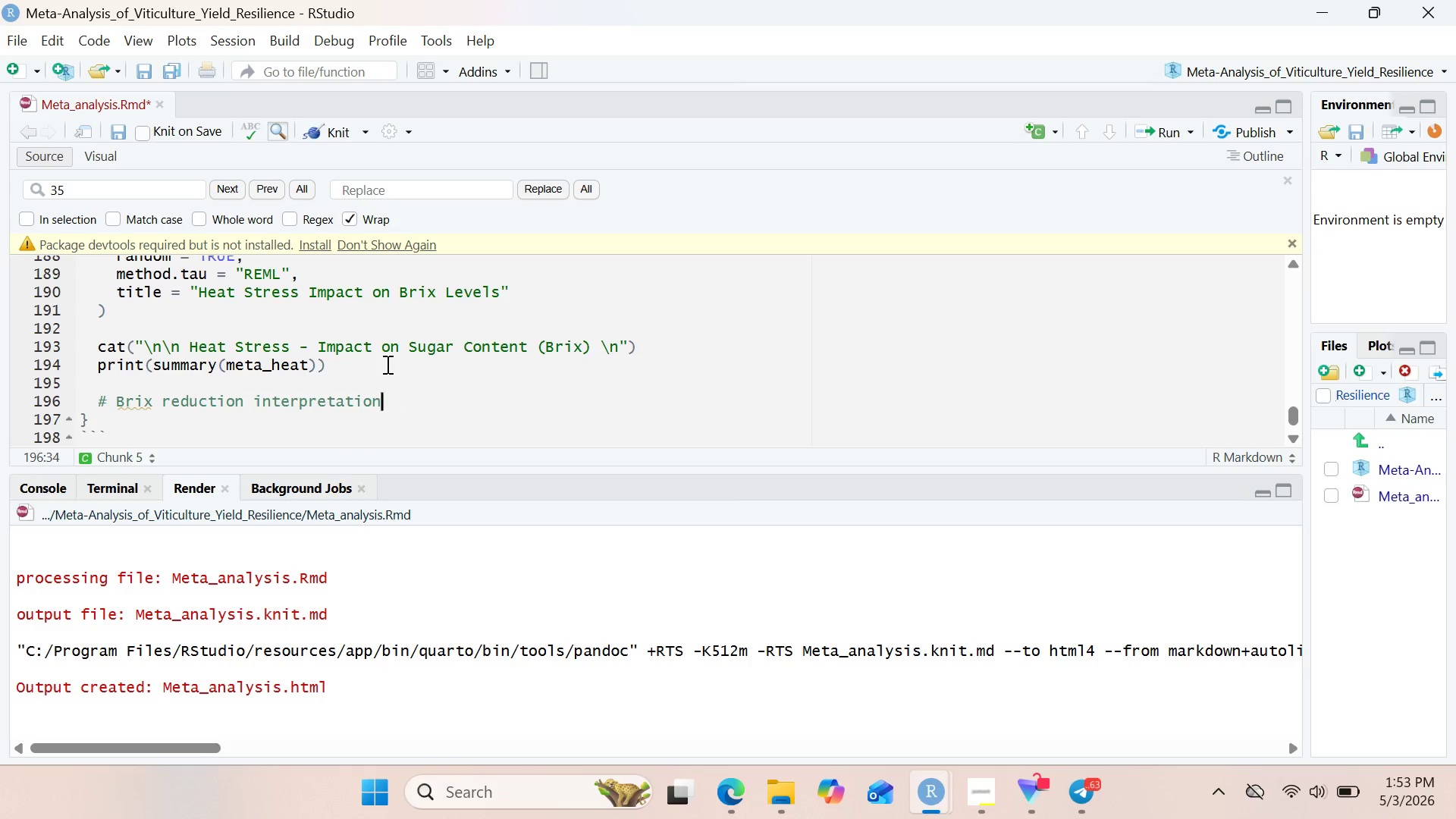 
key(Enter)
 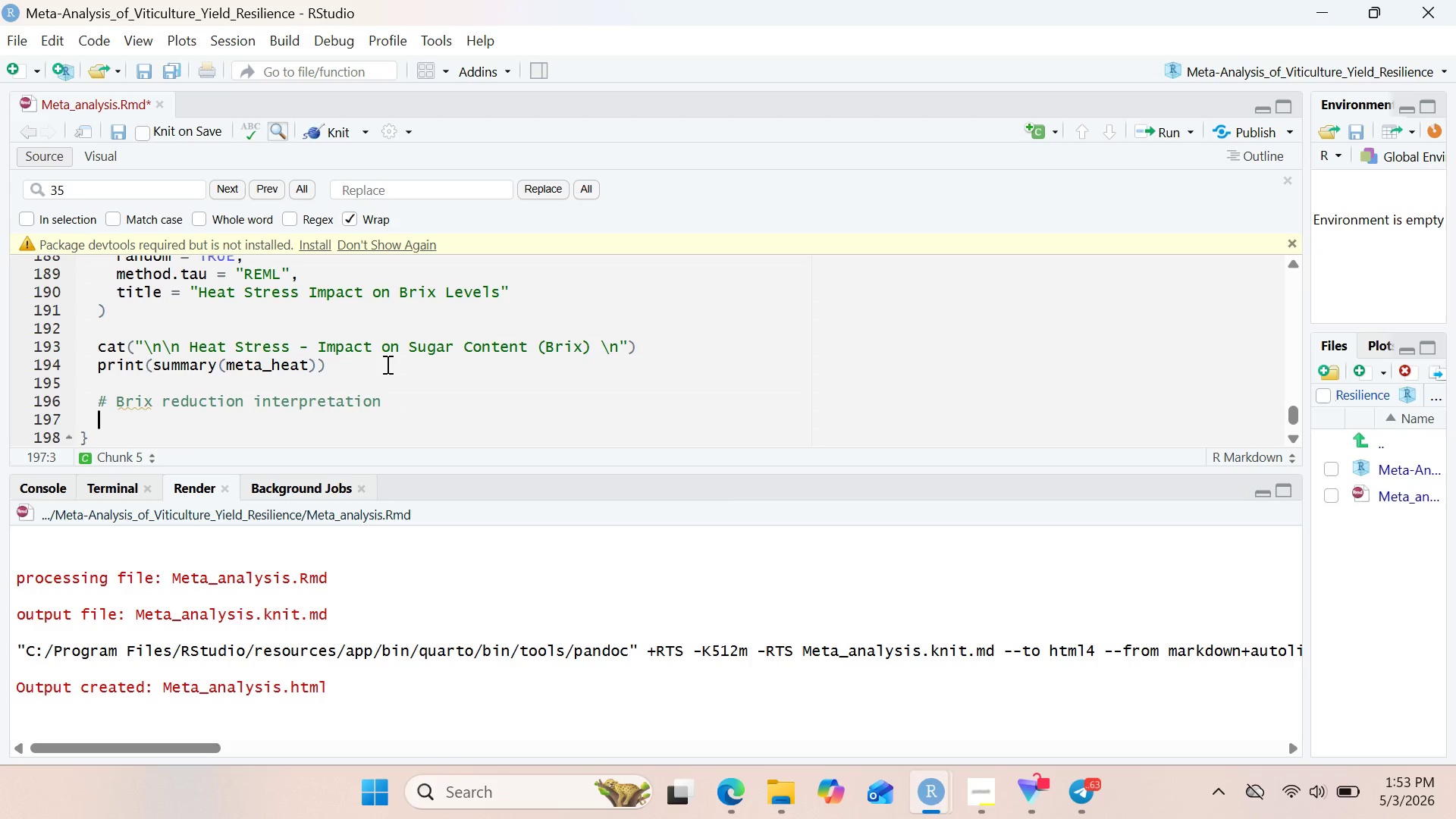 
type(pooled_brix <- )
 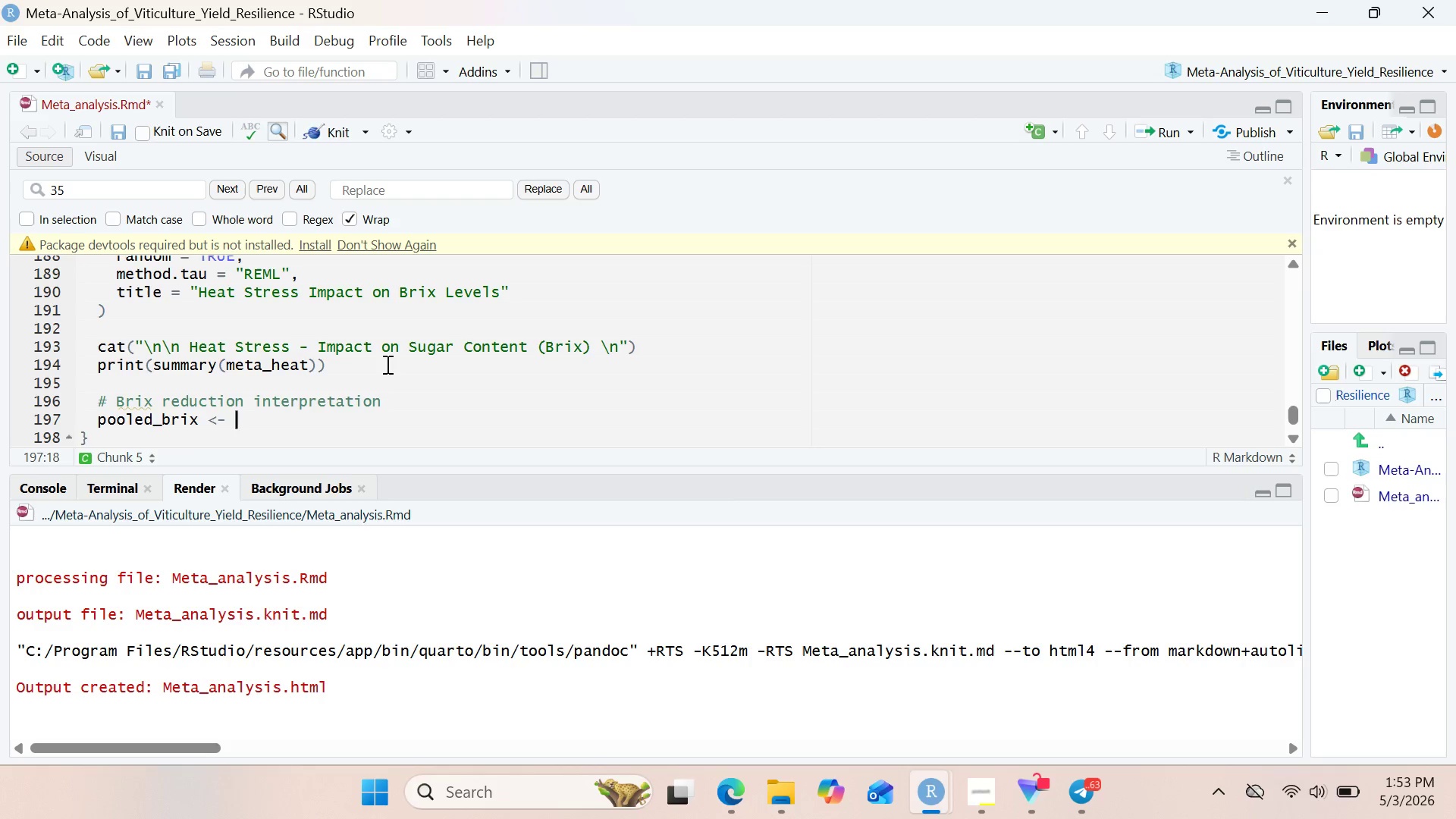 
wait(14.98)
 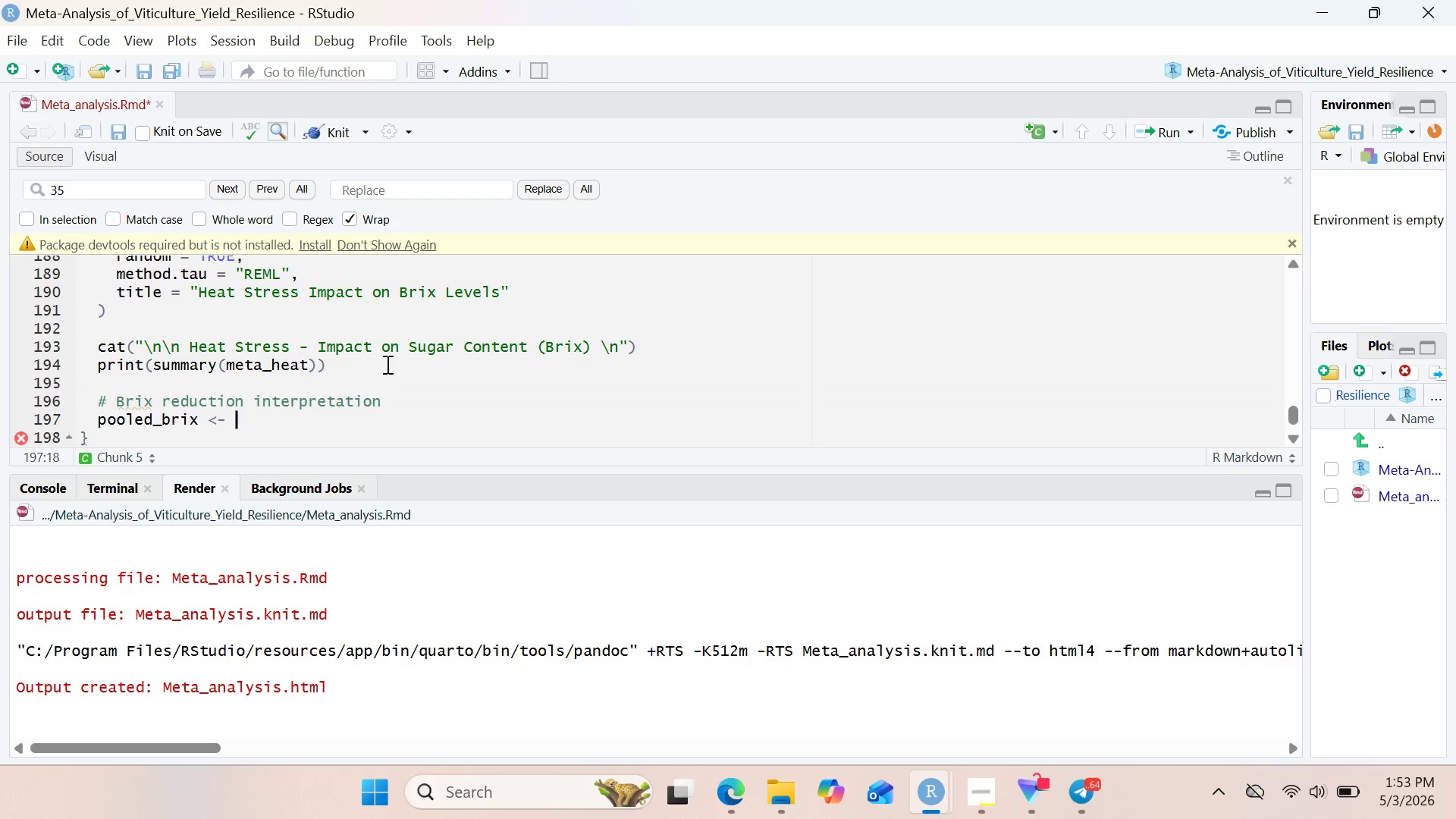 
type(meta_heta)
key(Backspace)
key(Backspace)
 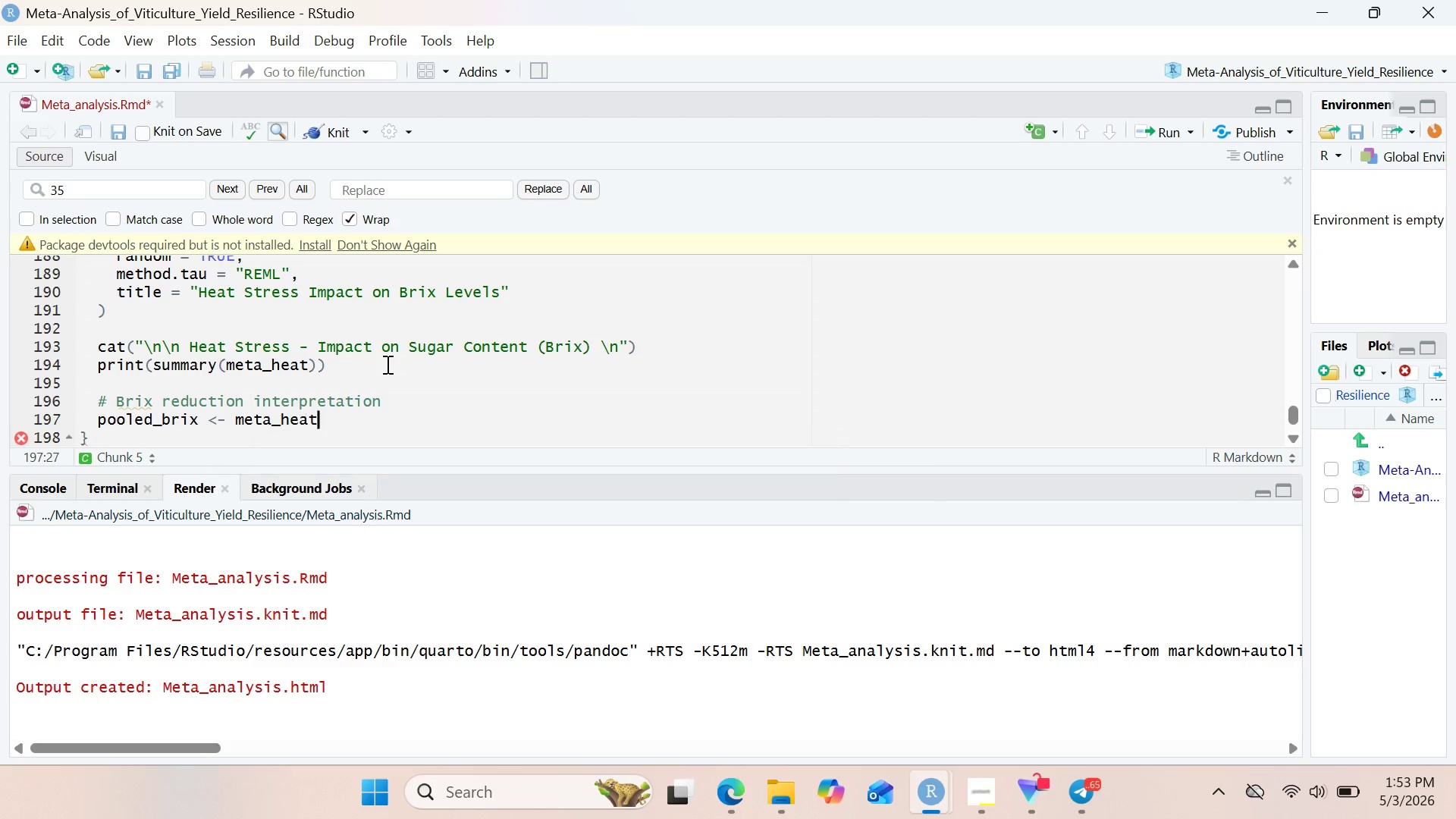 
 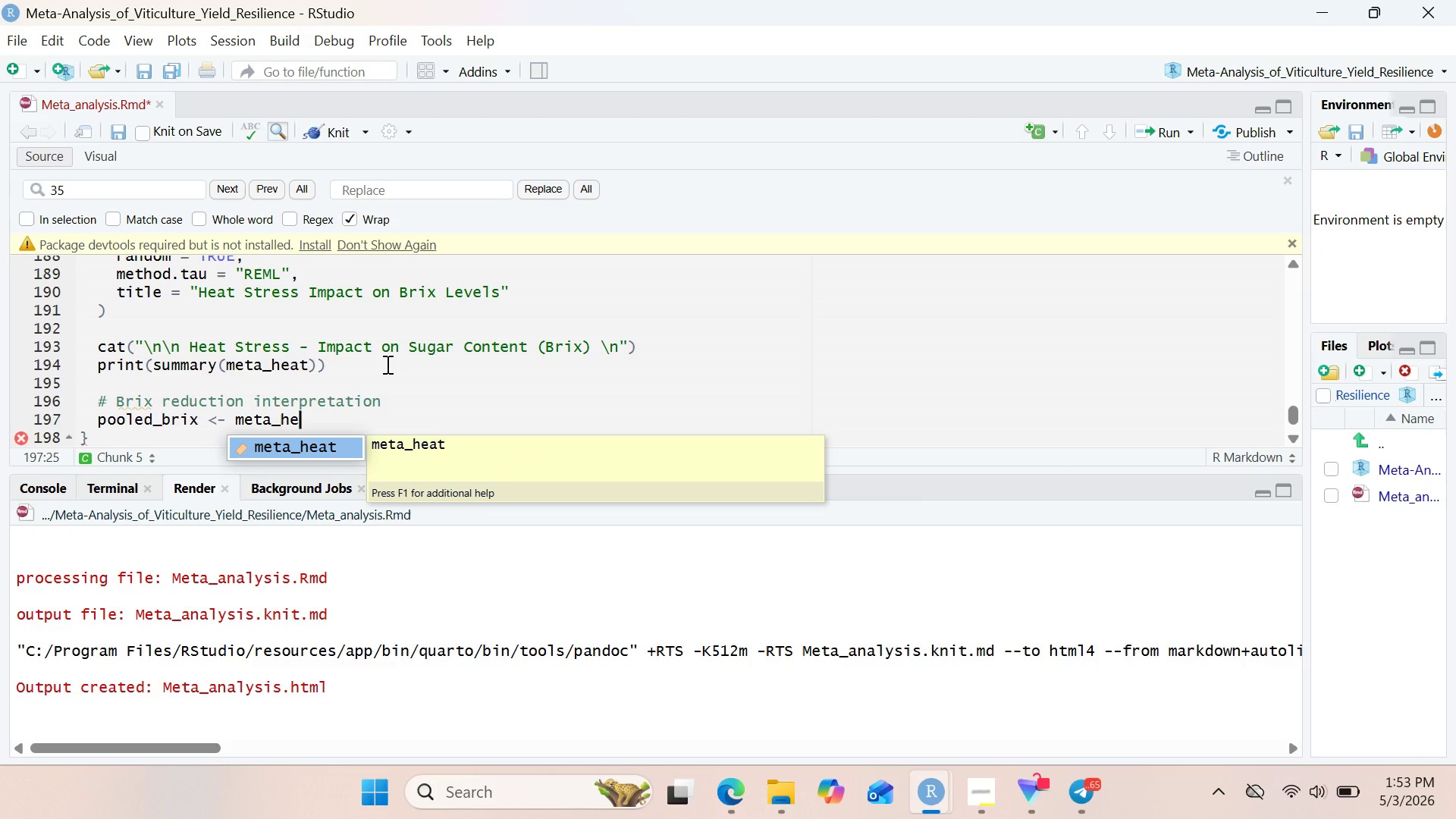 
key(Enter)
 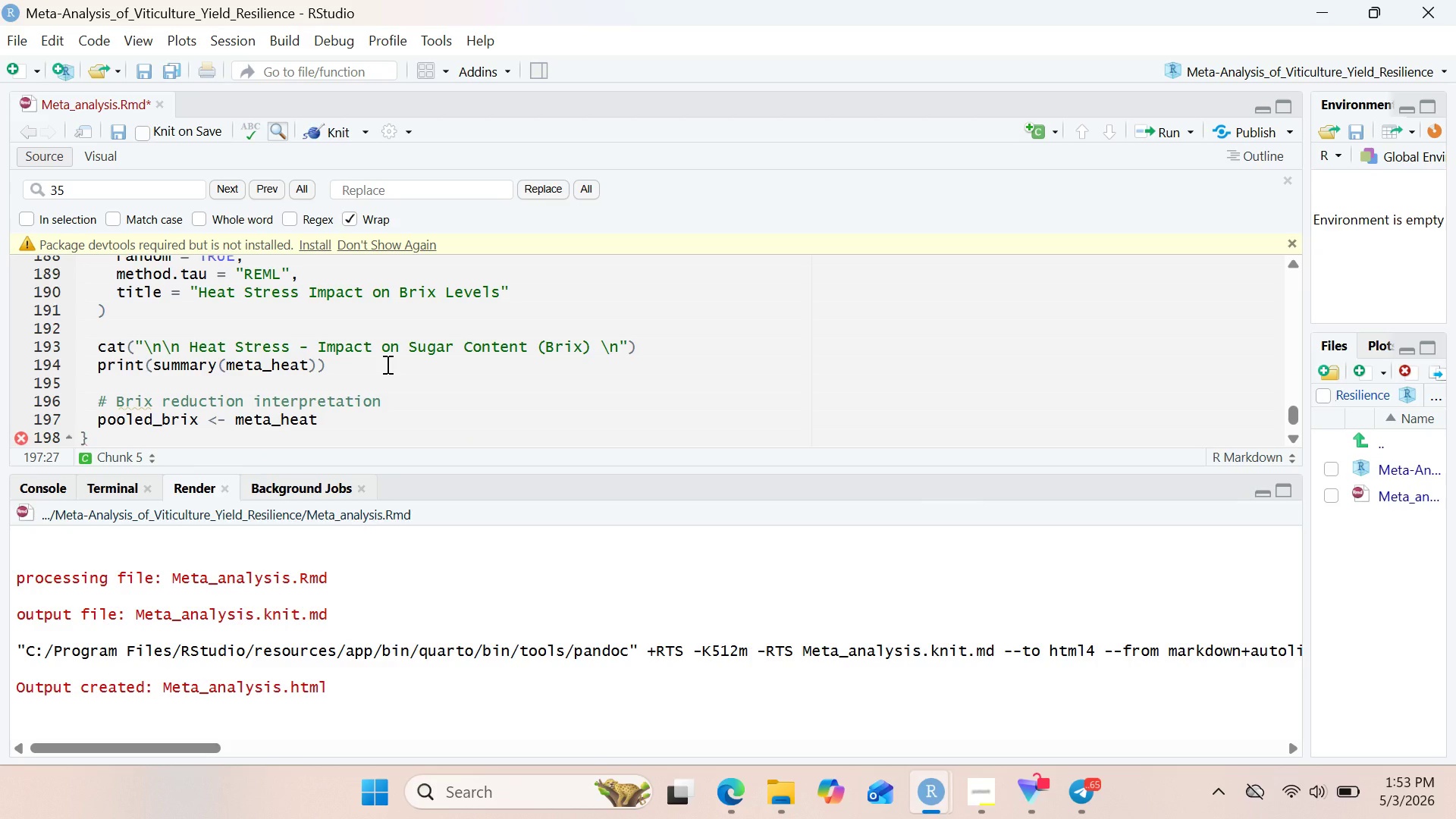 
type($TE.ra)
 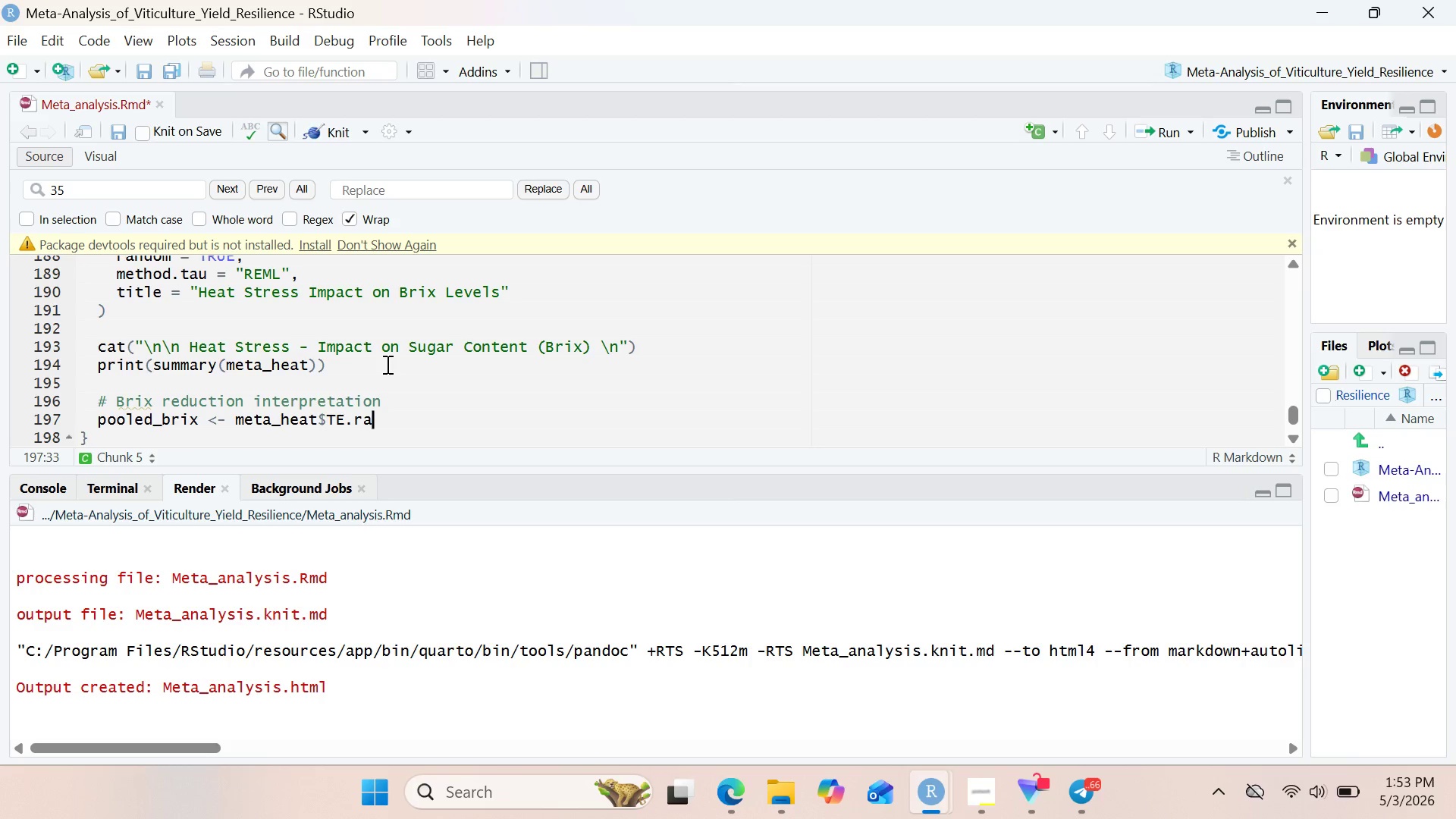 
wait(11.67)
 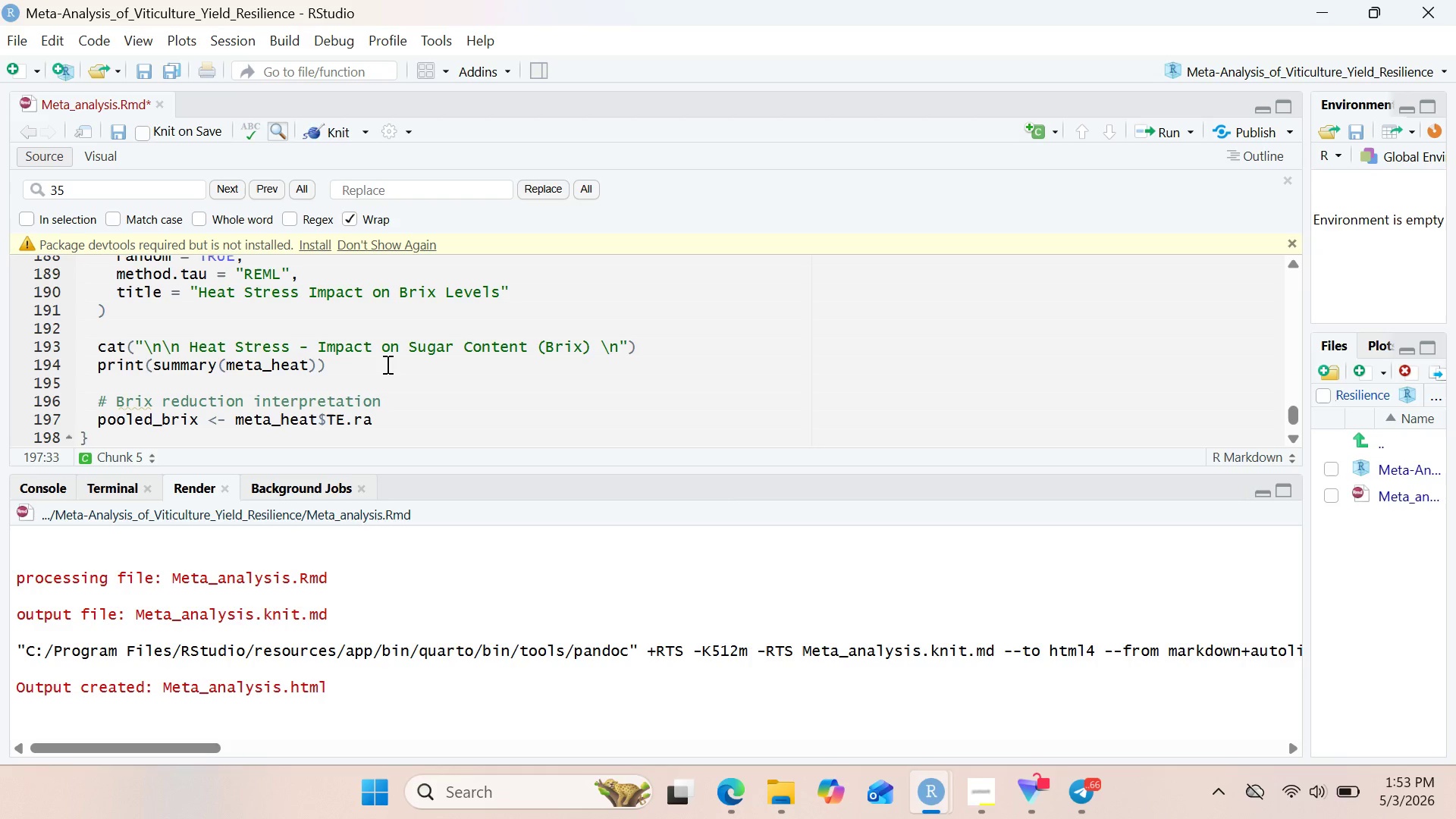 
type(ndom 8 1.8 #Back-transform)
 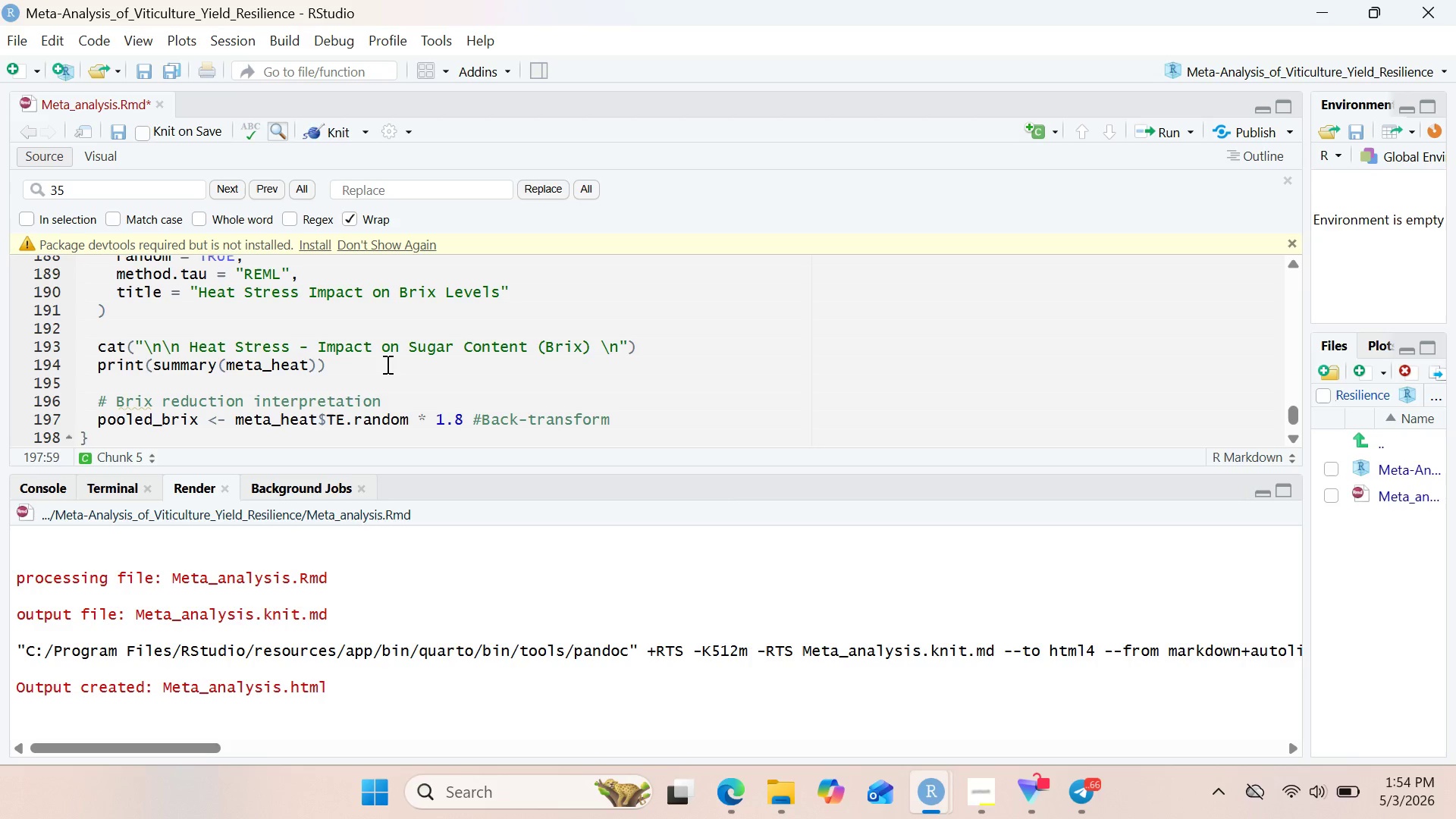 
key(Enter)
 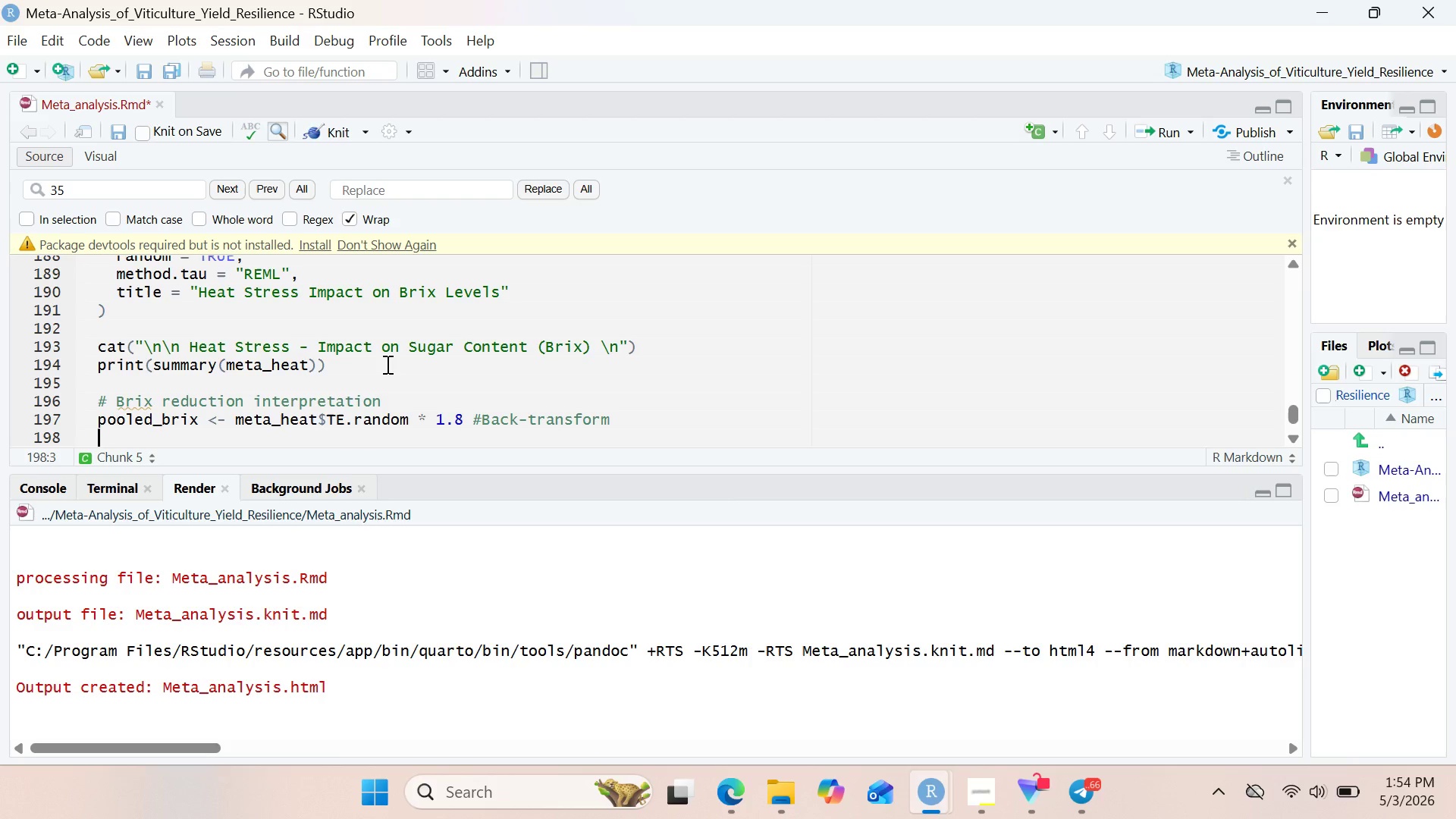 
type(ci_brix_lower <- meta)
 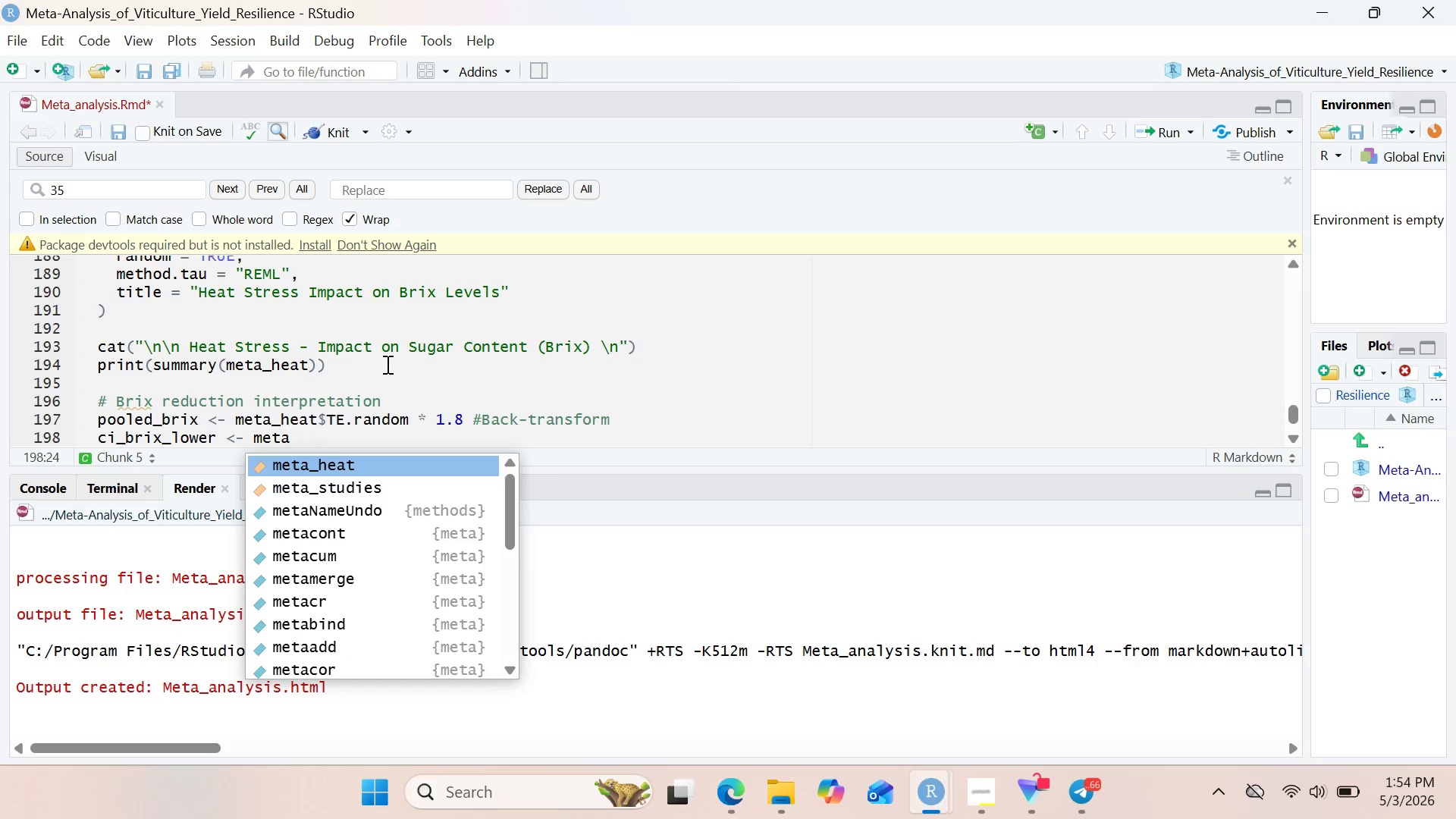 
key(Enter)
 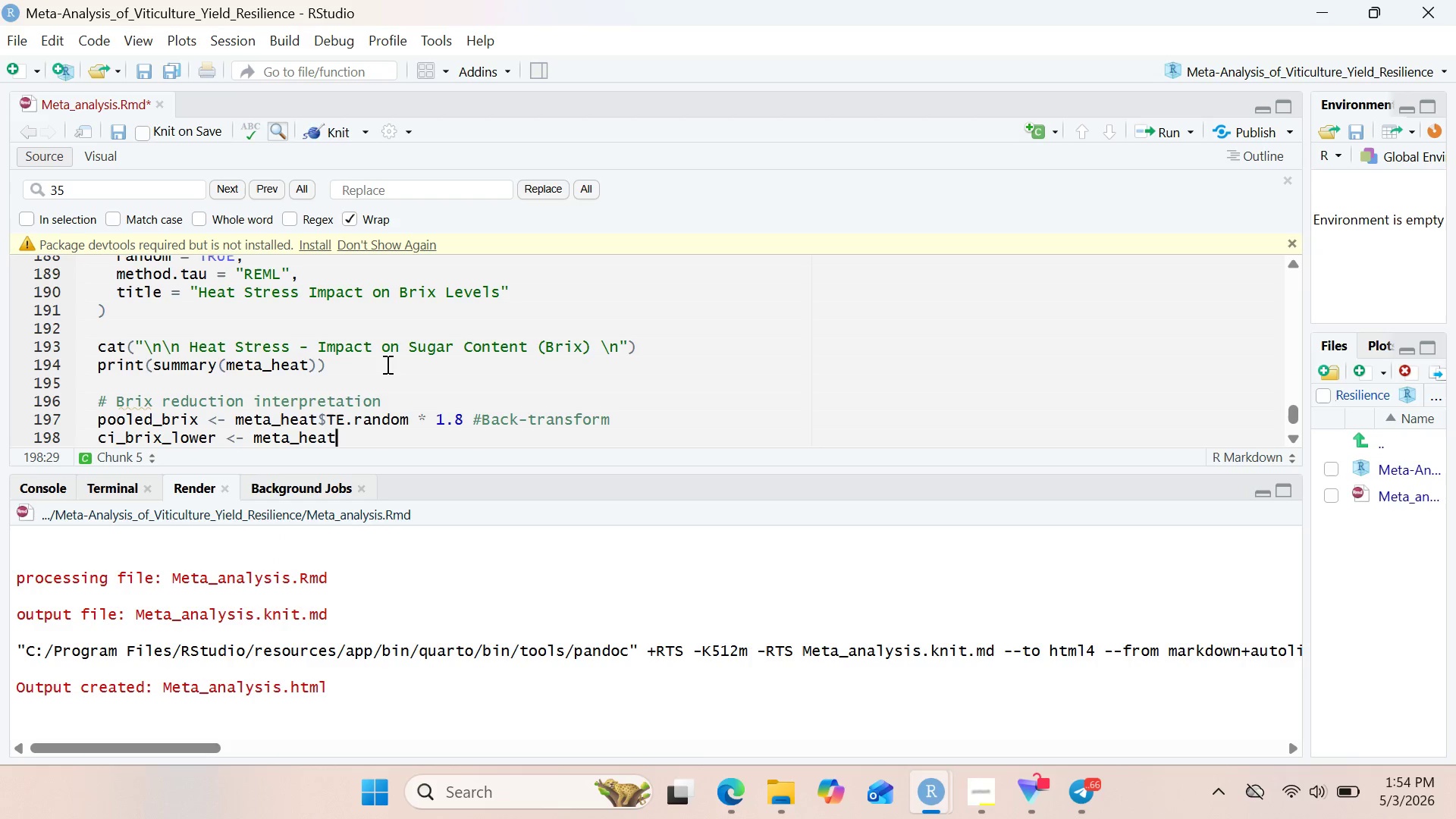 
type($lower.random * 1.9)
key(Backspace)
type(8)
 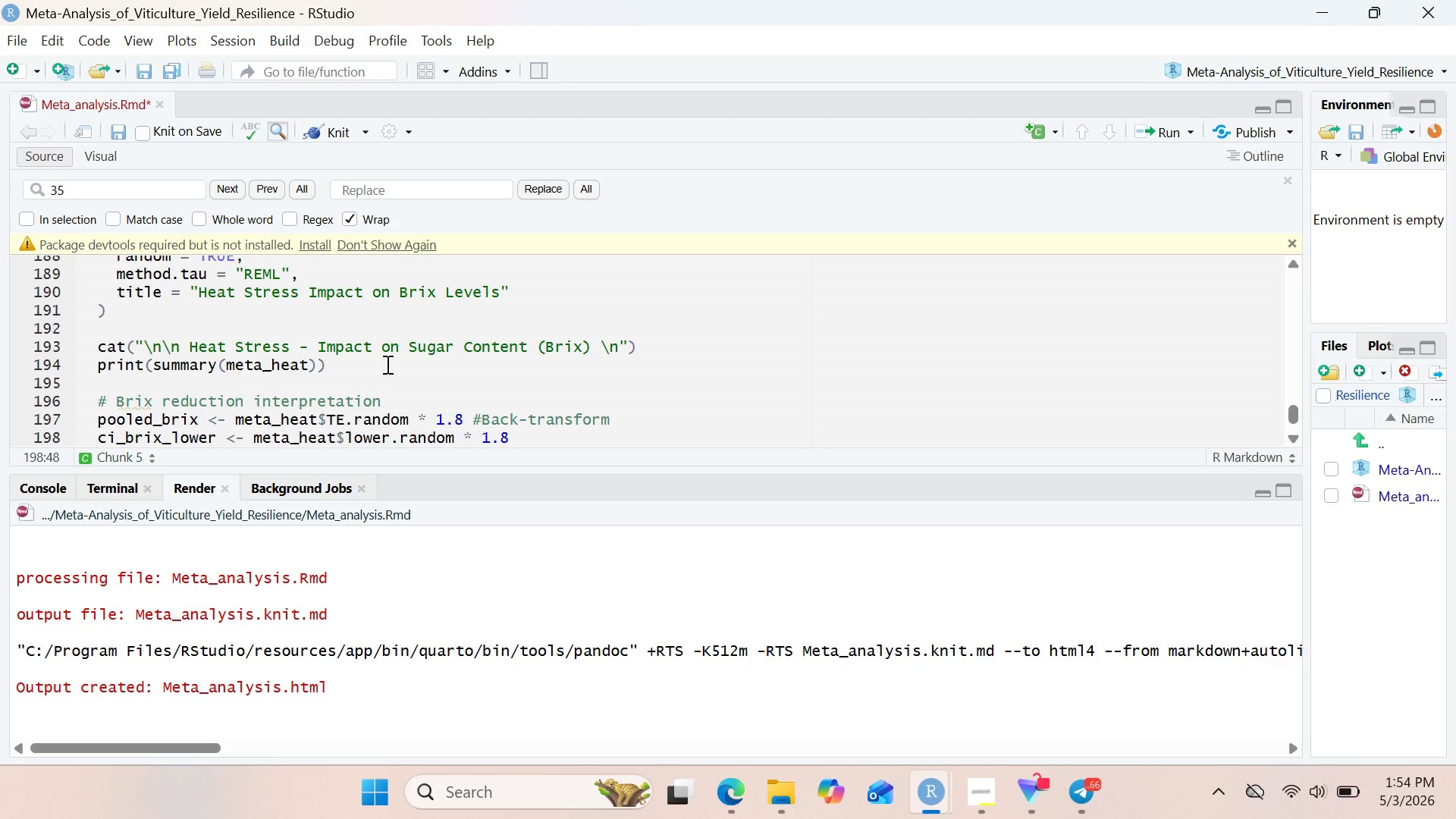 
key(Enter)
 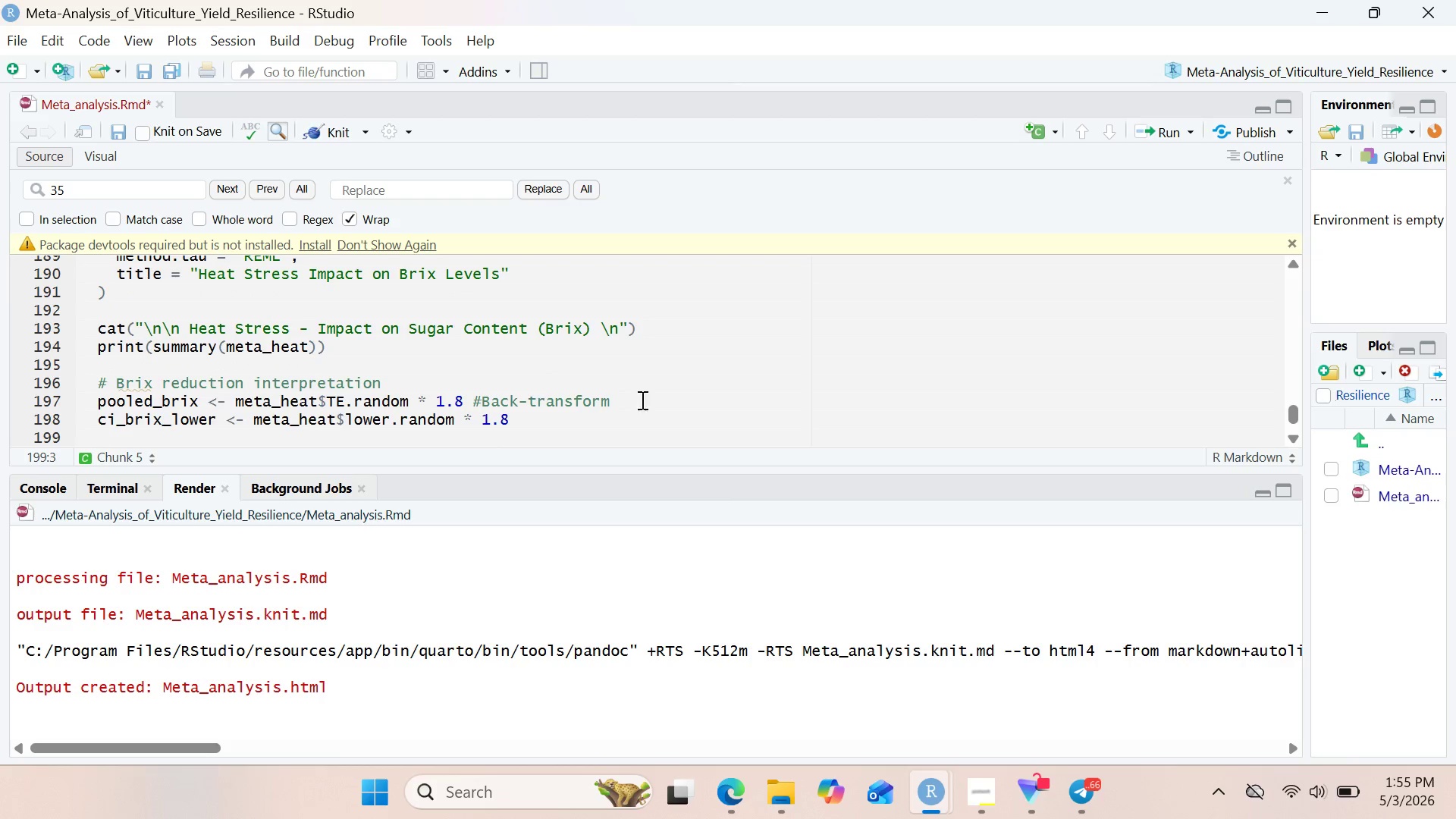 
left_click_drag(start_coordinate=[570, 426], to_coordinate=[96, 415])
 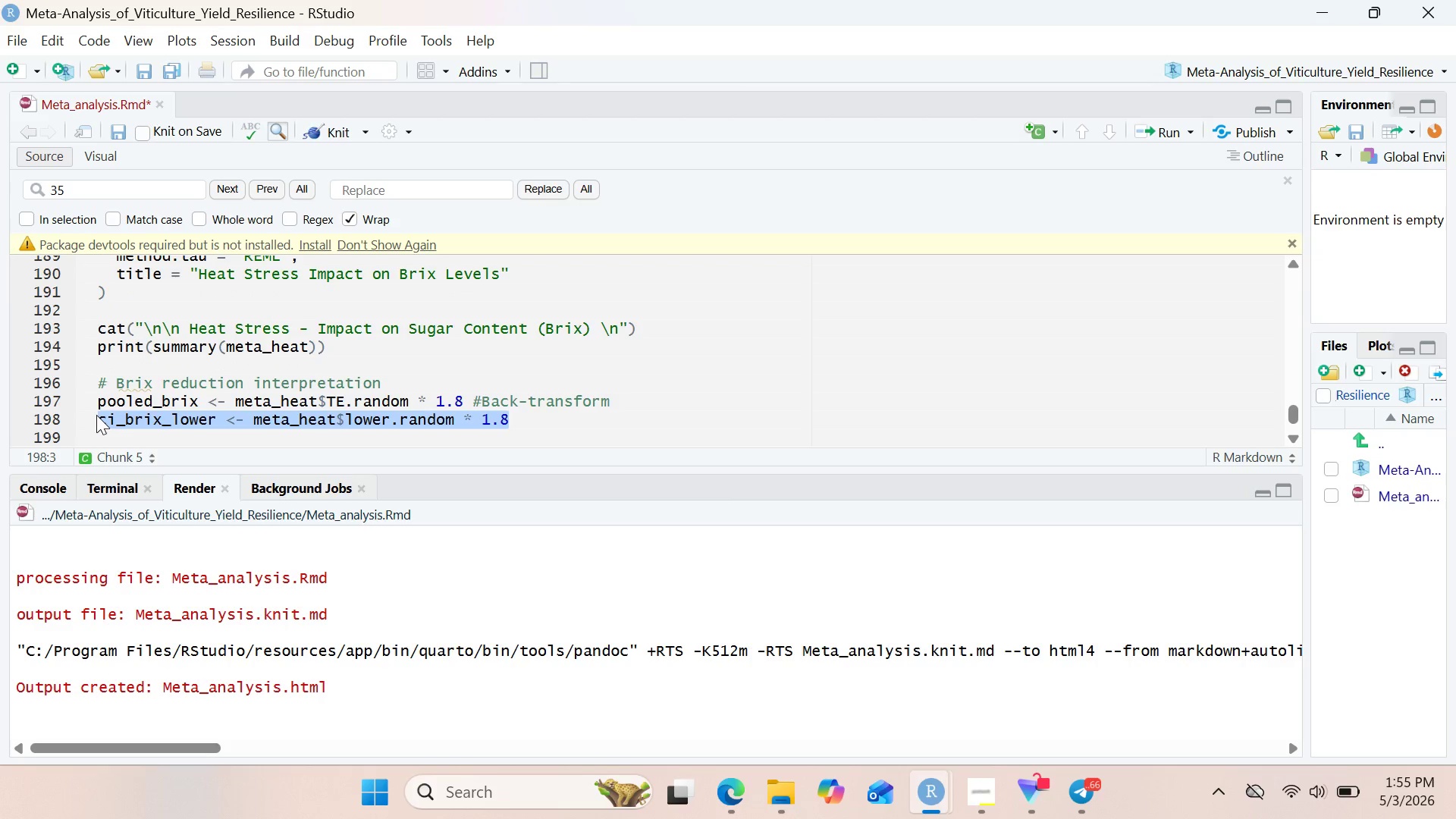 
hold_key(key=ControlLeft, duration=0.48)
 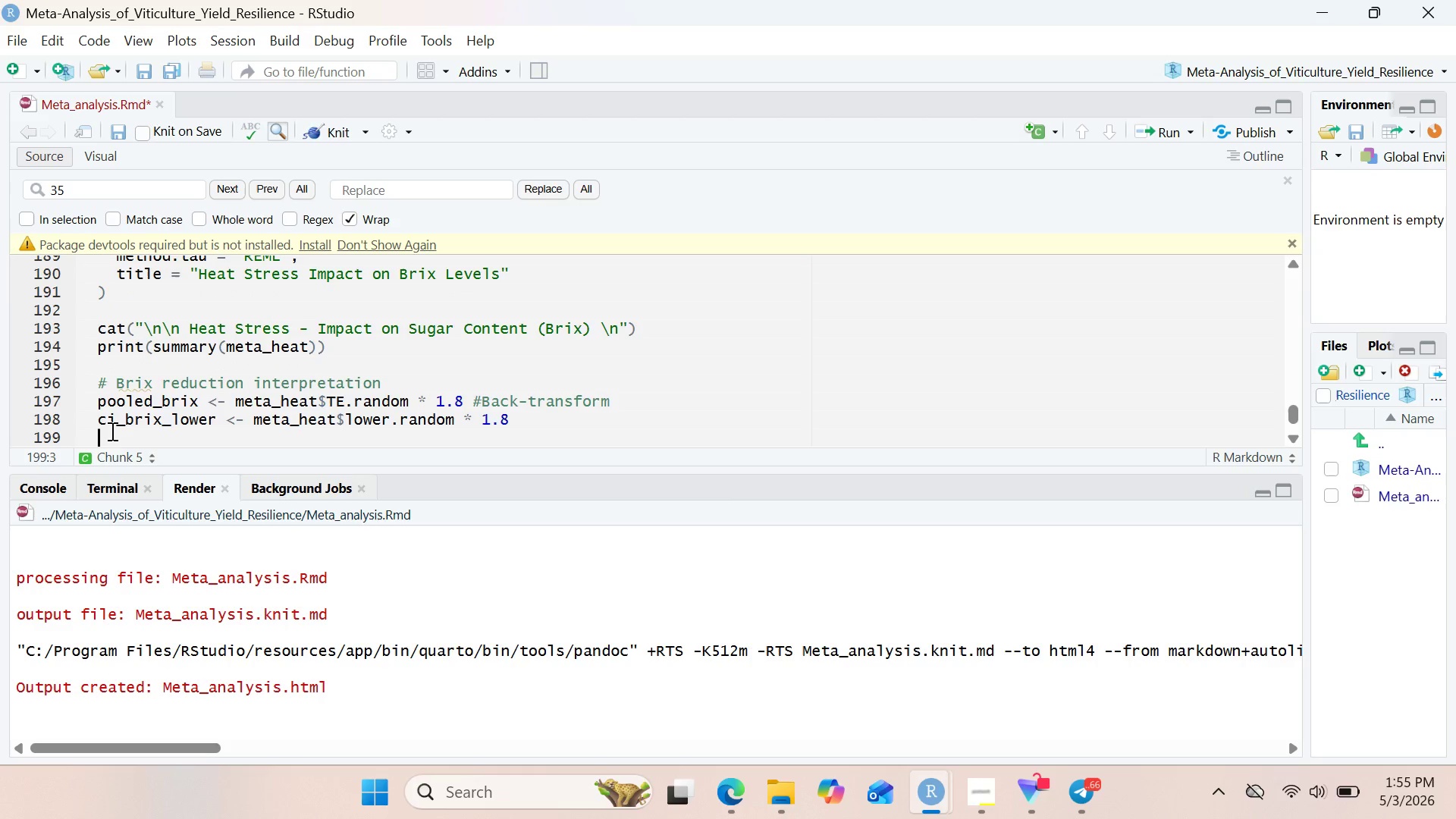 
key(C)
 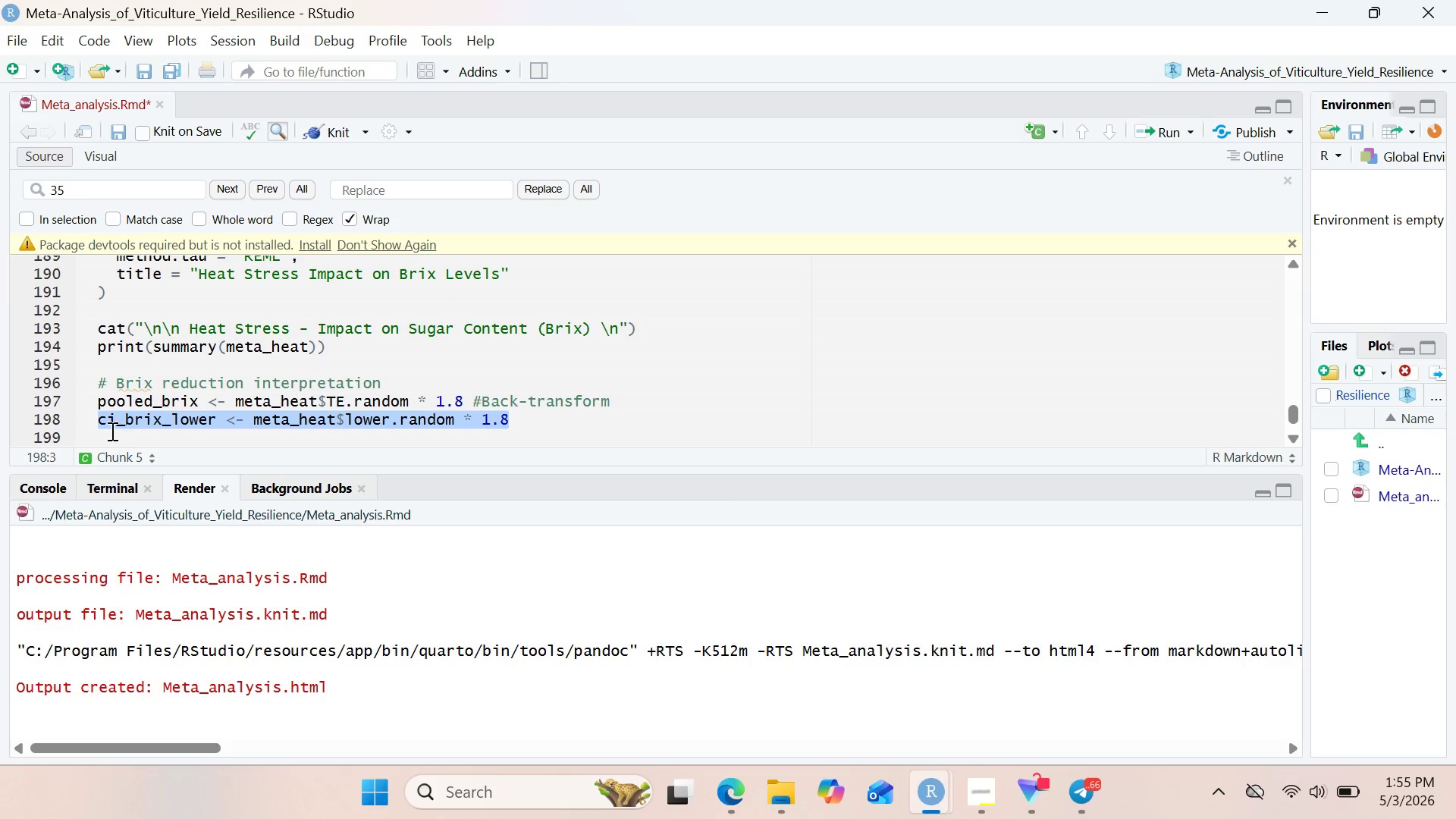 
left_click([111, 431])
 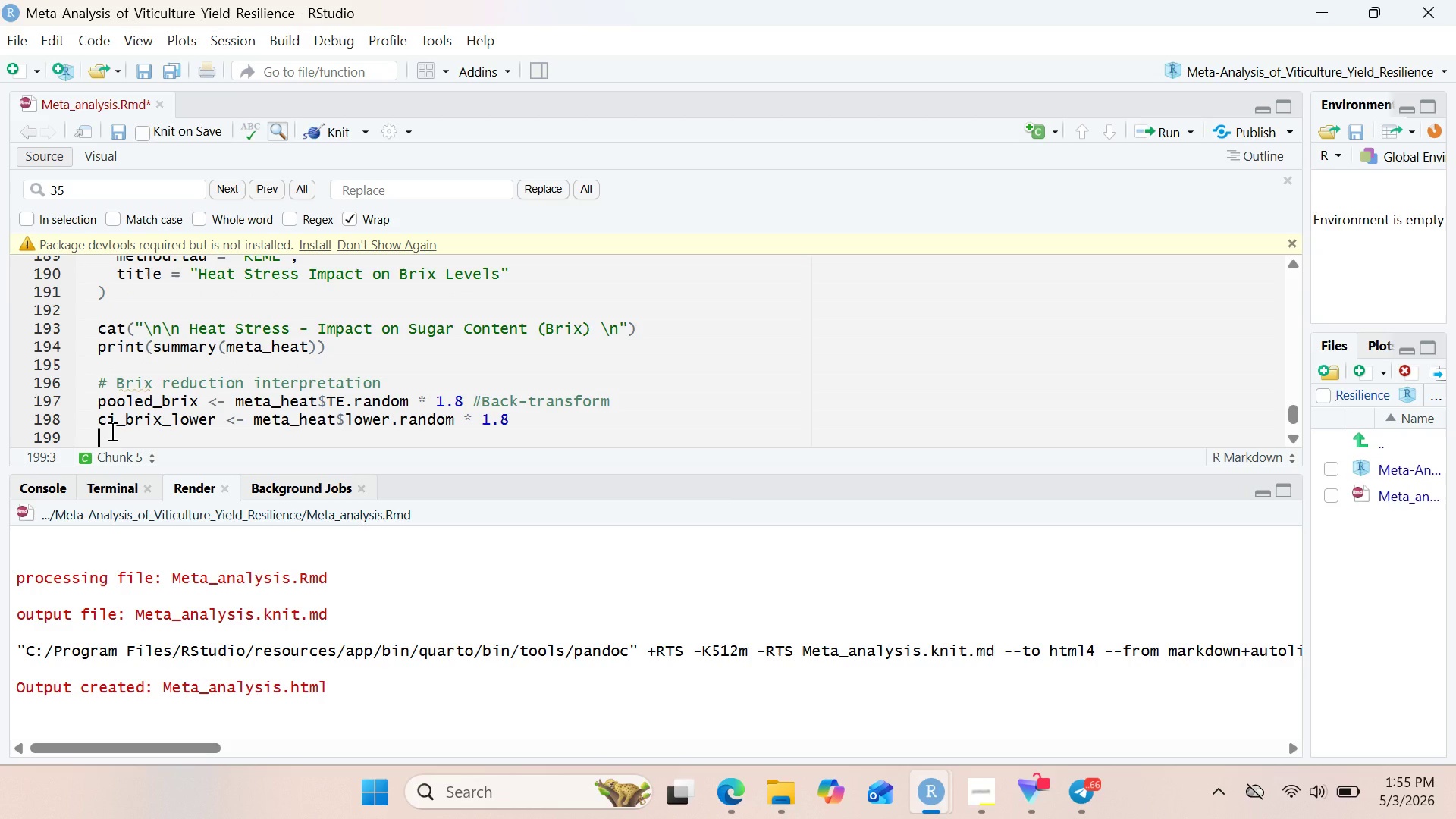 
key(Control+V)
 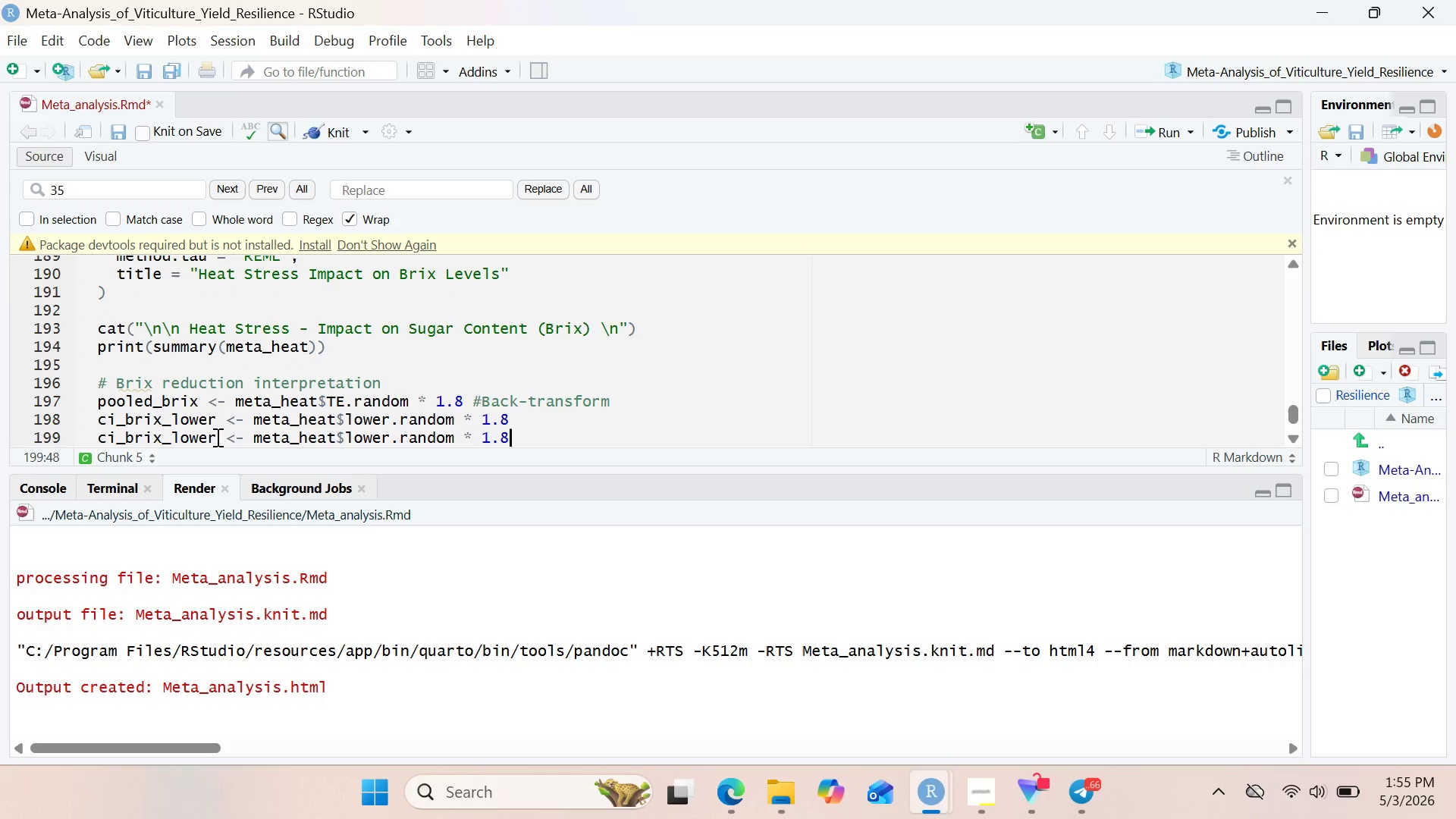 
left_click([221, 436])
 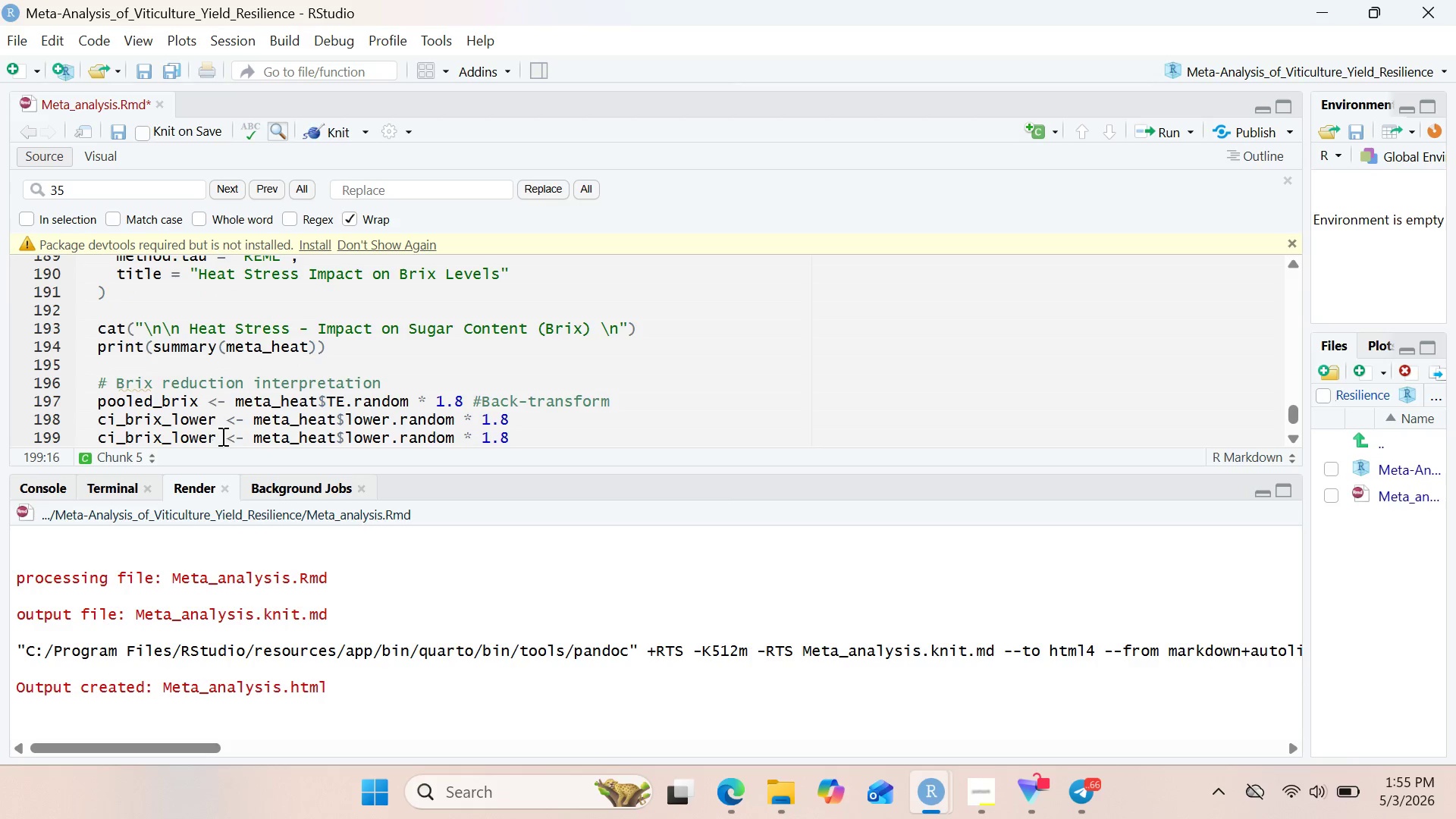 
key(Backspace)
key(Backspace)
key(Backspace)
key(Backspace)
key(Backspace)
type(upper)
 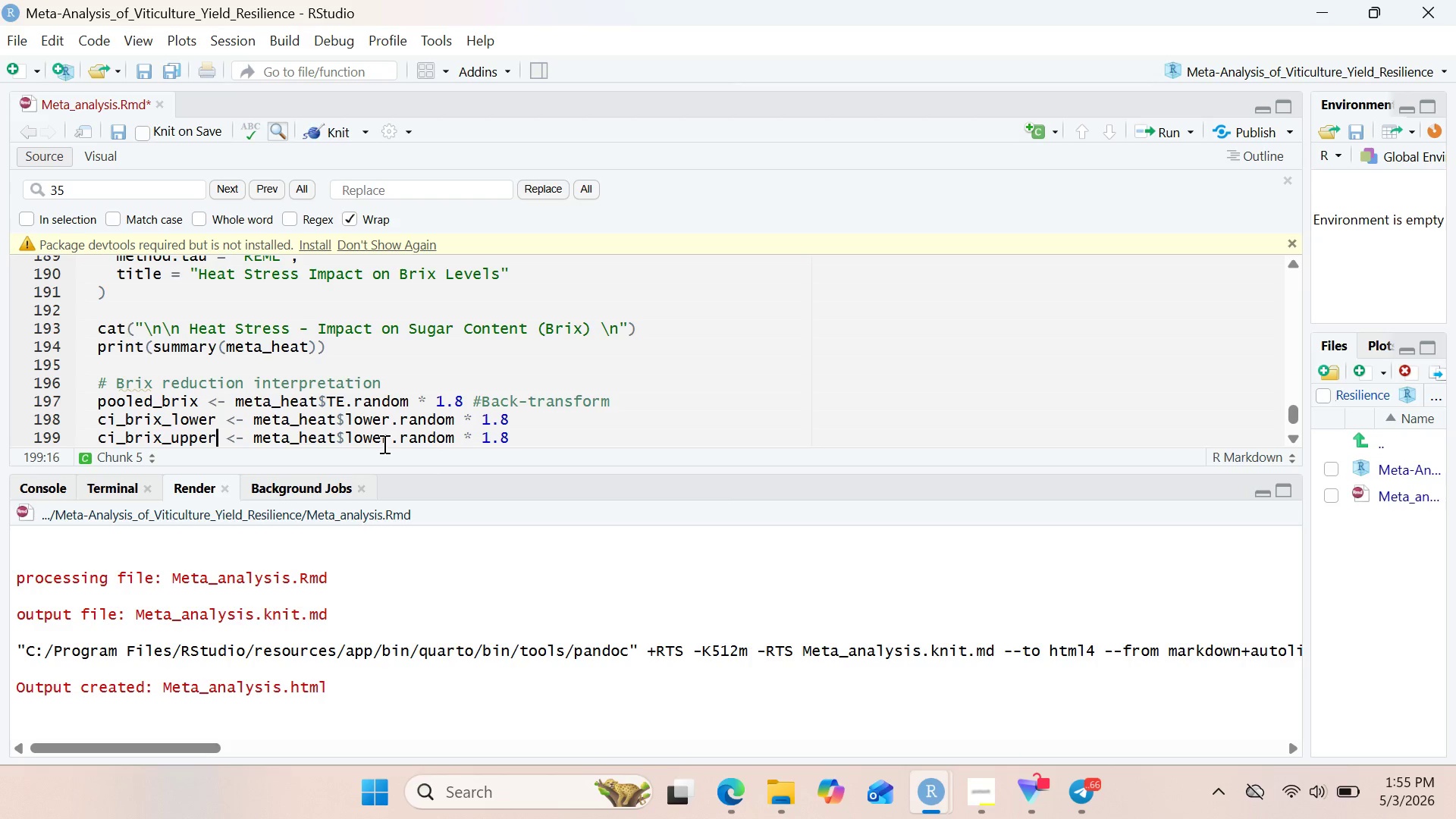 
left_click([383, 440])
 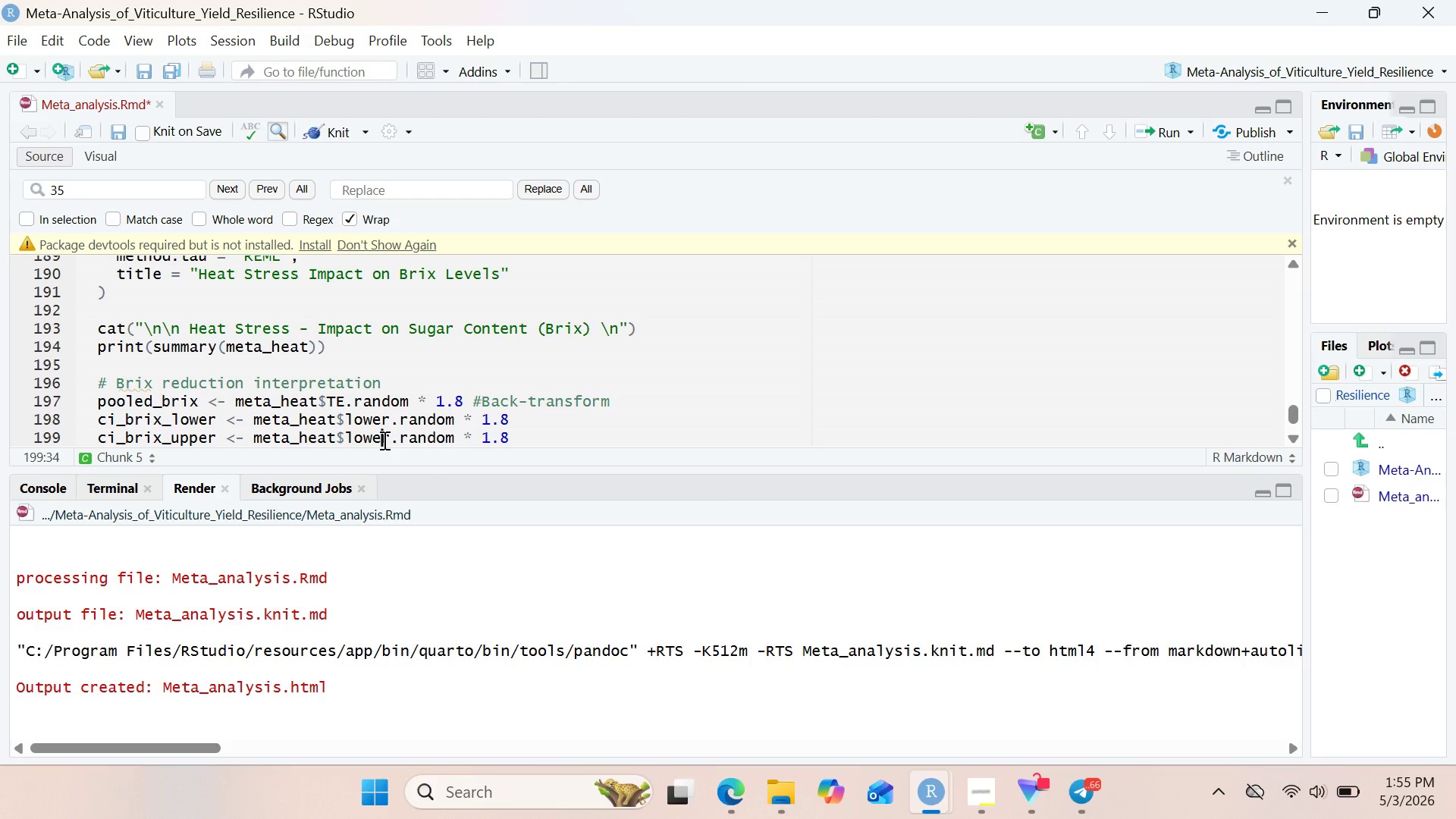 
key(ArrowRight)
 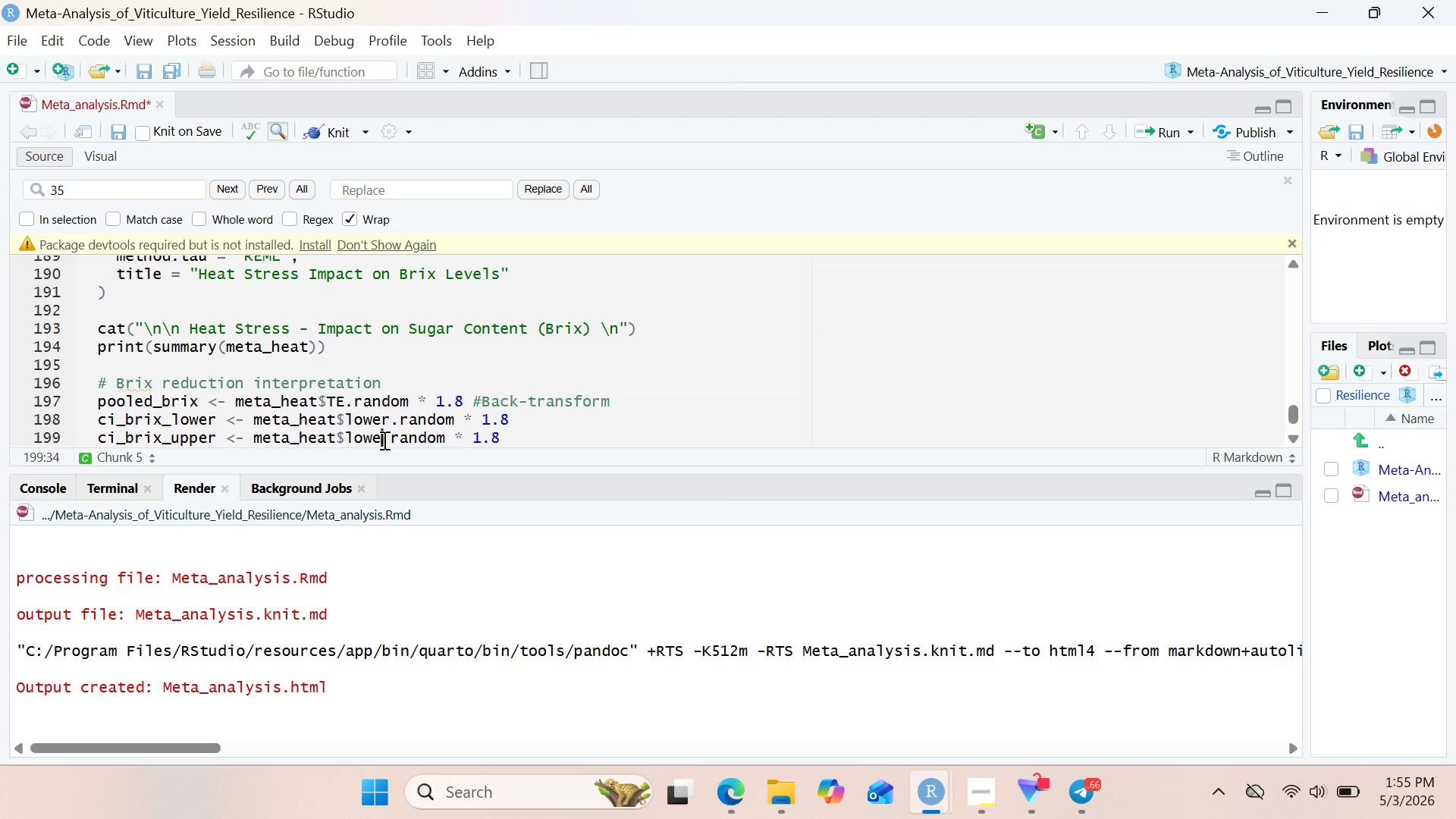 
key(Backspace)
key(Backspace)
key(Backspace)
key(Backspace)
key(Backspace)
type(upper)
 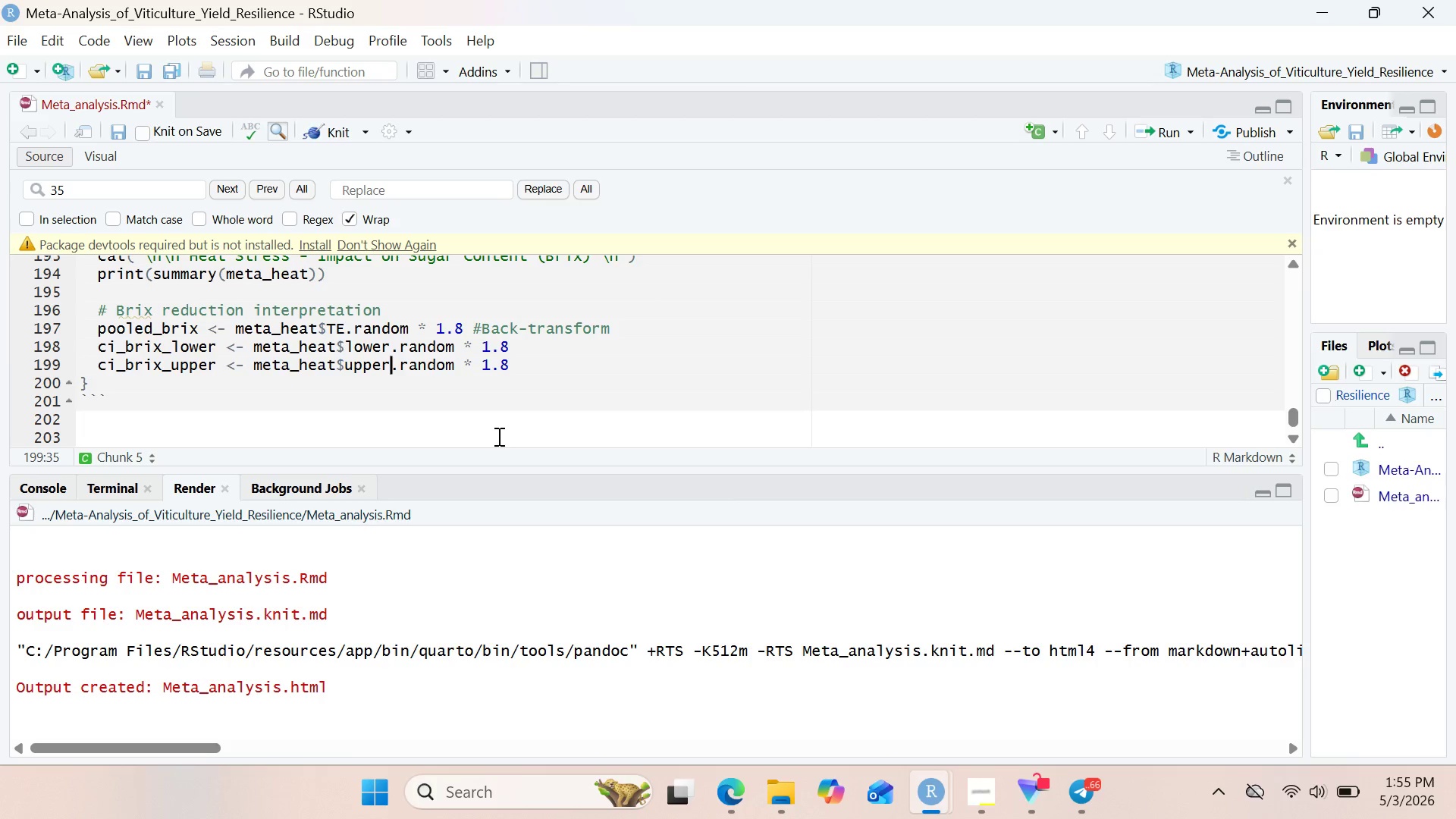 
wait(18.95)
 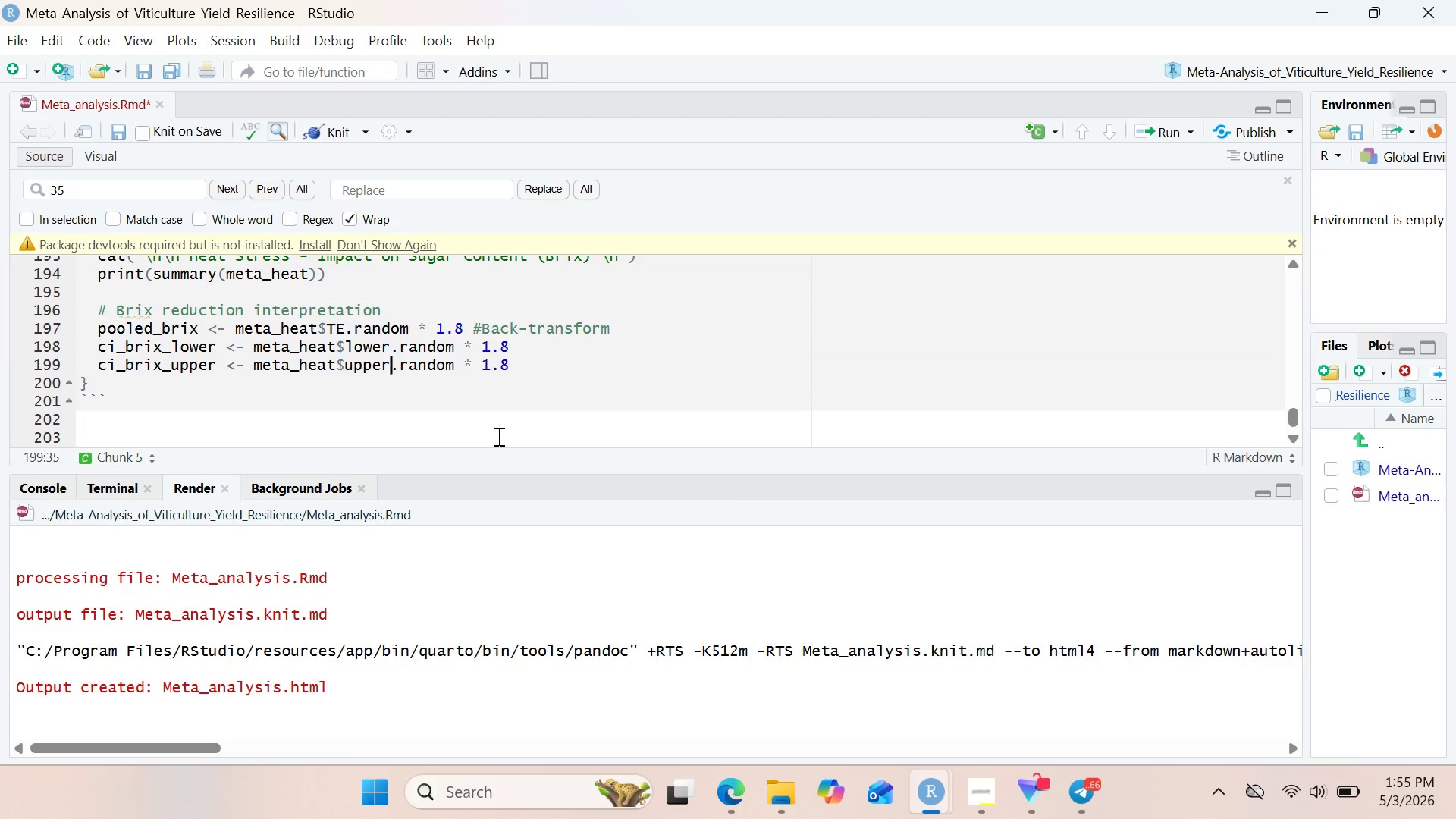 
left_click([583, 365])
 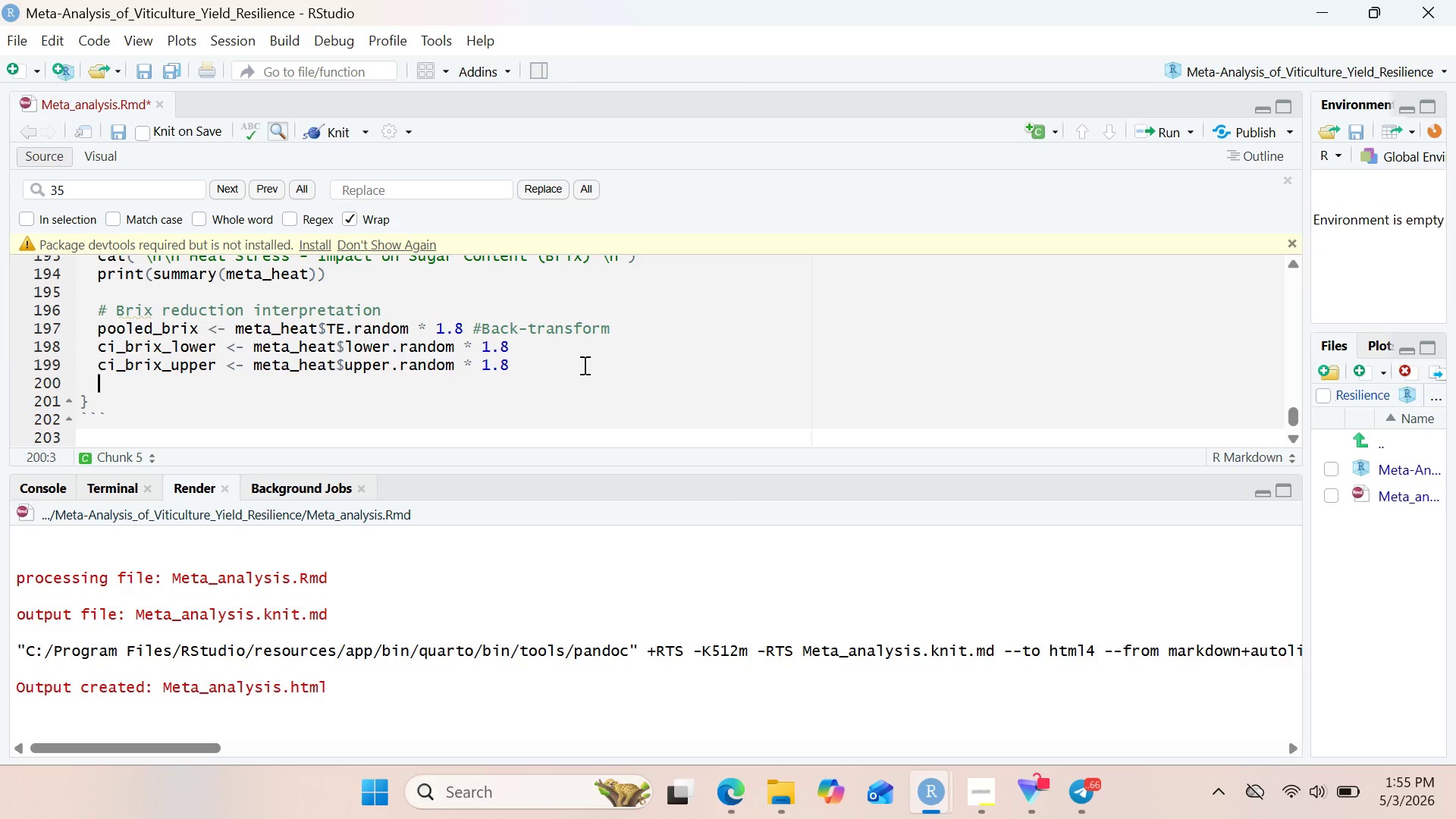 
key(Enter)
 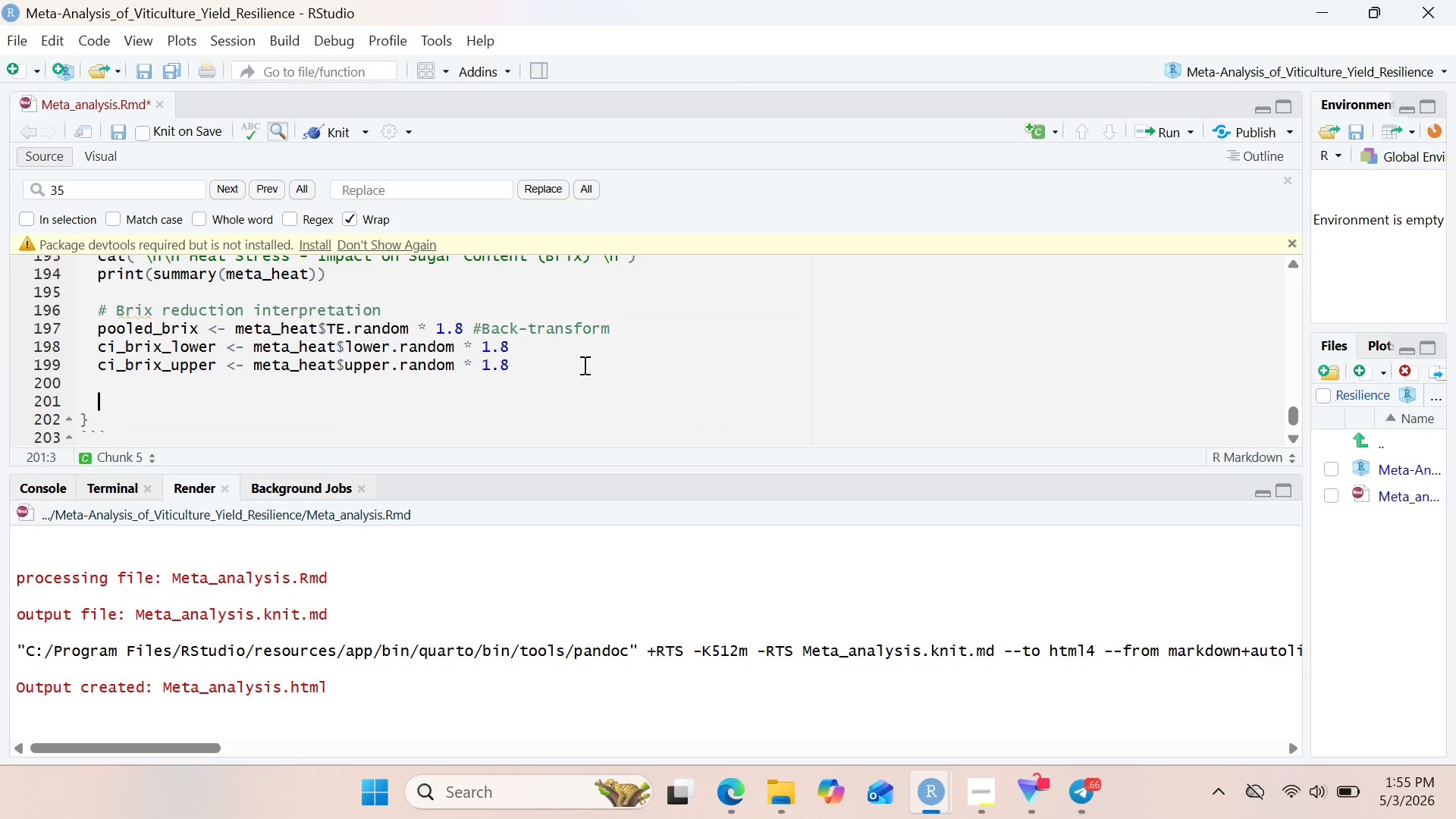 
key(Enter)
 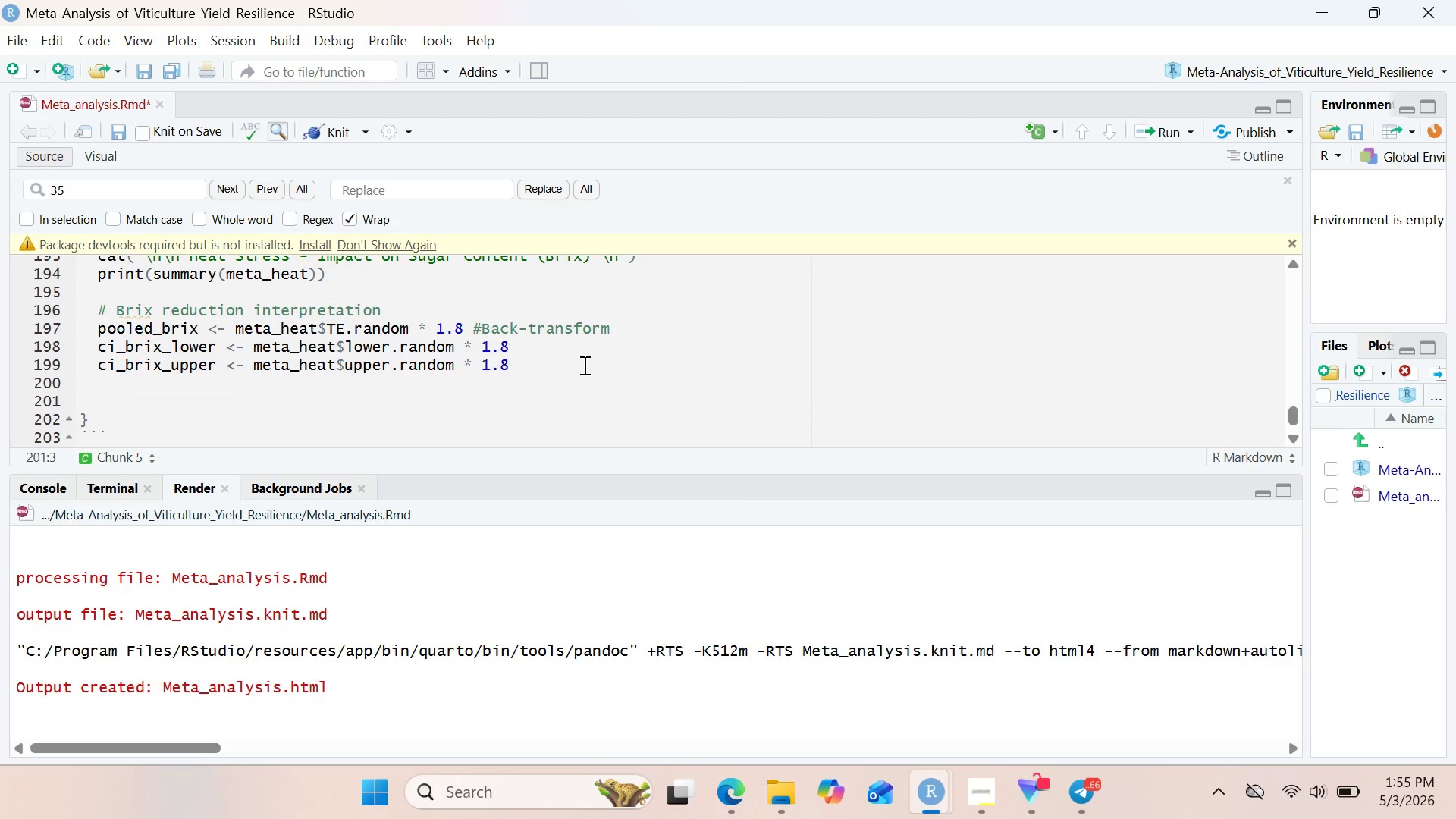 
type(cat("\m)
key(Backspace)
type(n Clinical Inter)
 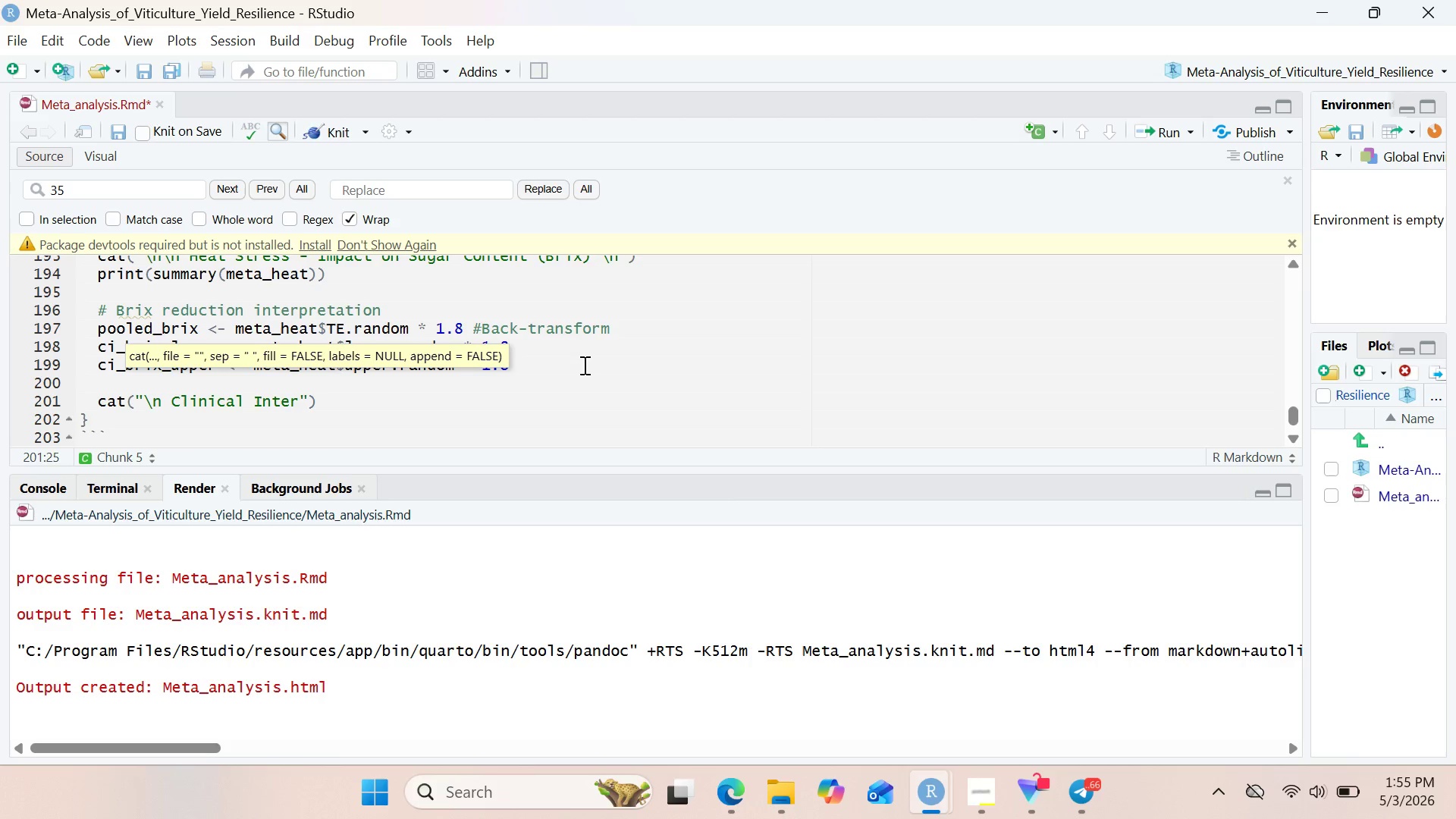 
type(pretation:\n)
 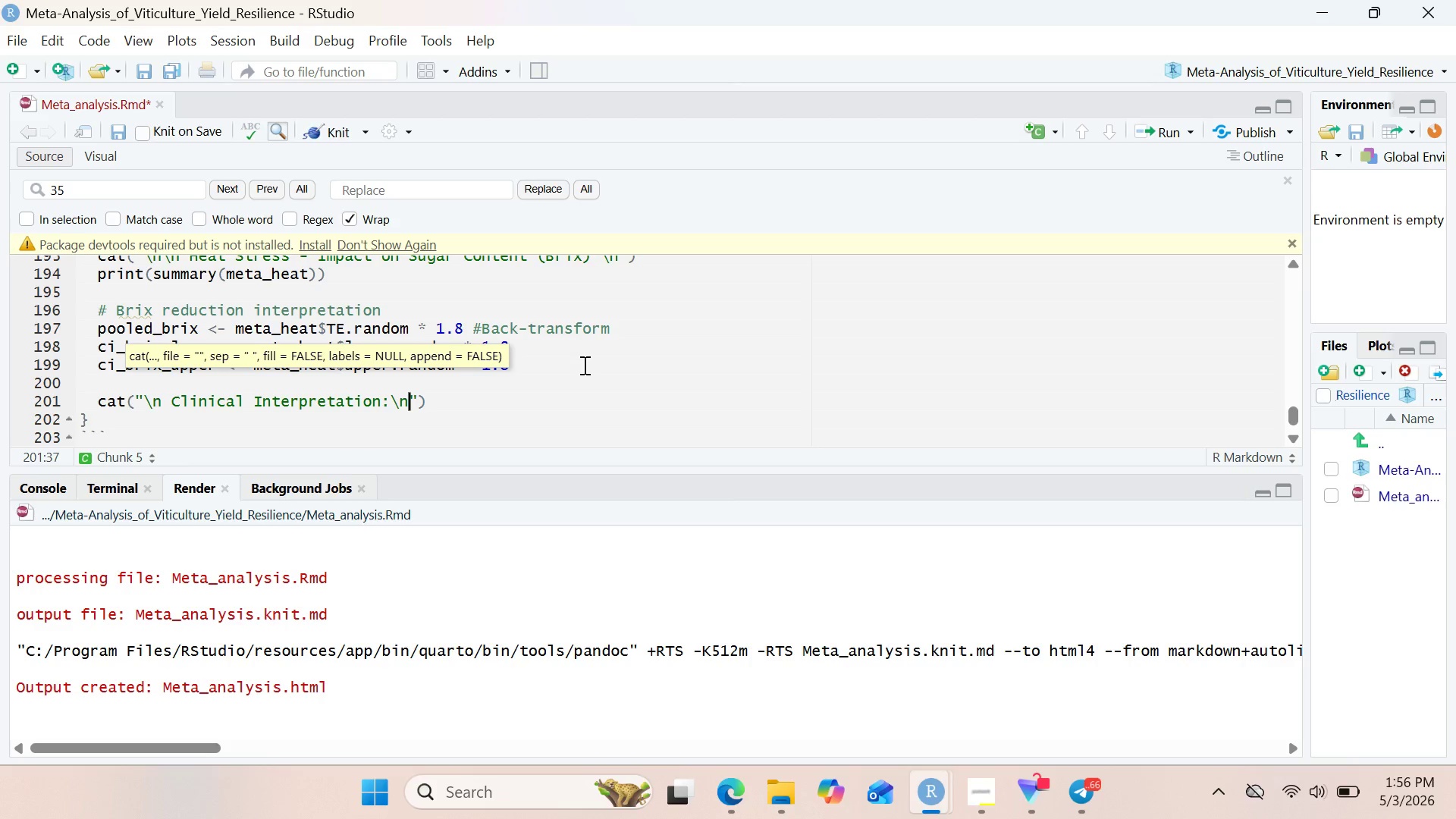 
left_click([496, 410])
 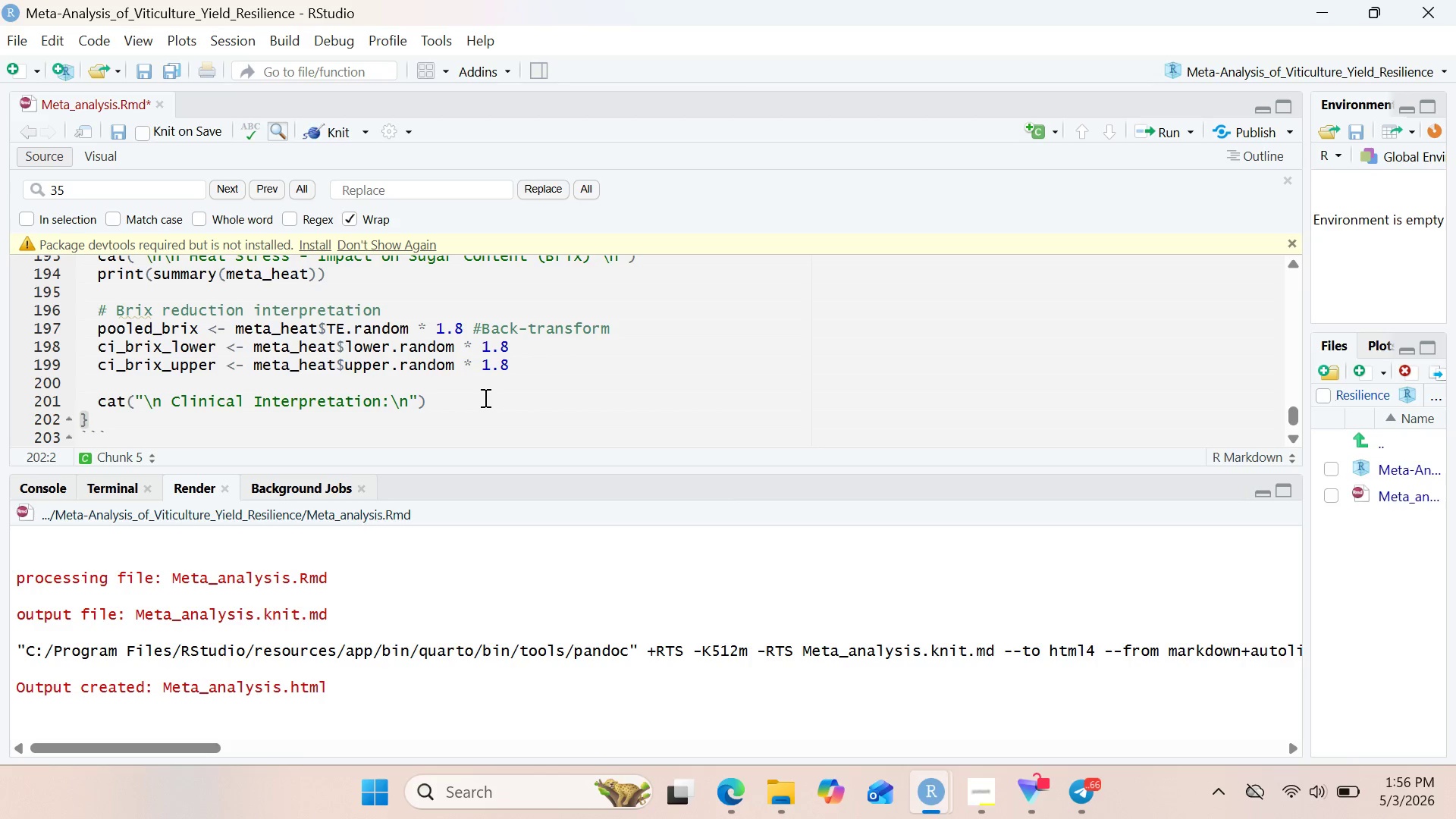 
left_click([484, 397])
 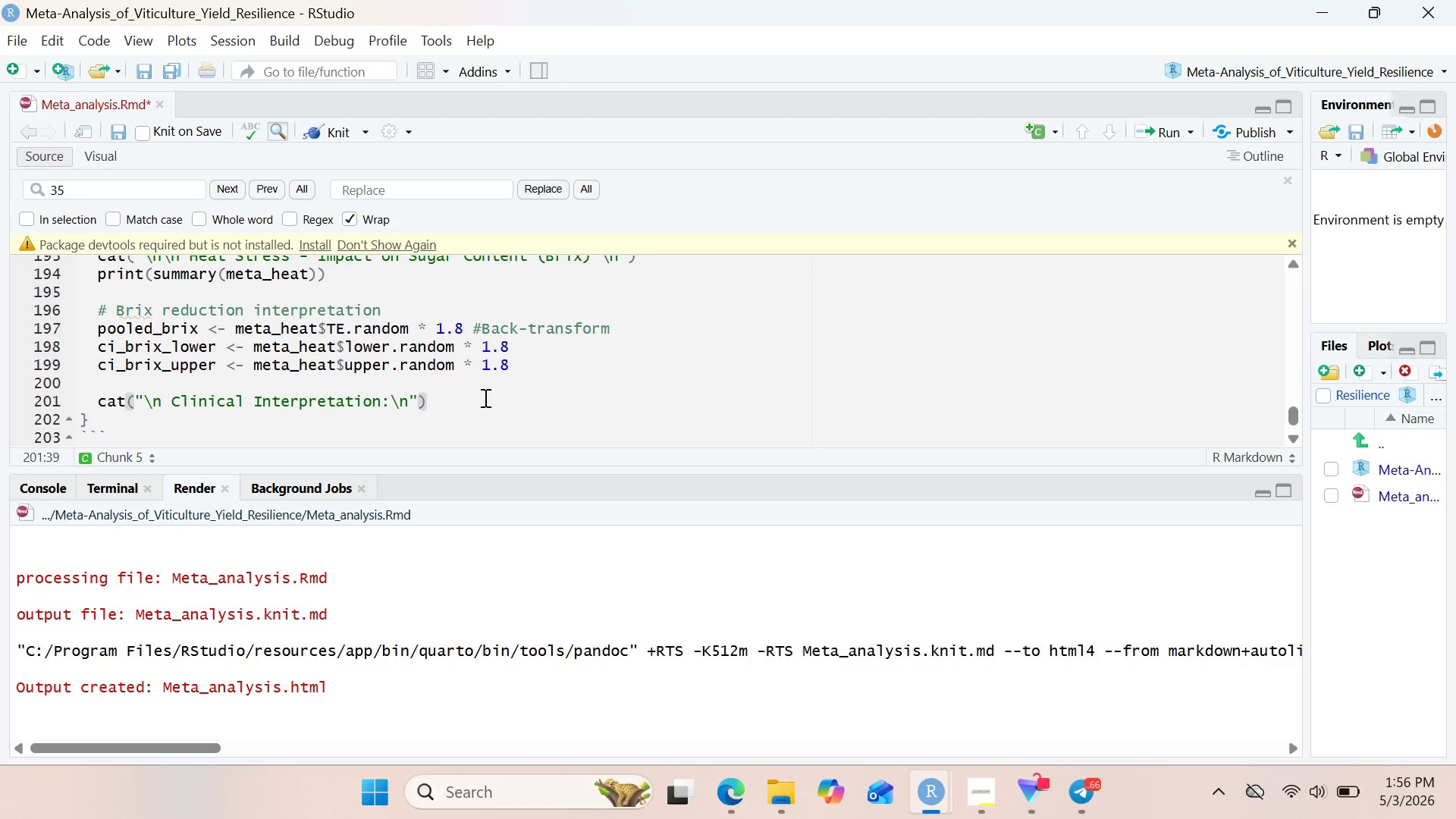 
key(Enter)
 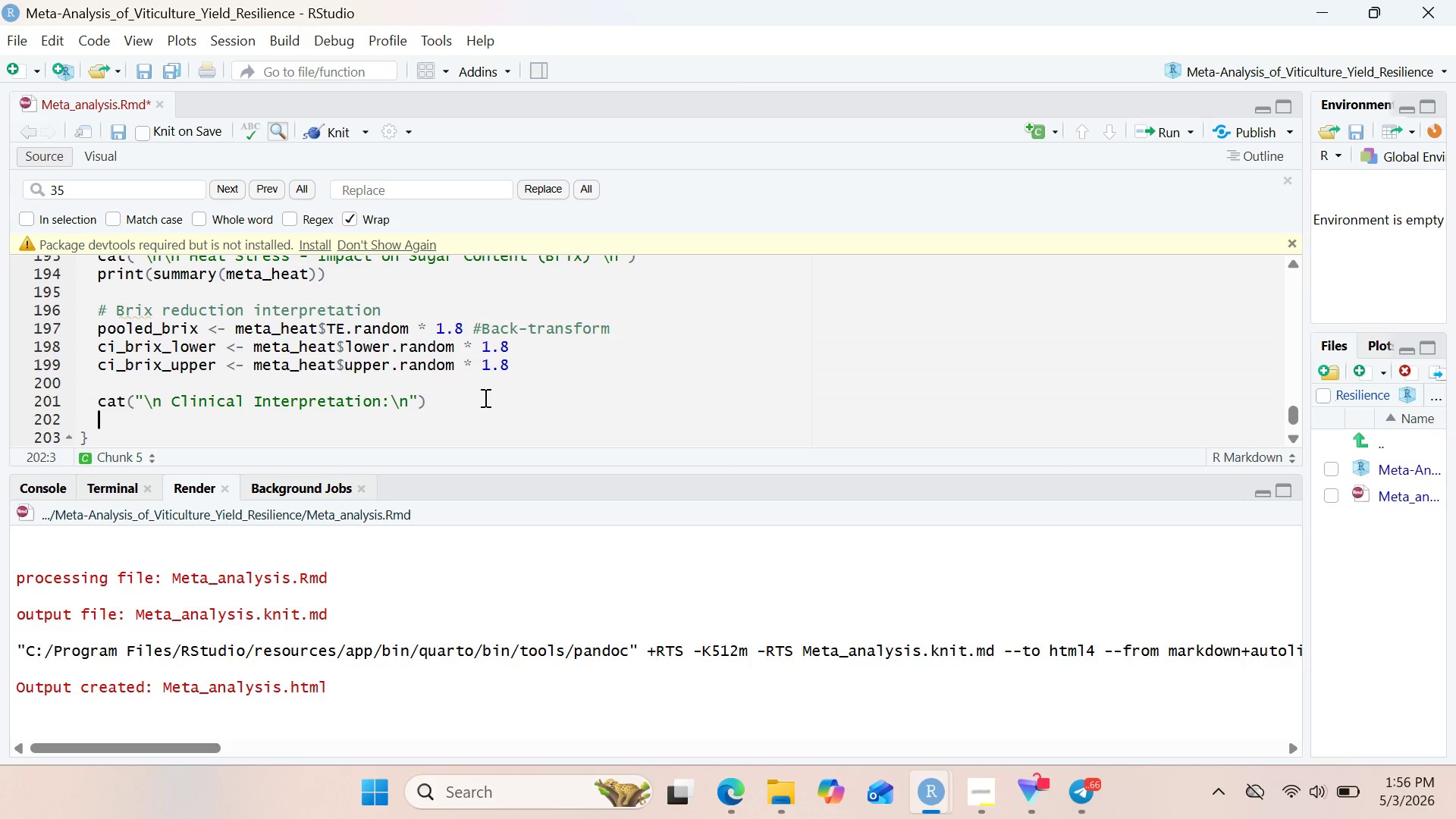 
type(cat(" Poole)
 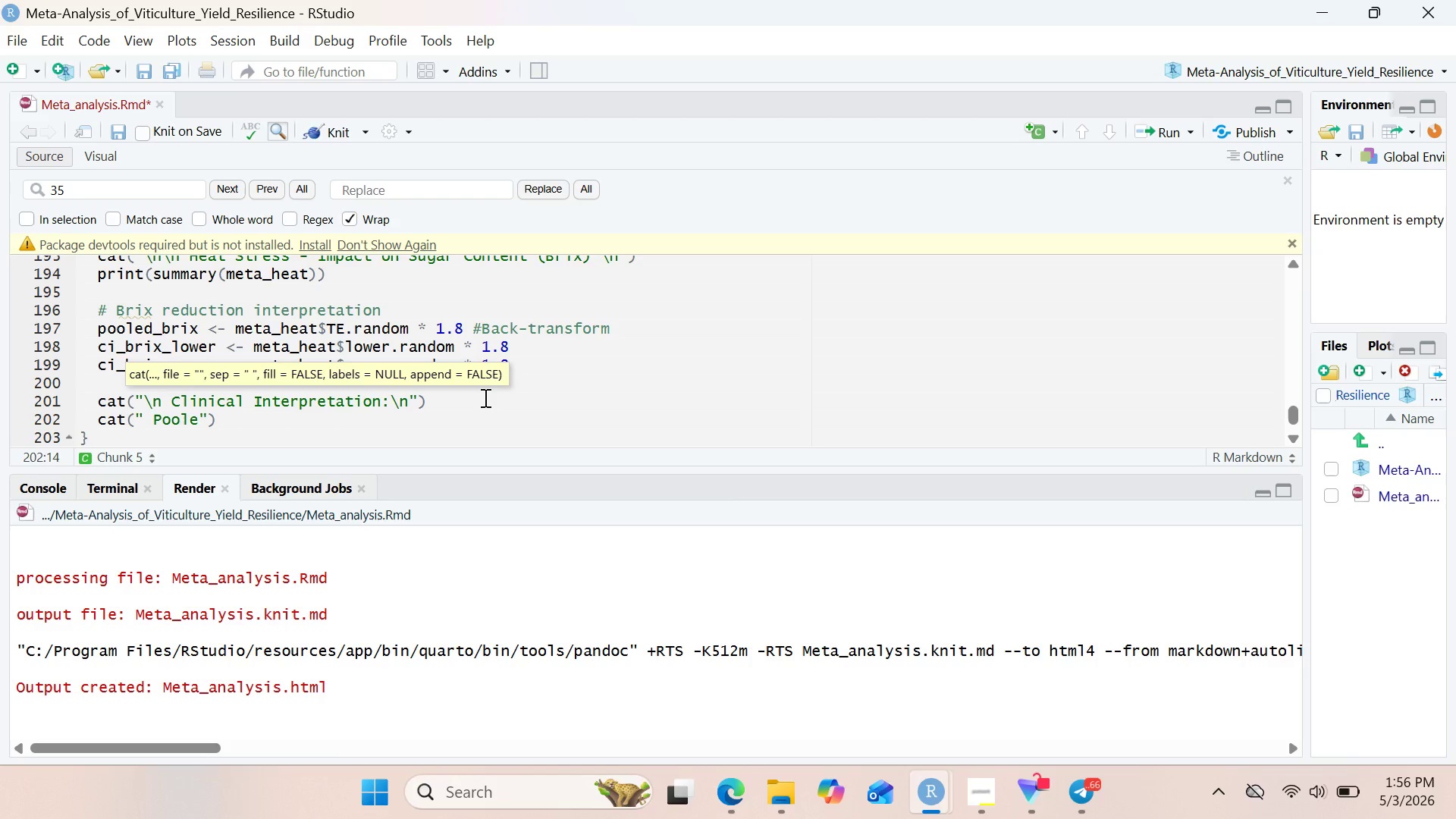 
type(d Brix Reduction: )
 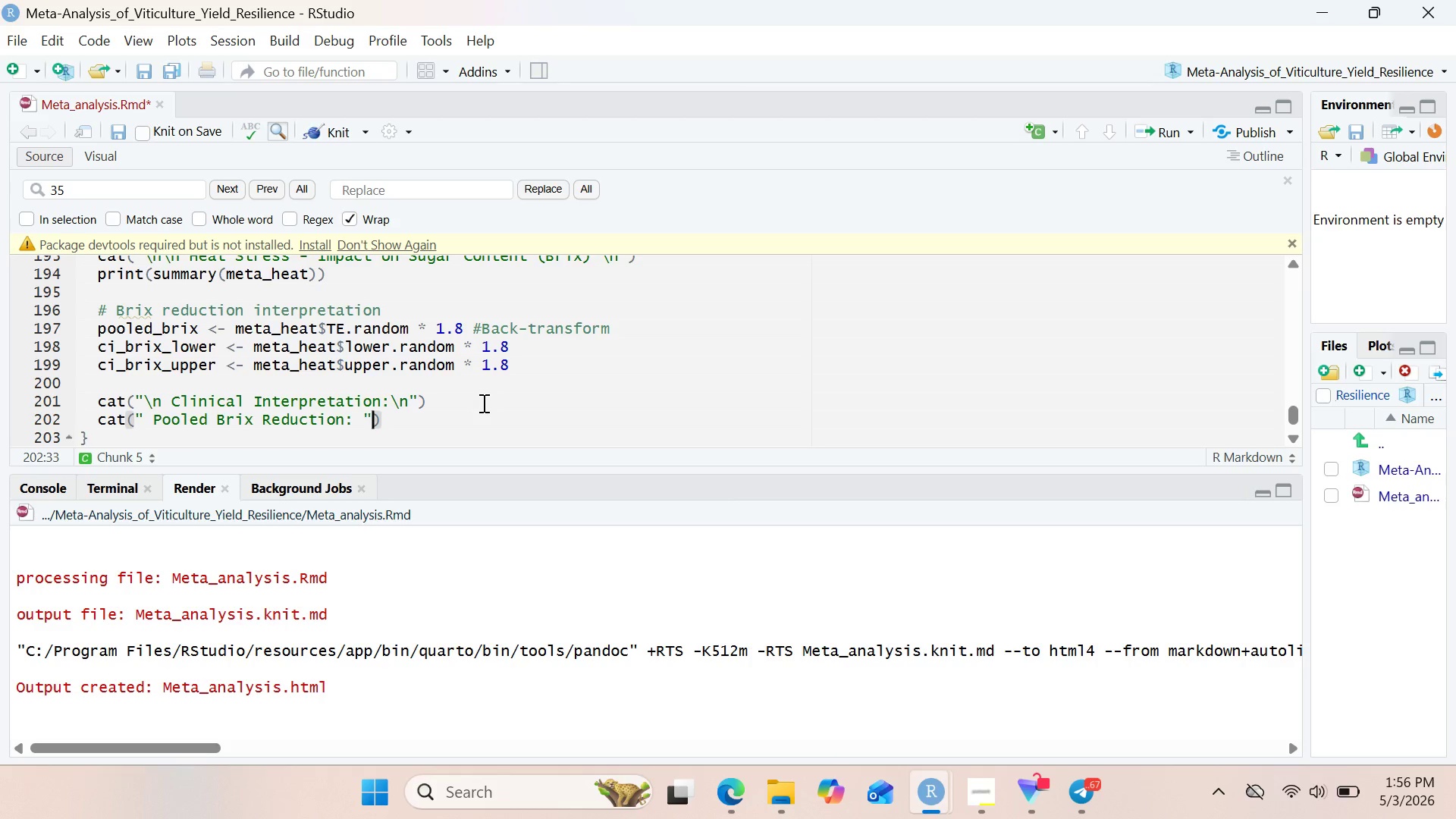 
 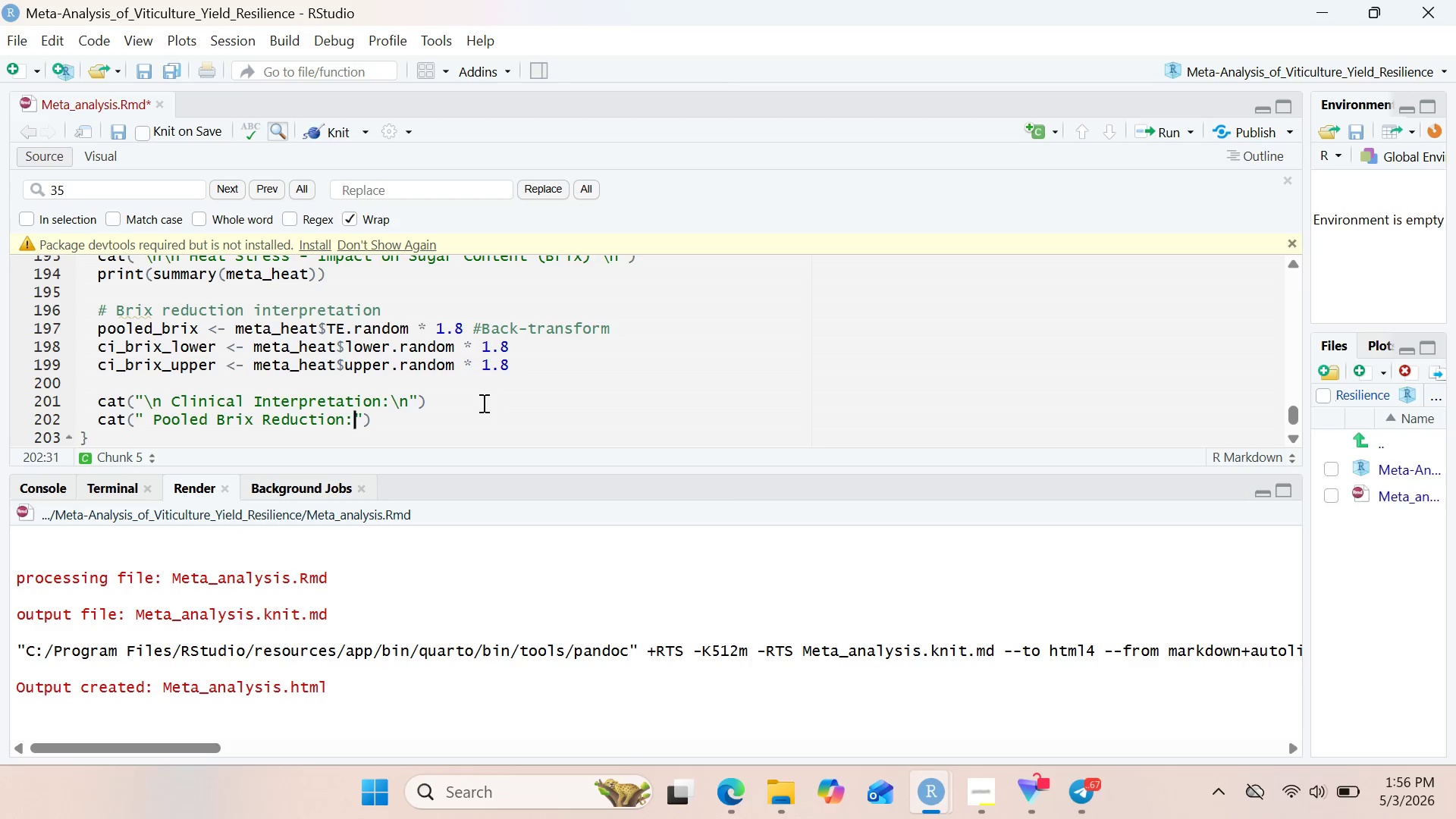 
key(ArrowRight)
 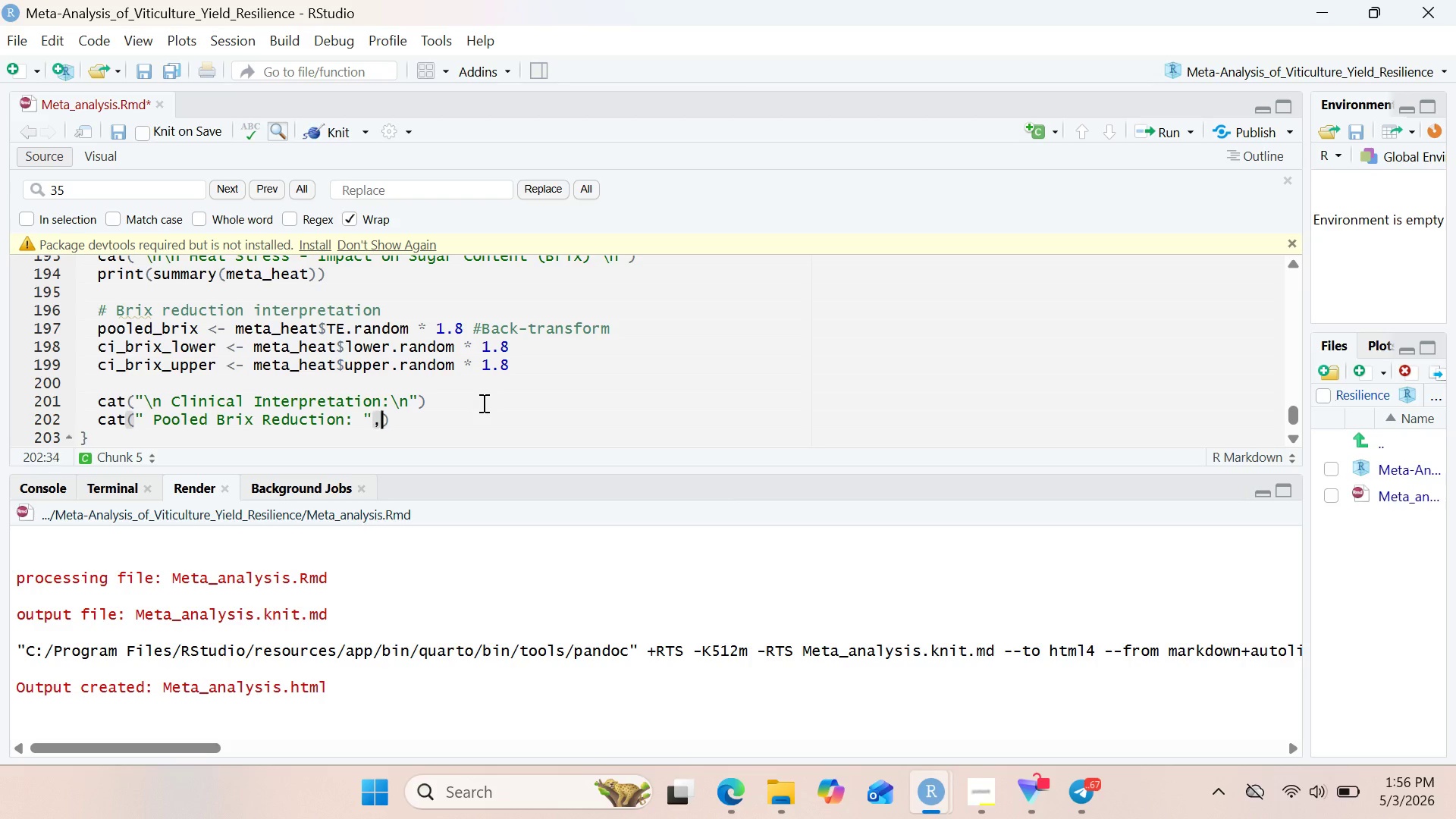 
type(, round)
 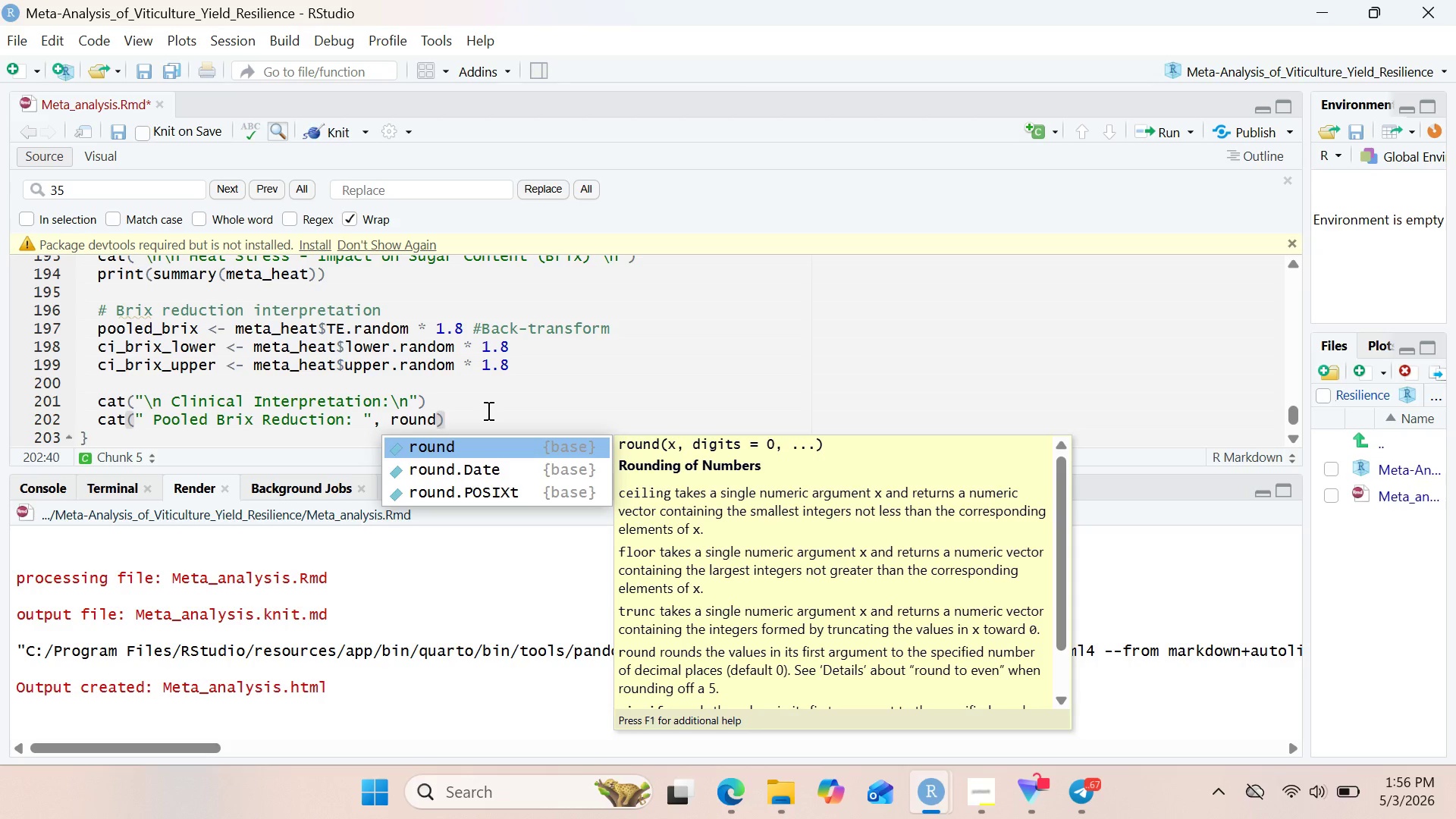 
key(Enter)
 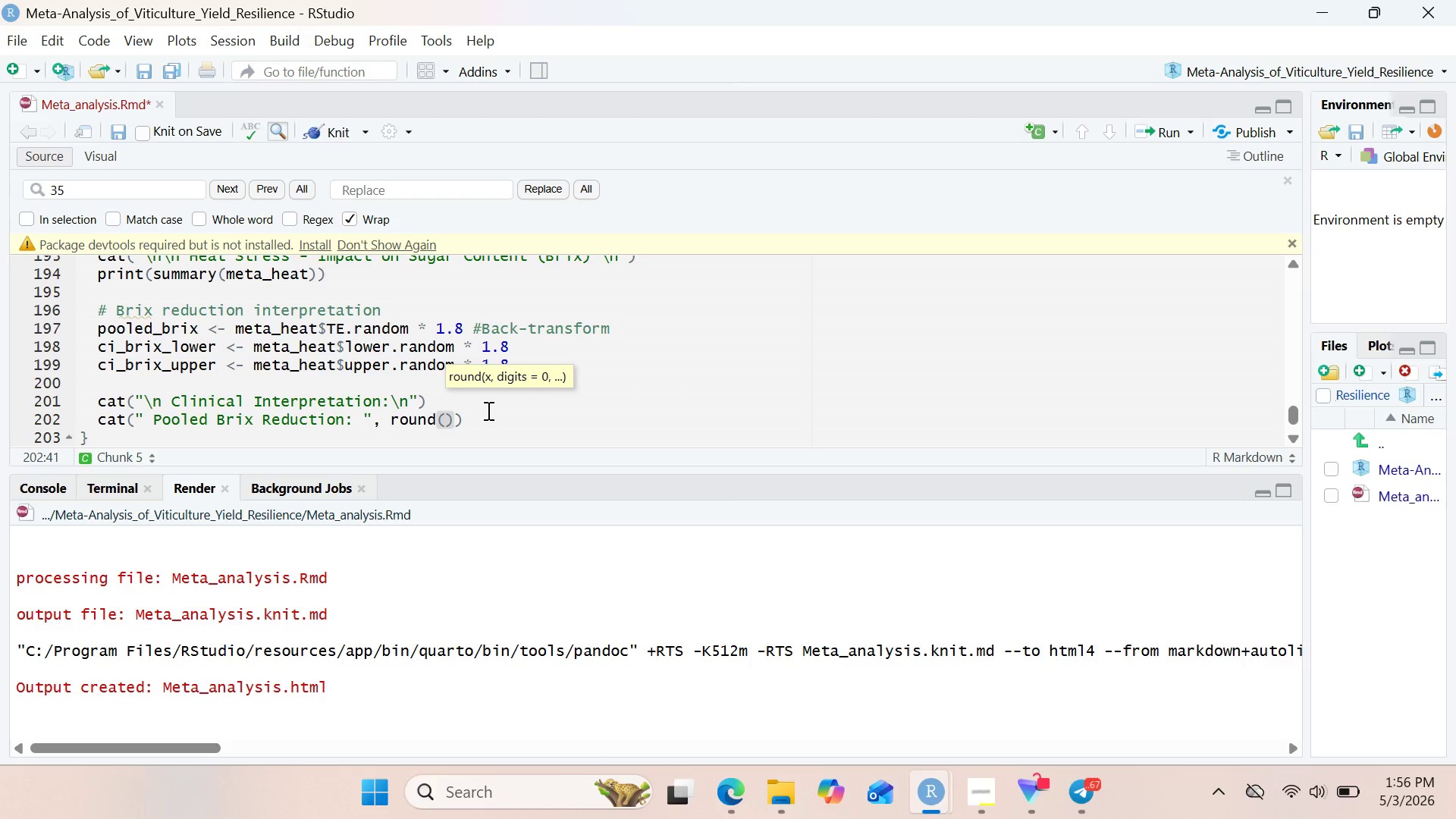 
wait(11.64)
 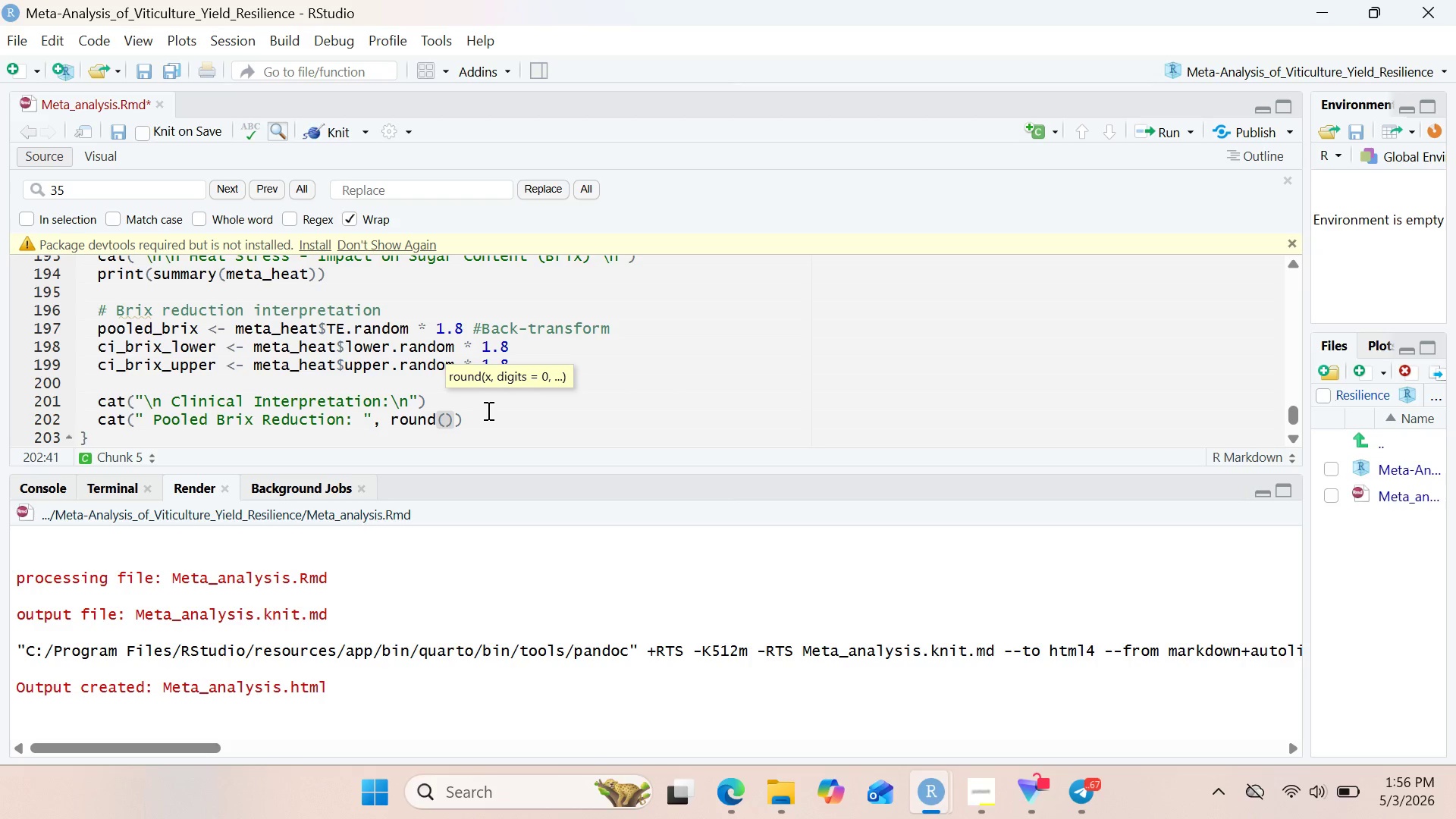 
type(pooled)
 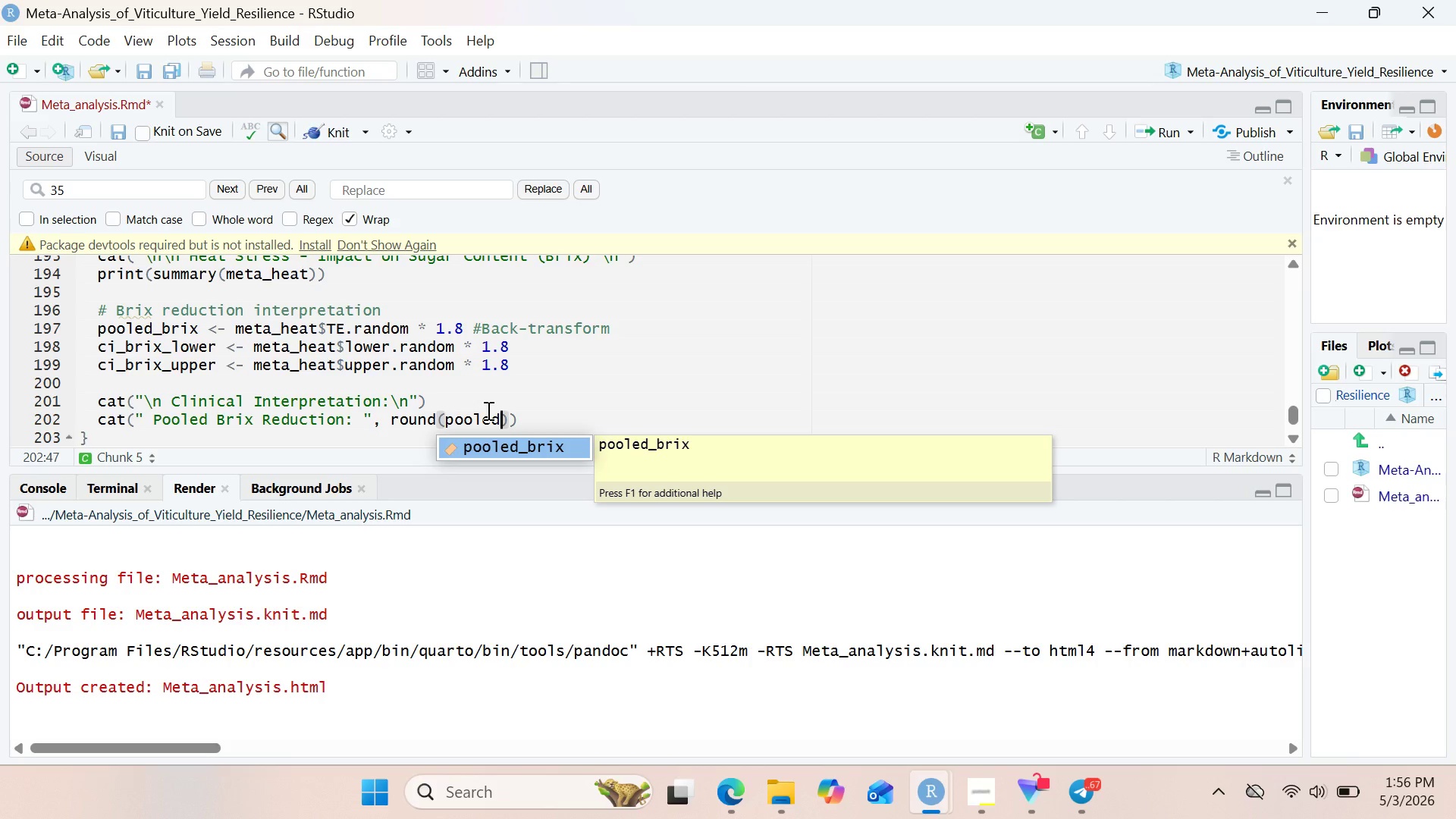 
key(Enter)
 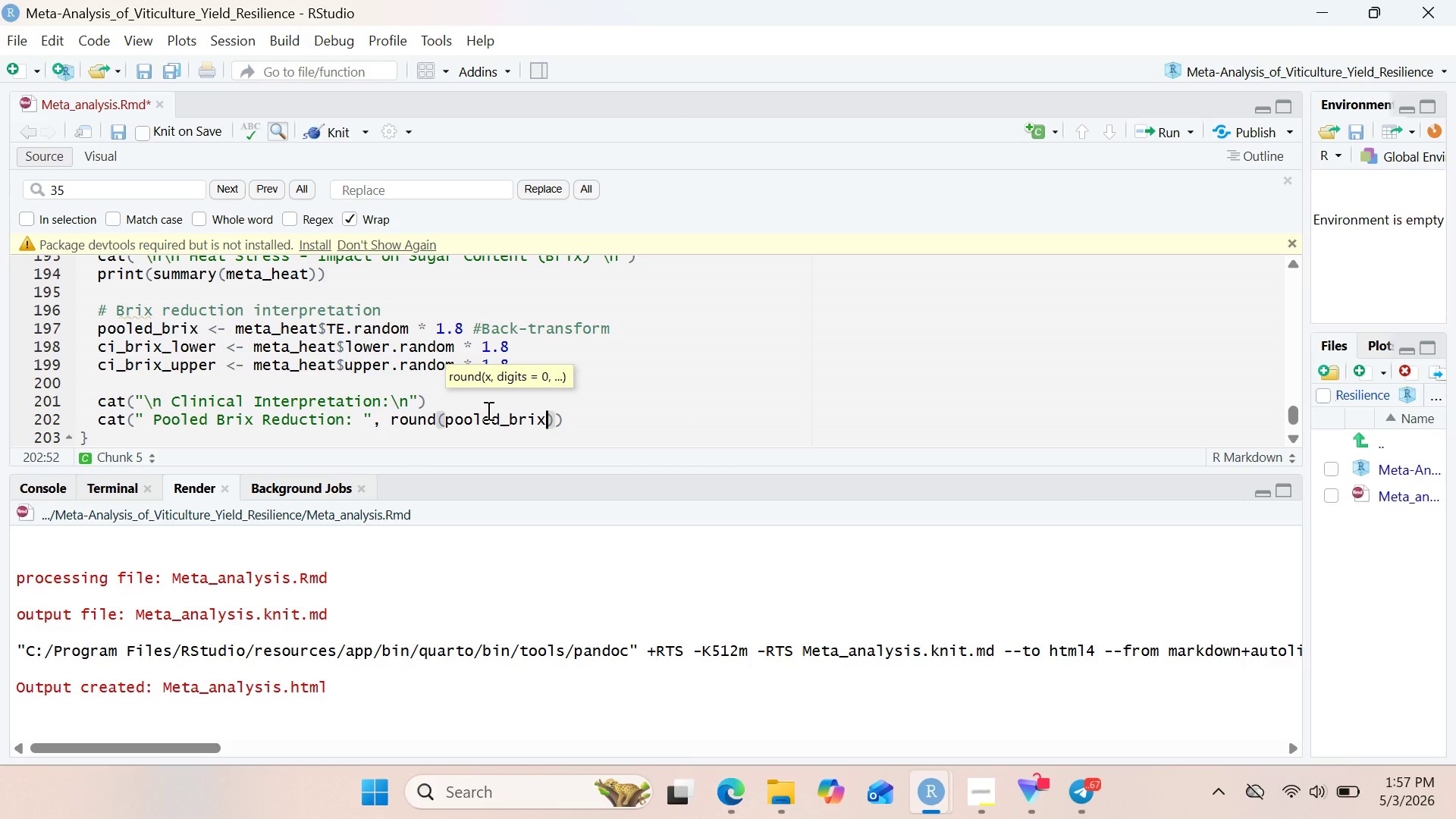 
key(Comma)
 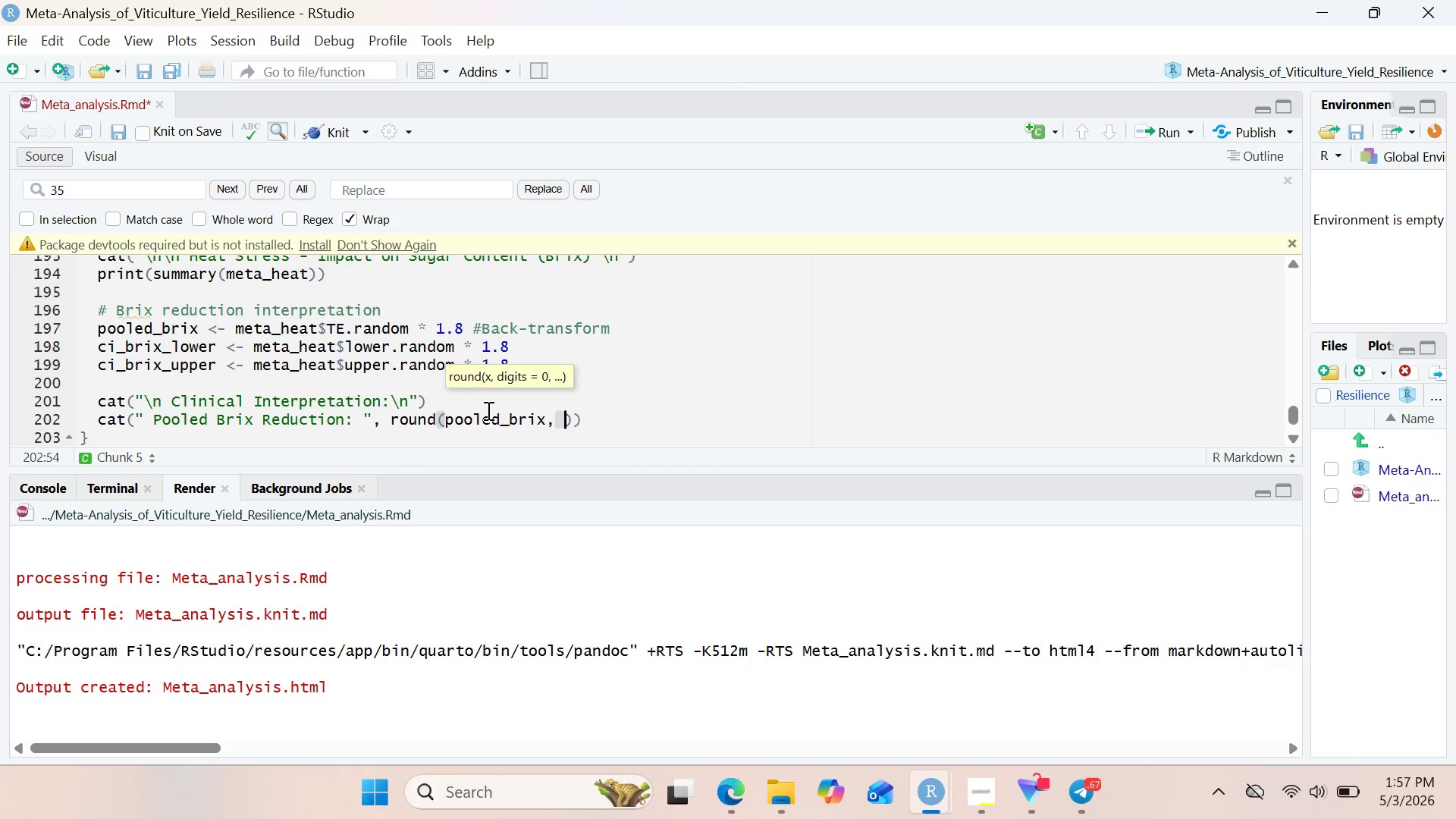 
key(Space)
 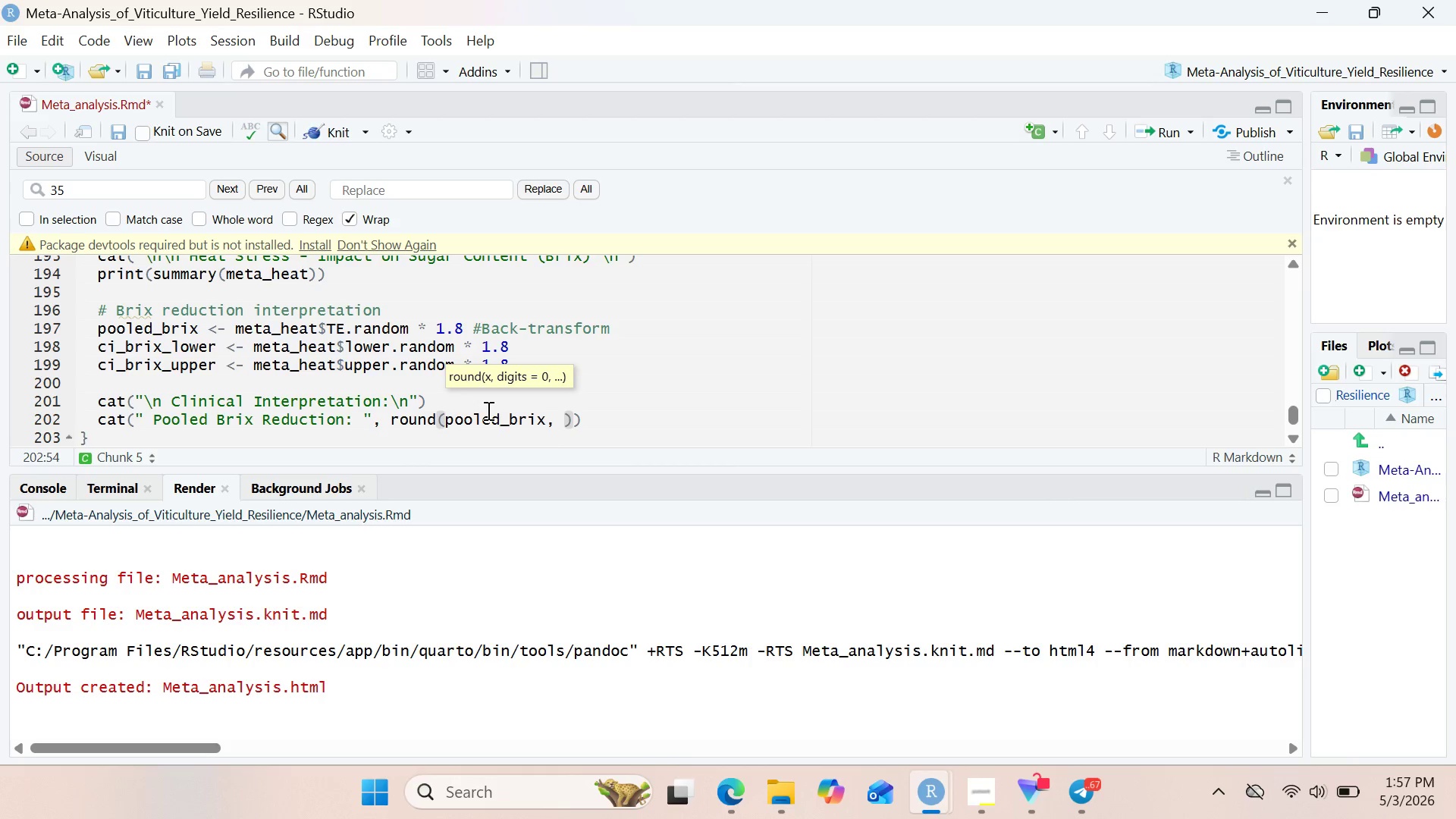 
key(1)
 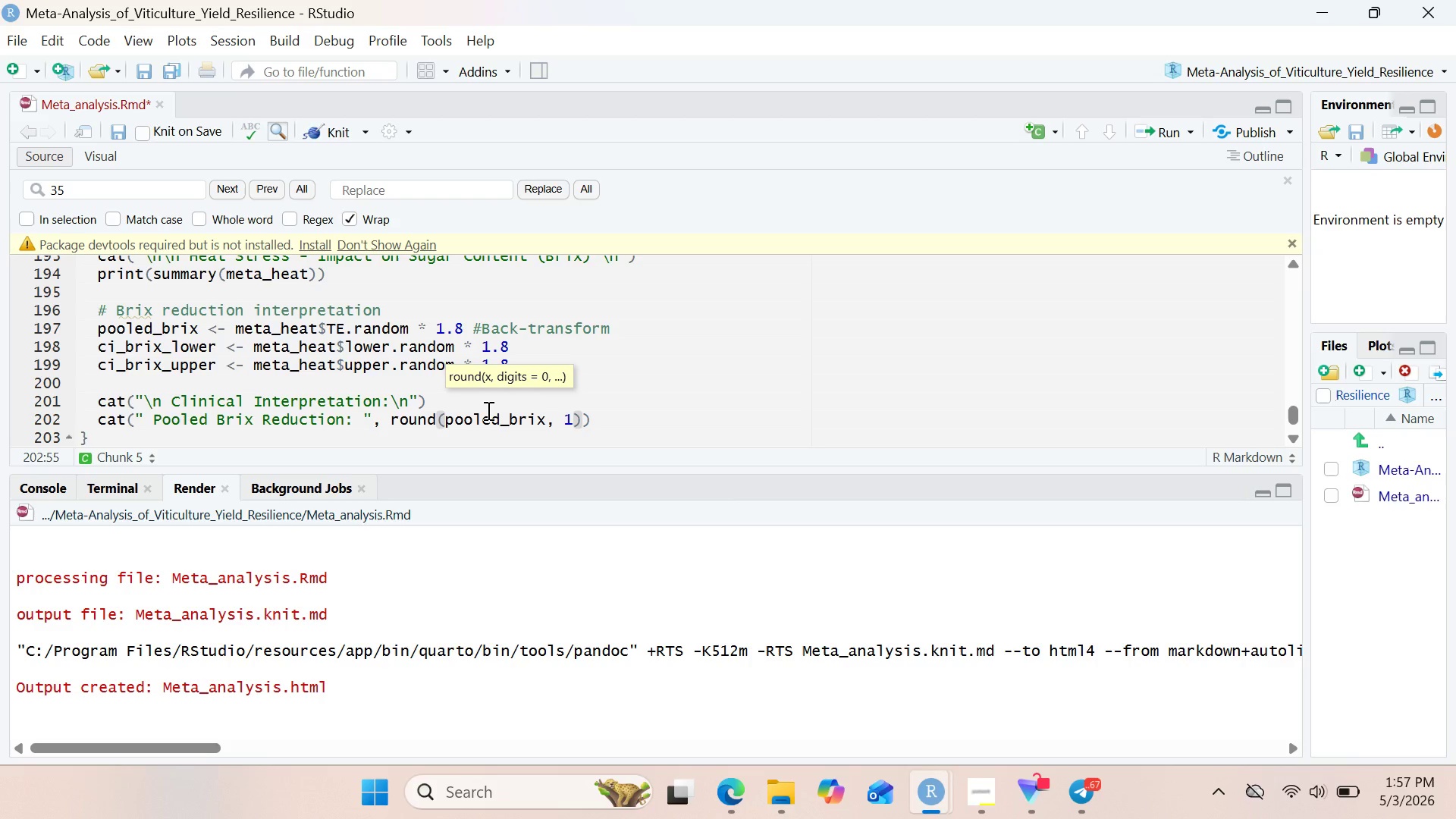 
key(ArrowRight)
 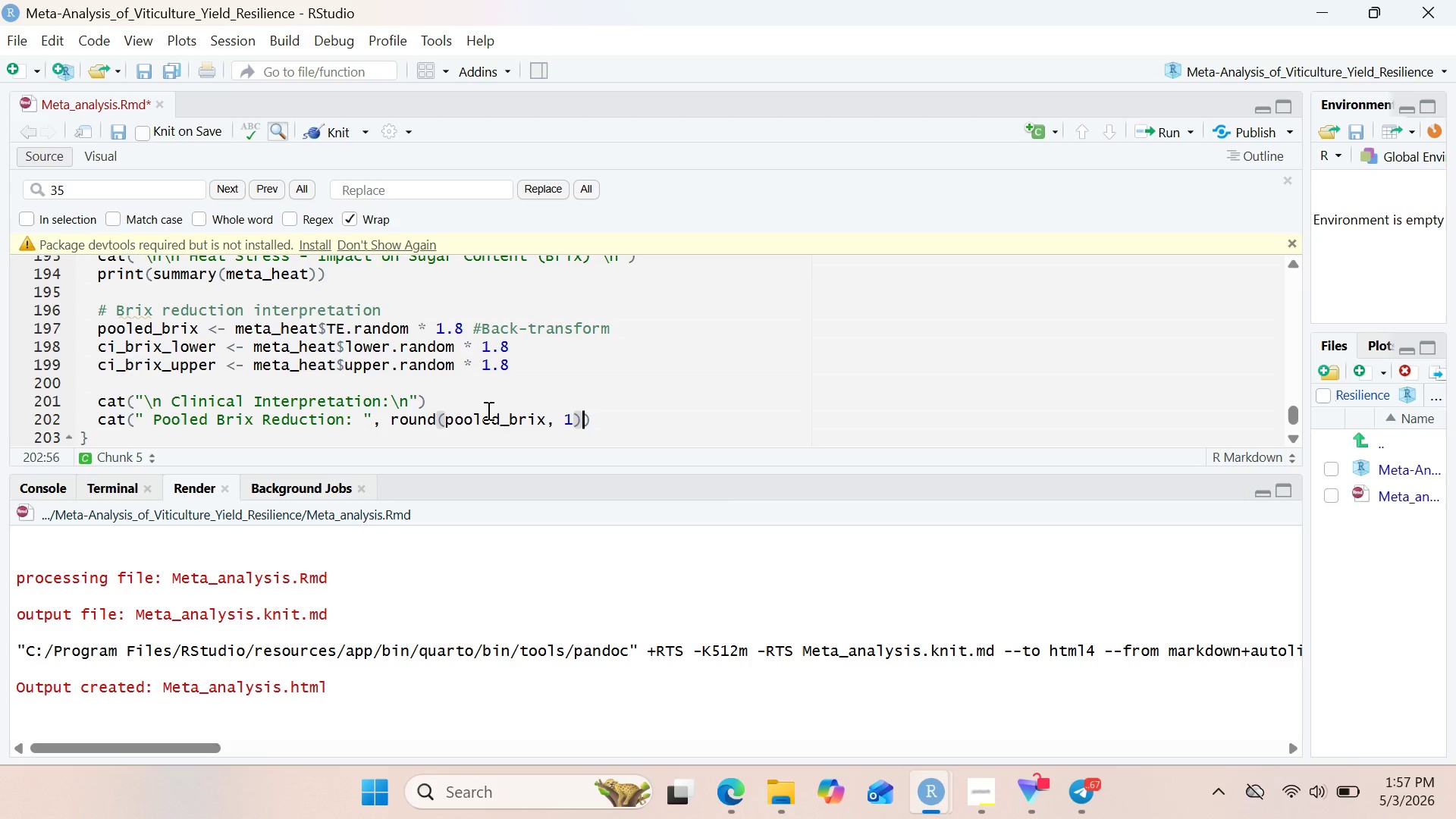 
key(Comma)
 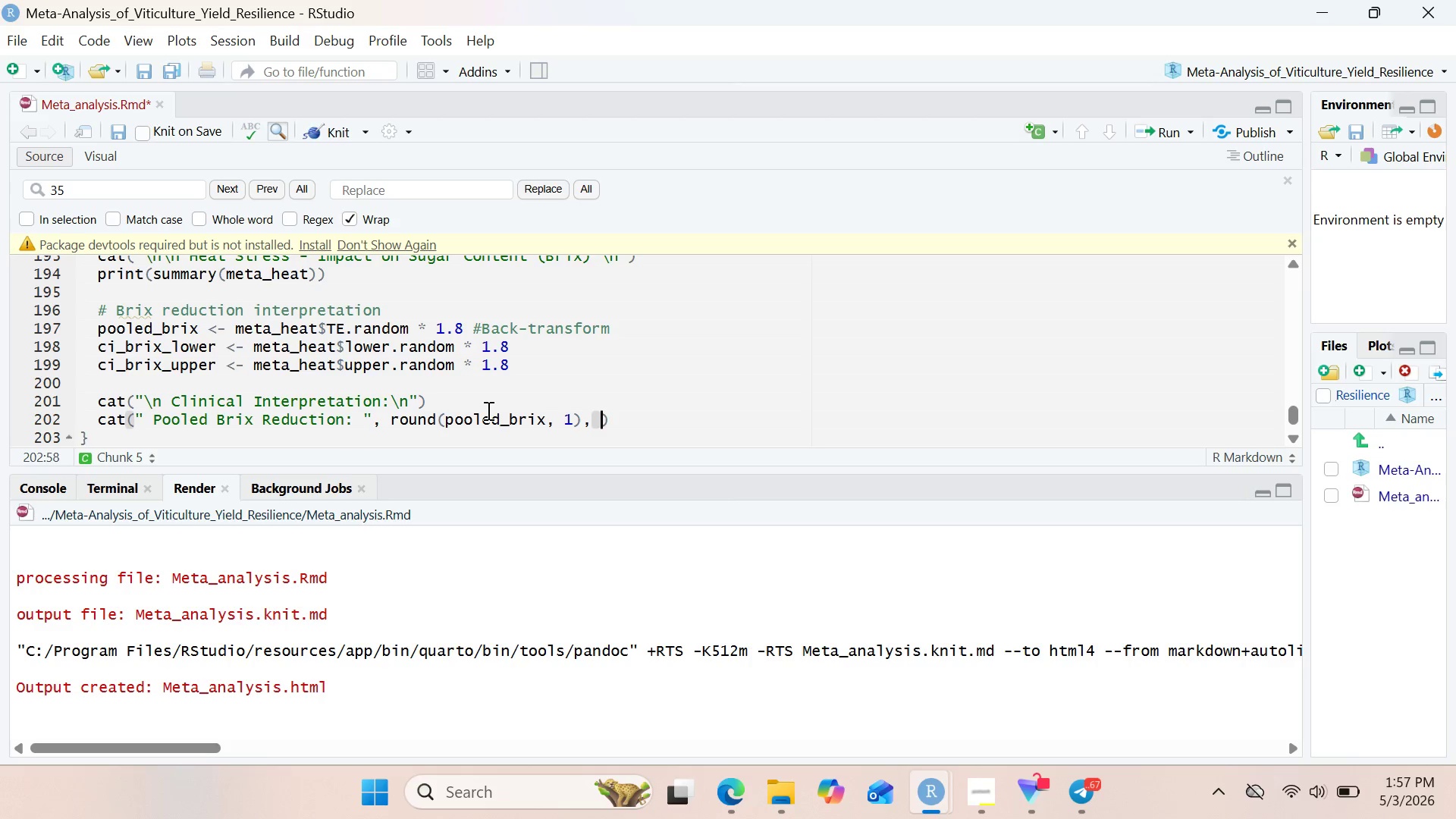 
key(Space)
 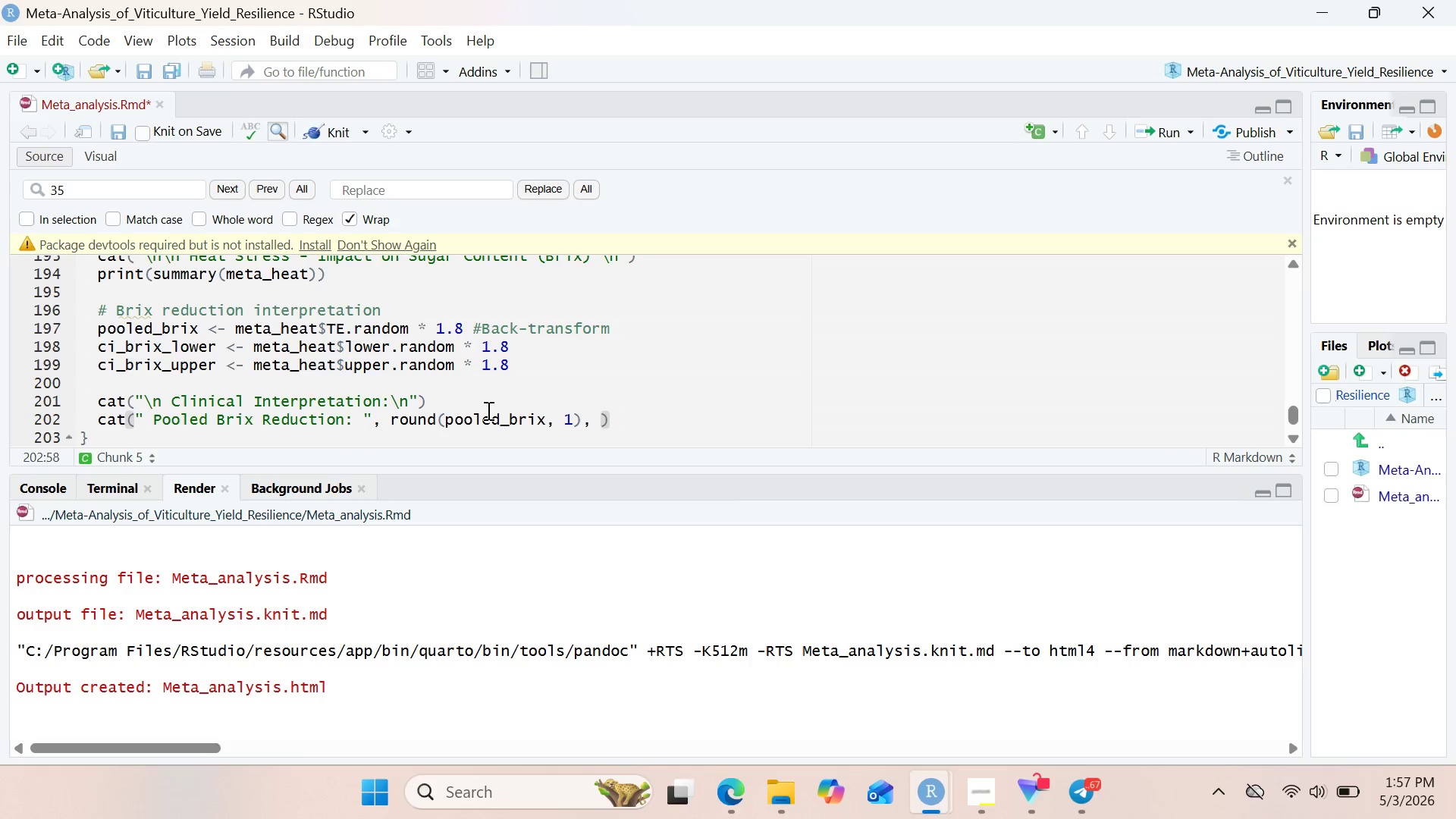 
key(Shift+Quote)
 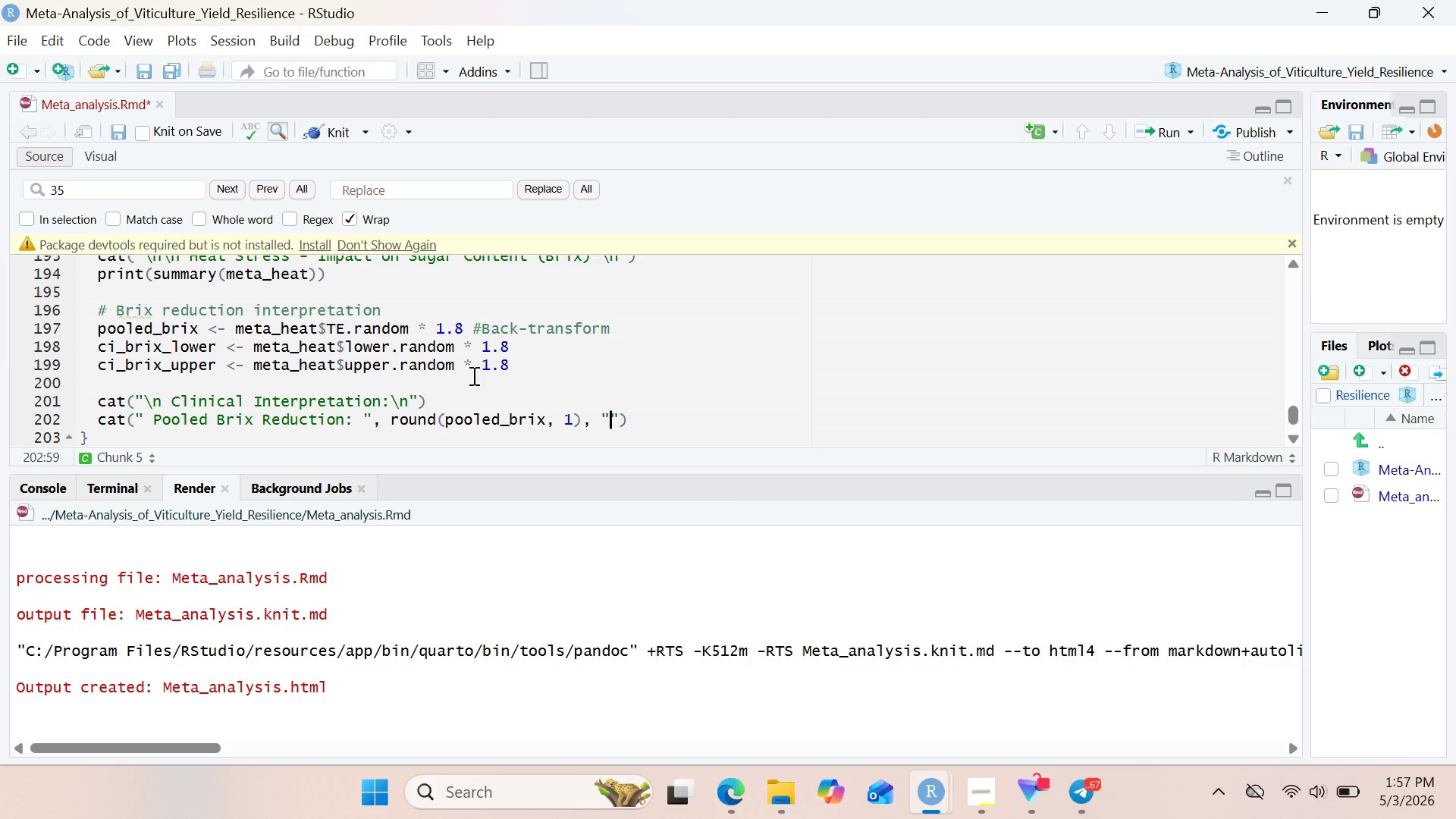 
left_click([472, 375])
 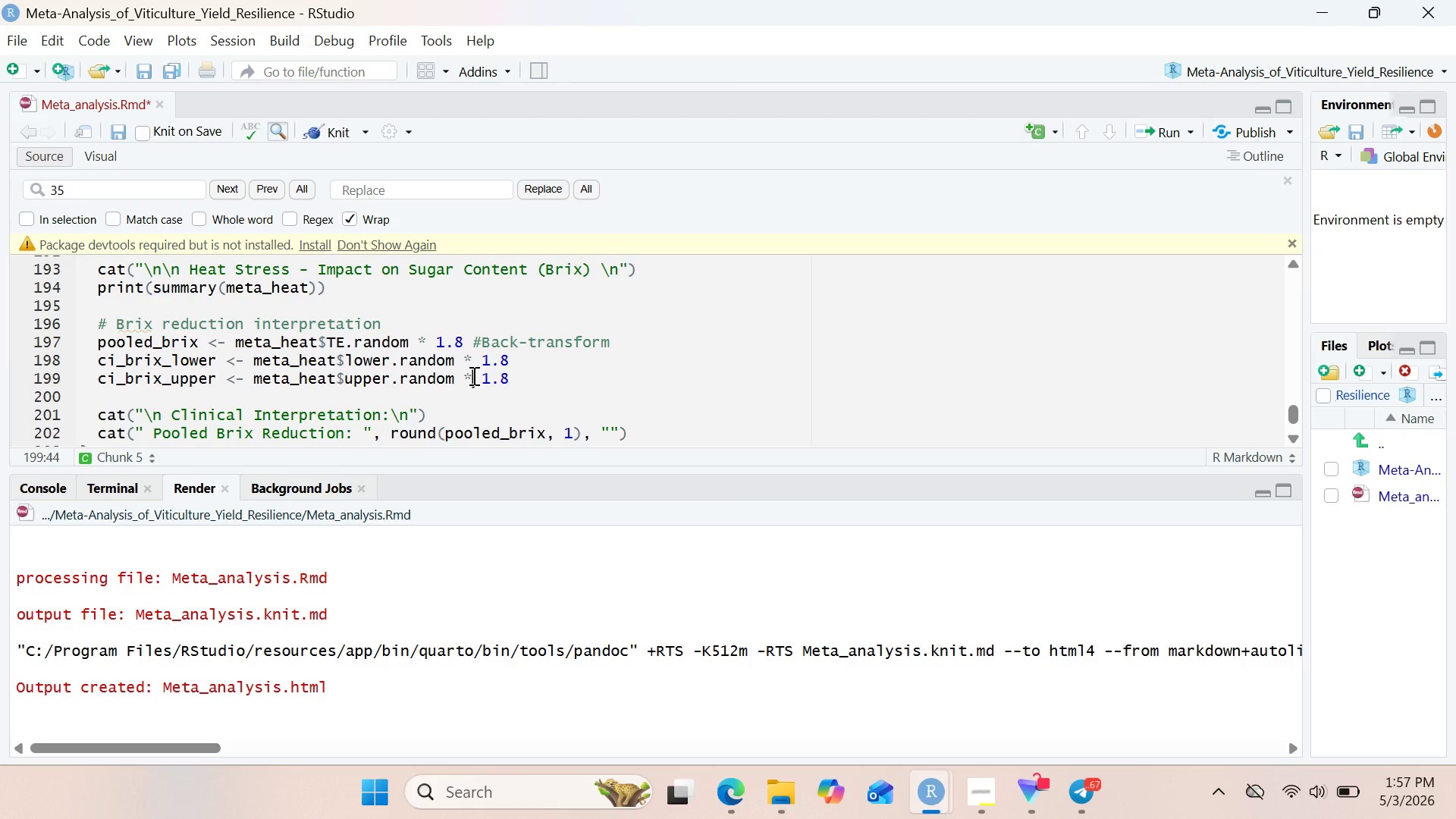 
key(Control+F)
 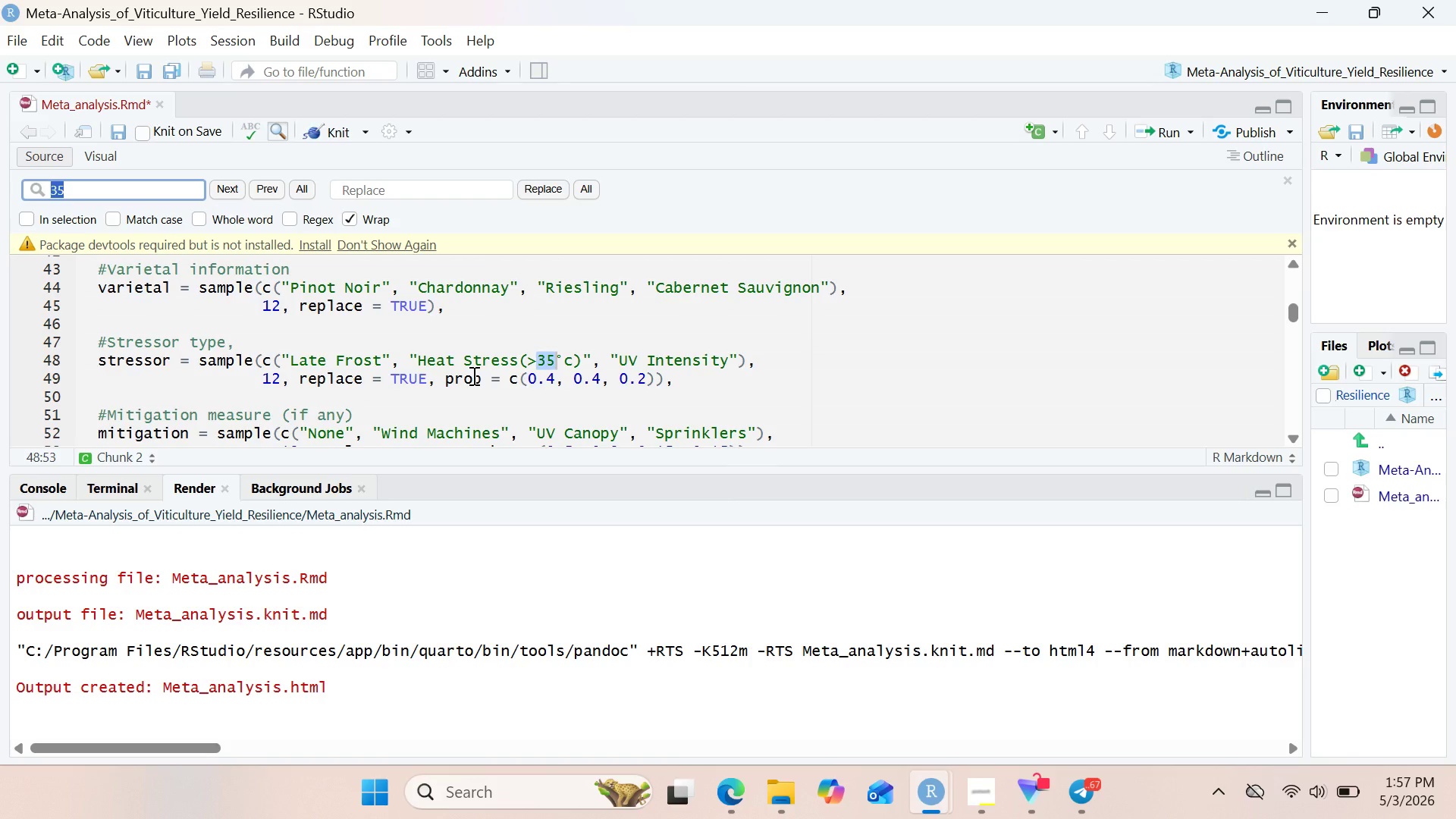 
key(Enter)
 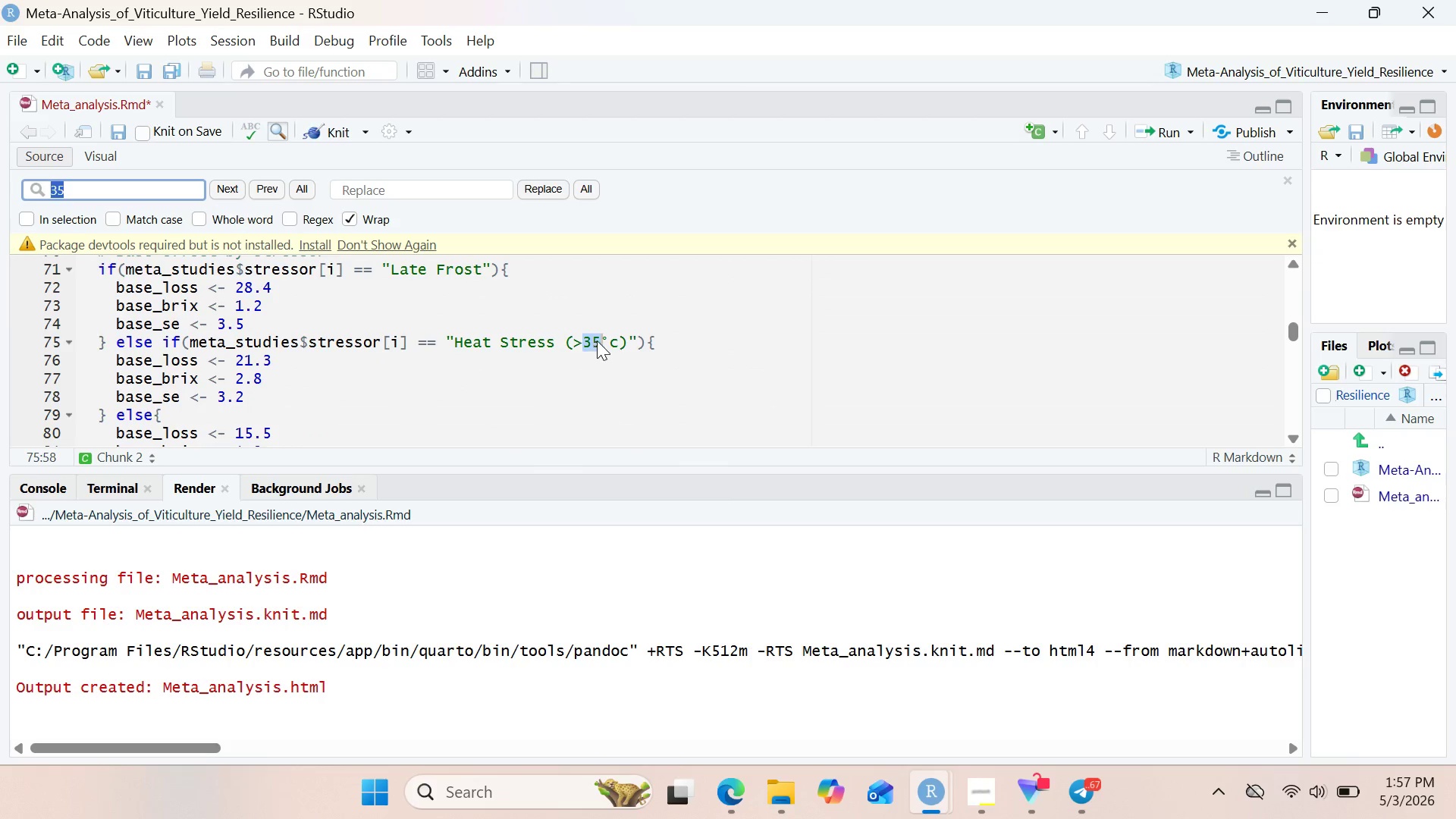 
left_click_drag(start_coordinate=[603, 339], to_coordinate=[610, 339])
 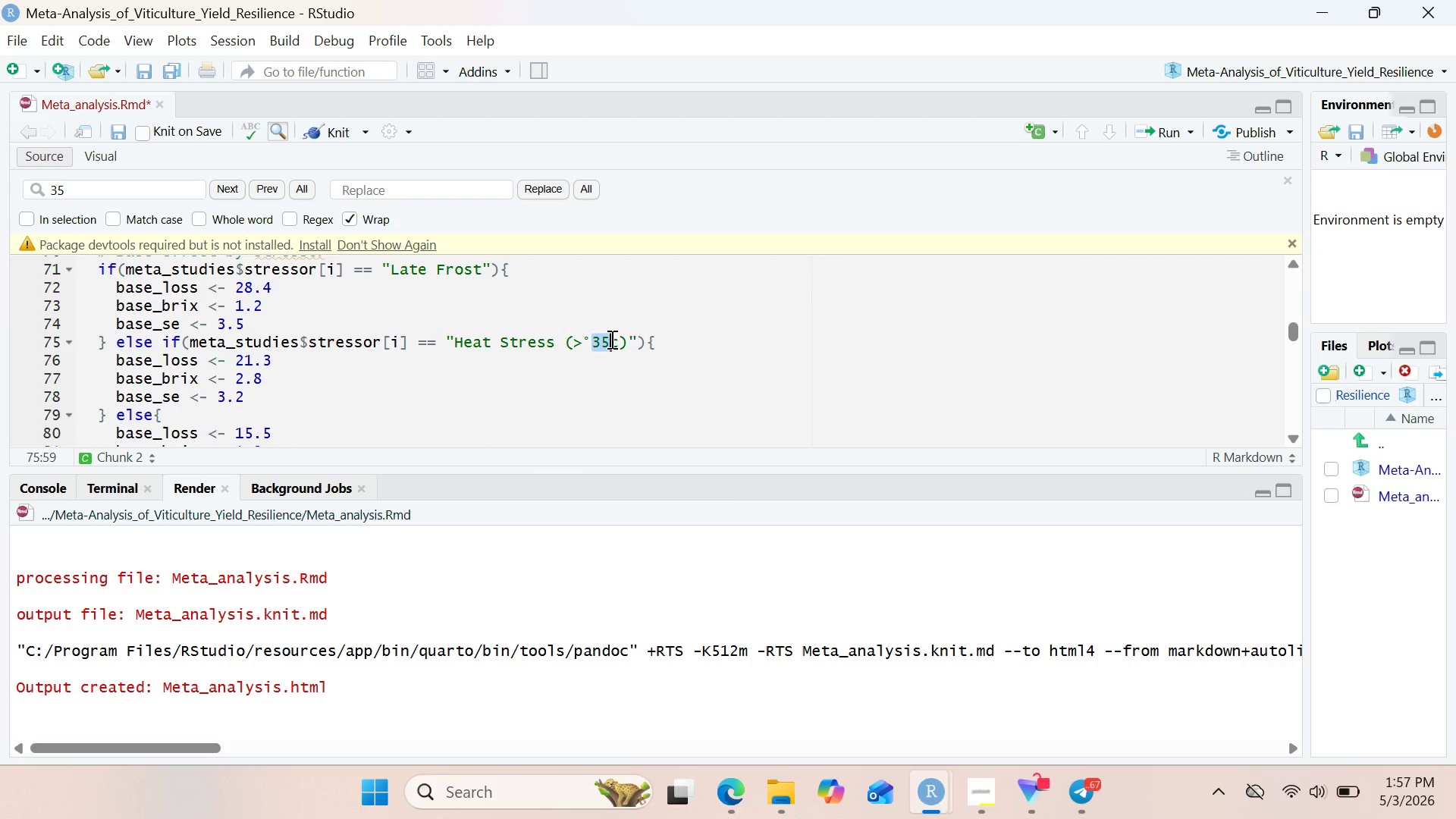 
key(Control+Z)
 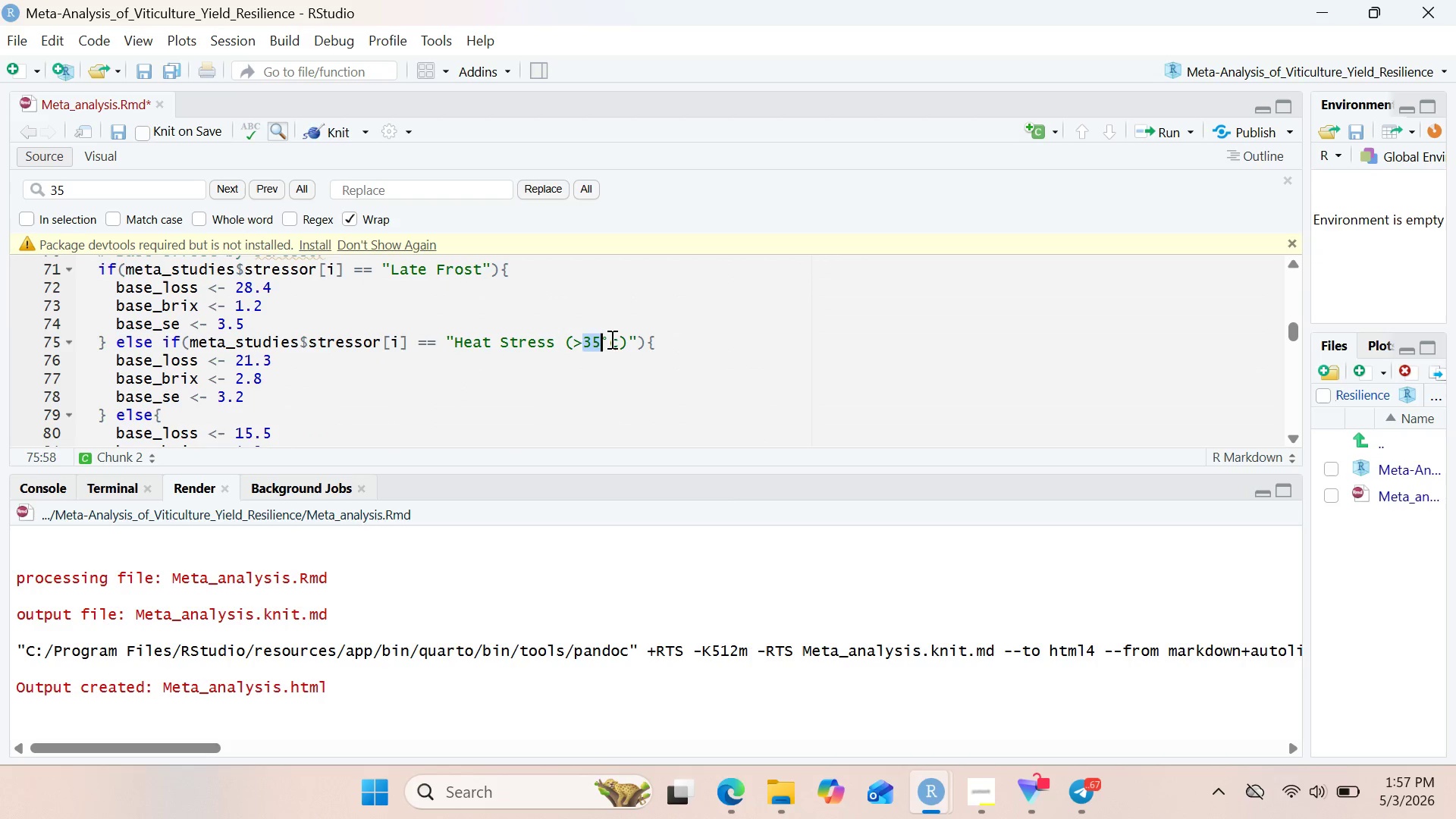 
left_click([610, 339])
 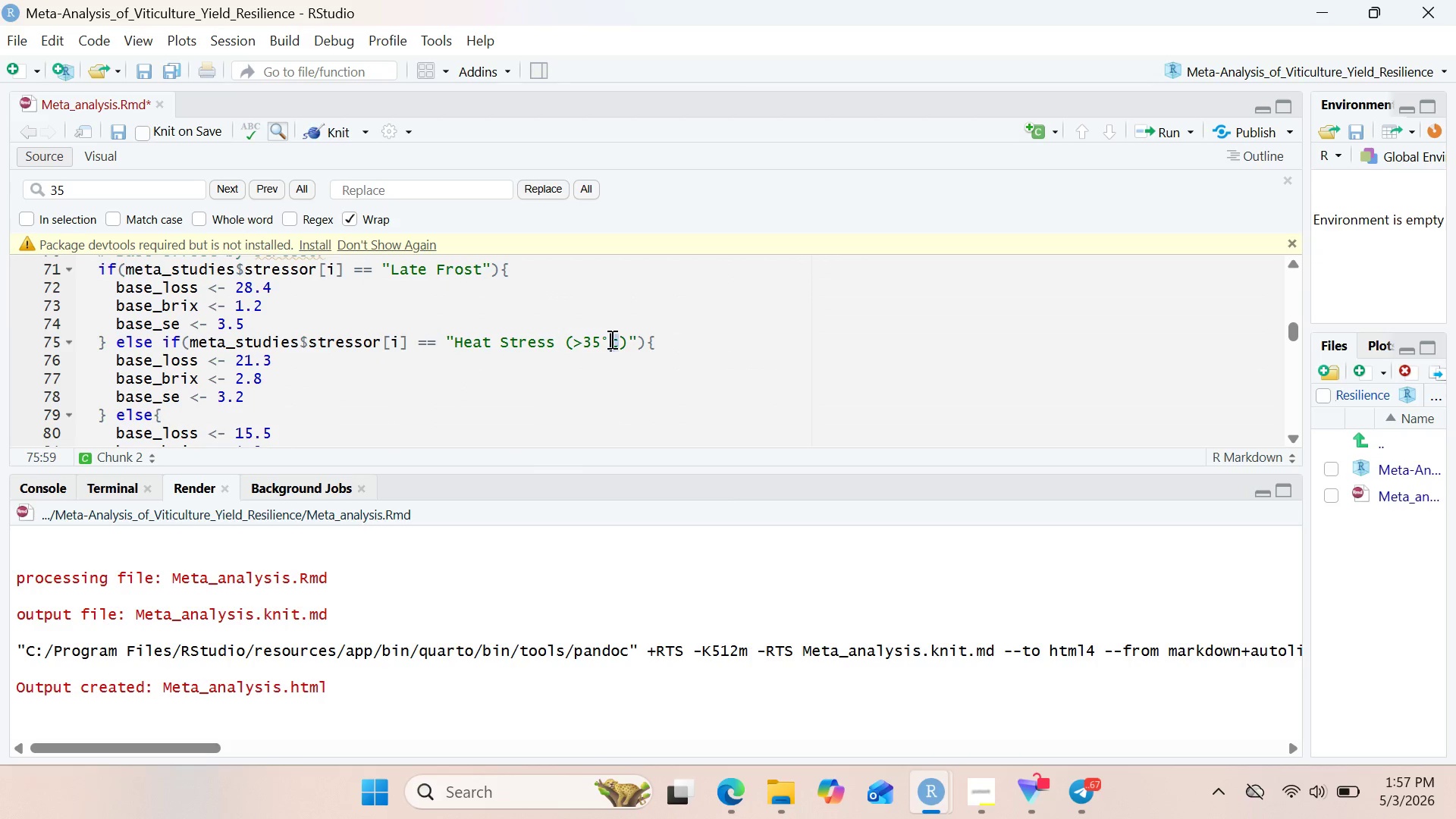 
left_click_drag(start_coordinate=[610, 339], to_coordinate=[601, 338])
 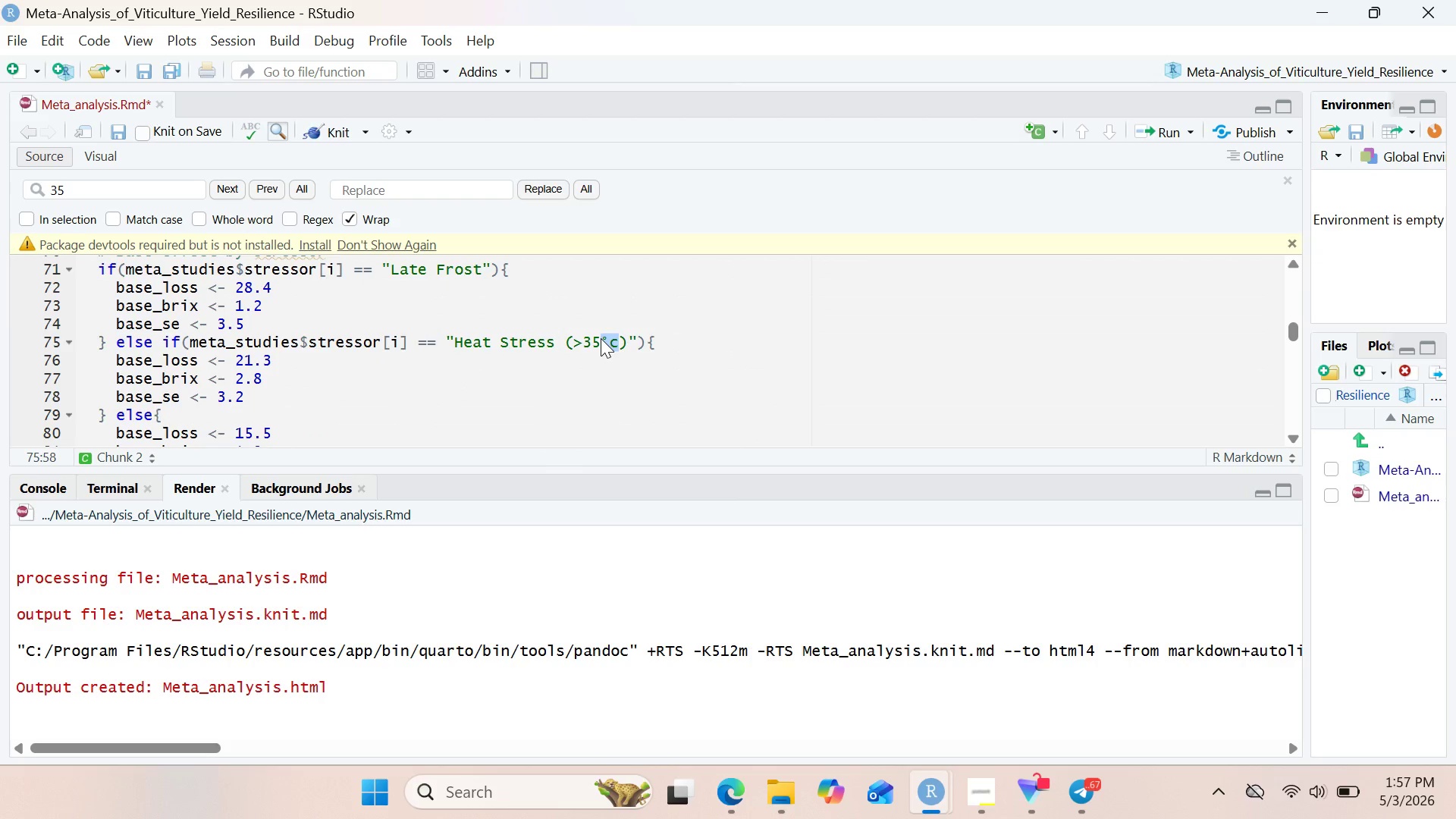 
left_click([601, 338])
 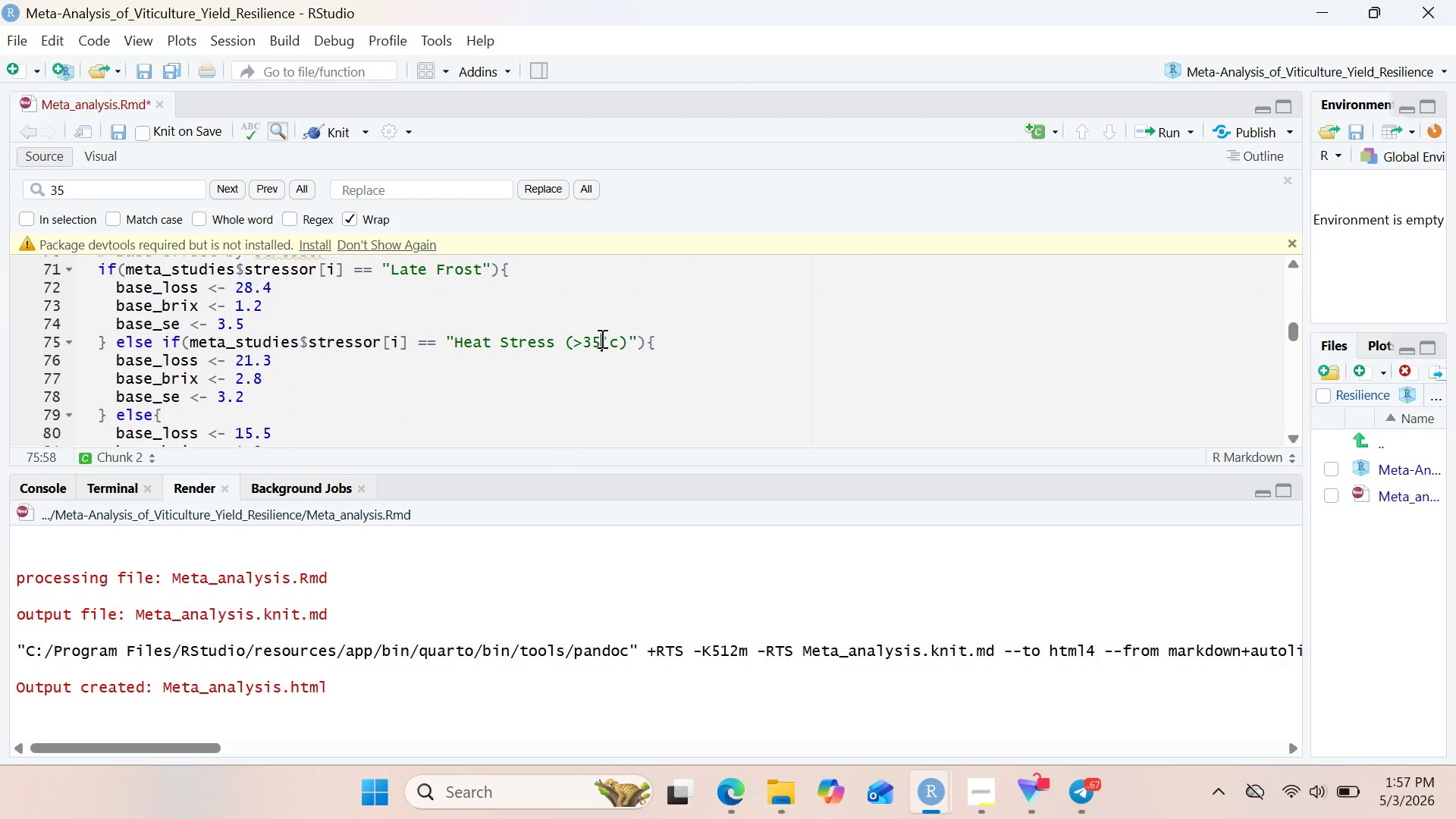 
left_click_drag(start_coordinate=[601, 338], to_coordinate=[607, 340])
 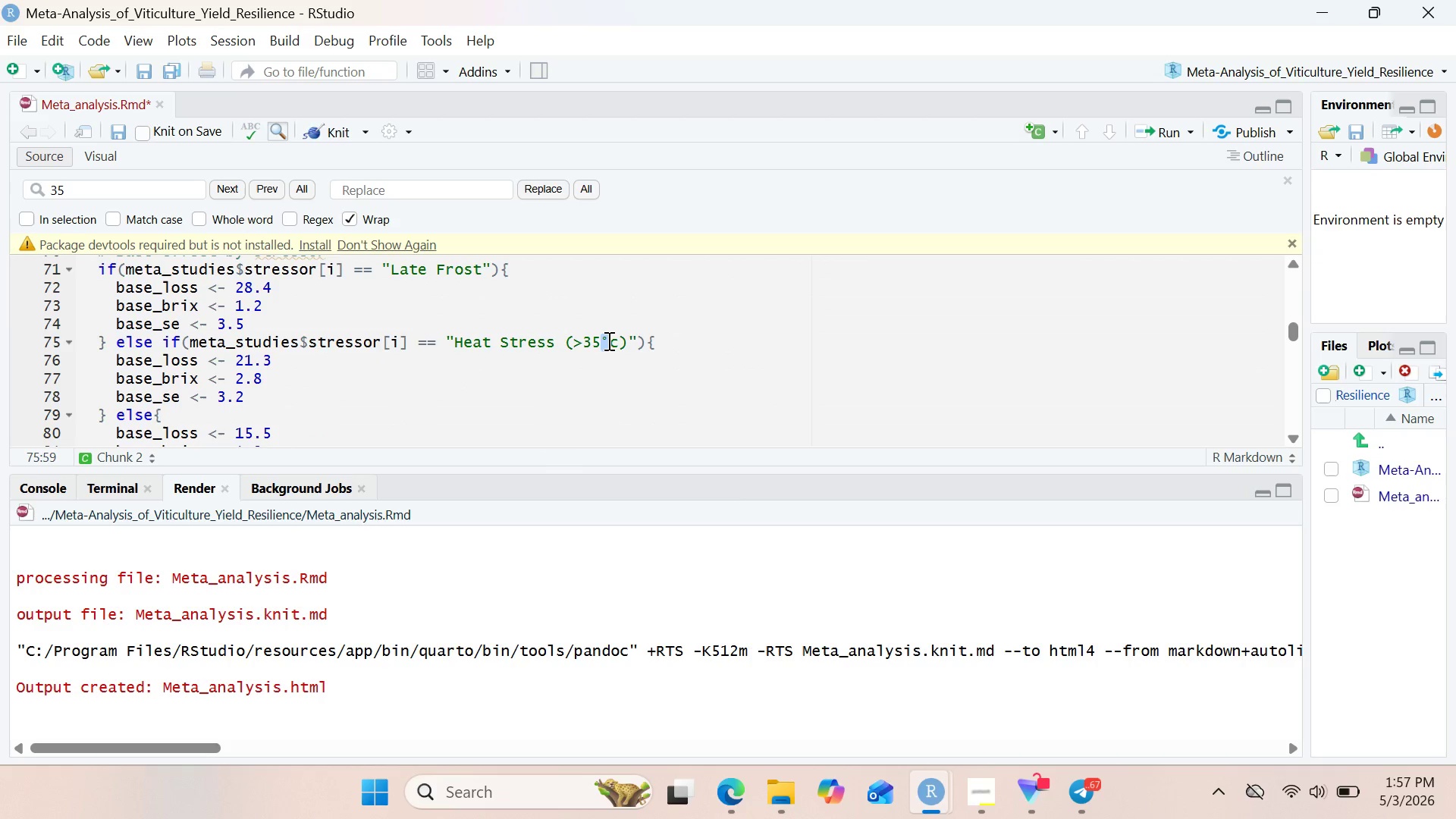 
key(Control+C)
 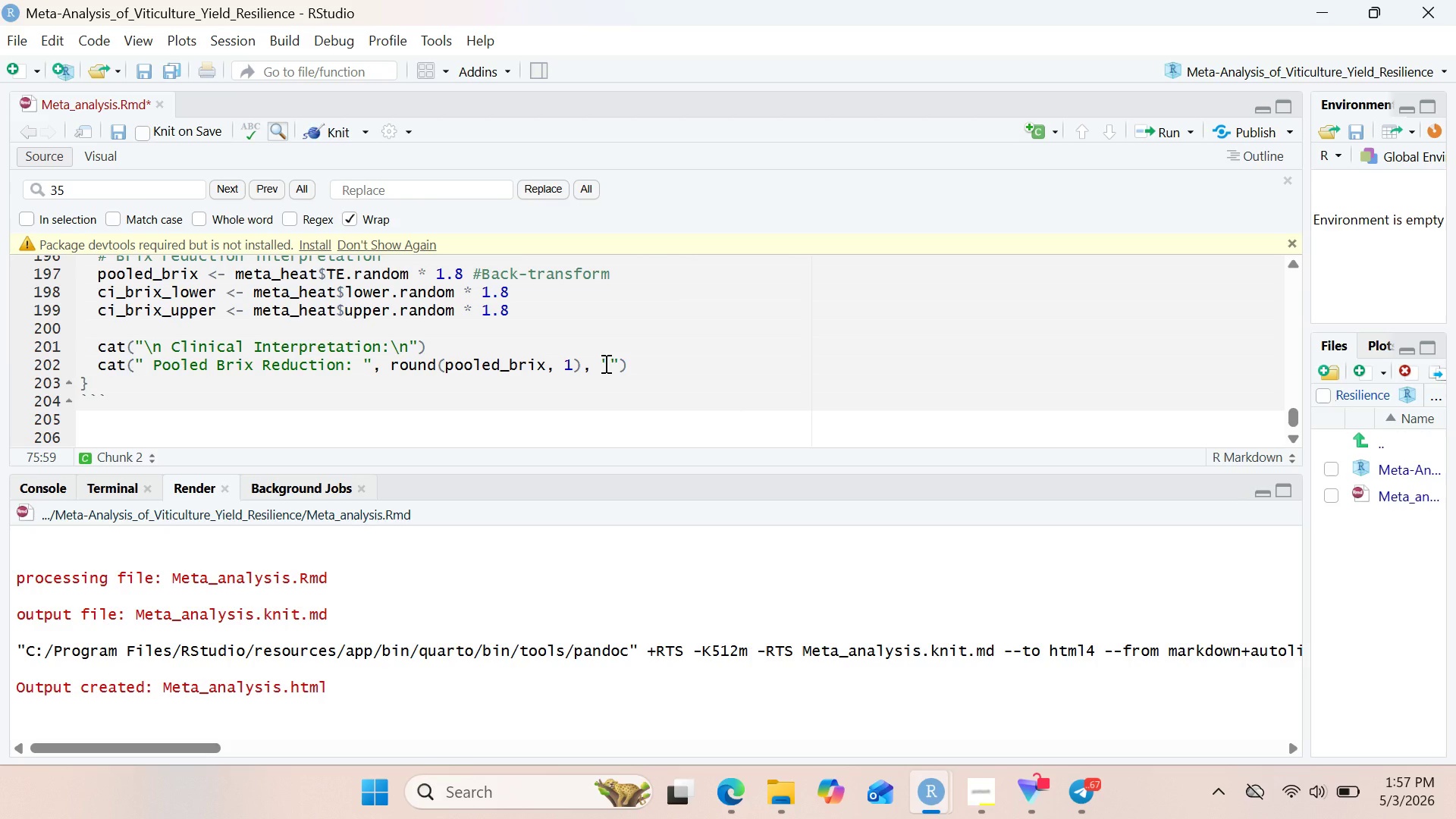 
left_click([607, 363])
 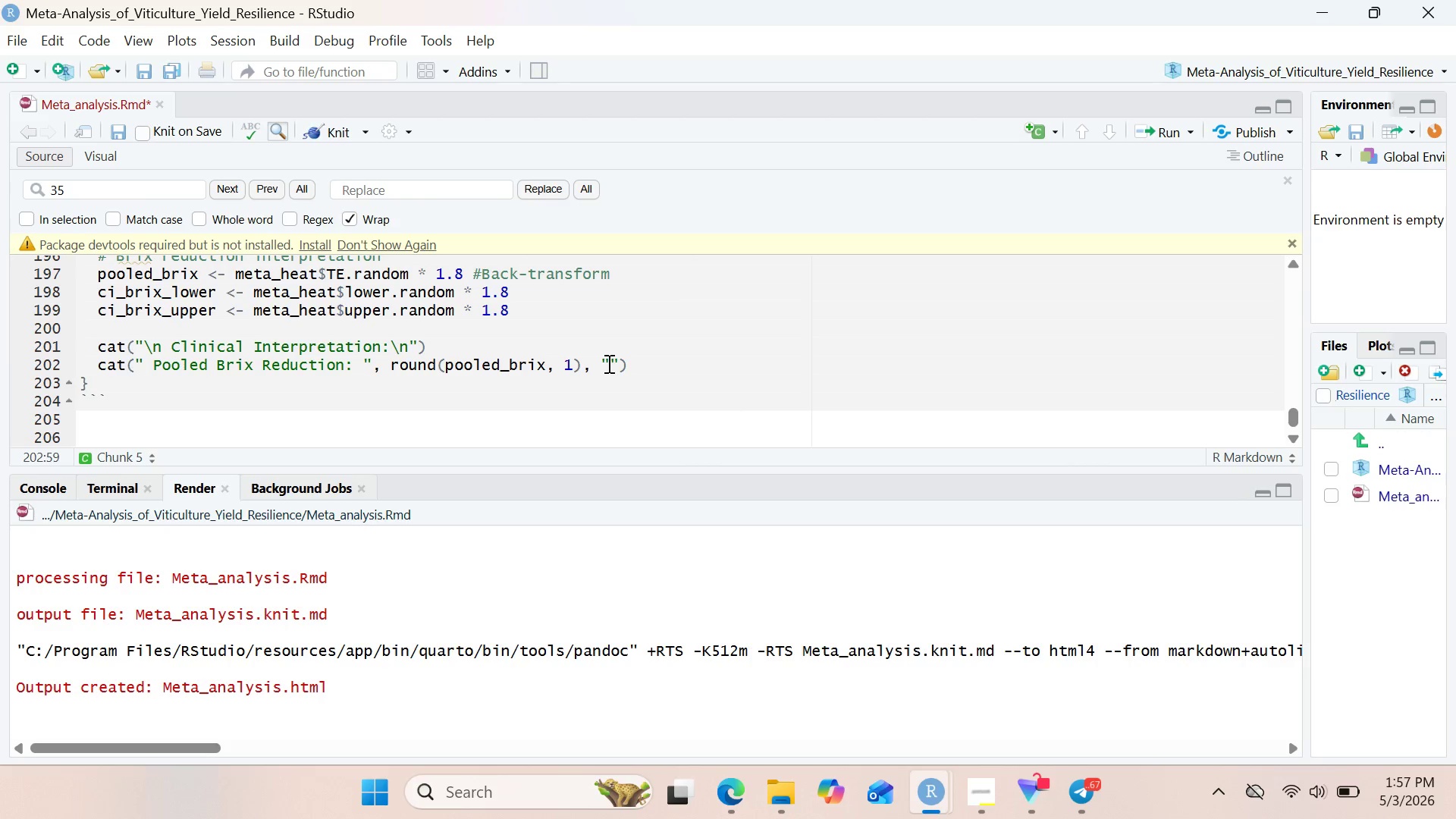 
wait(10.69)
 